 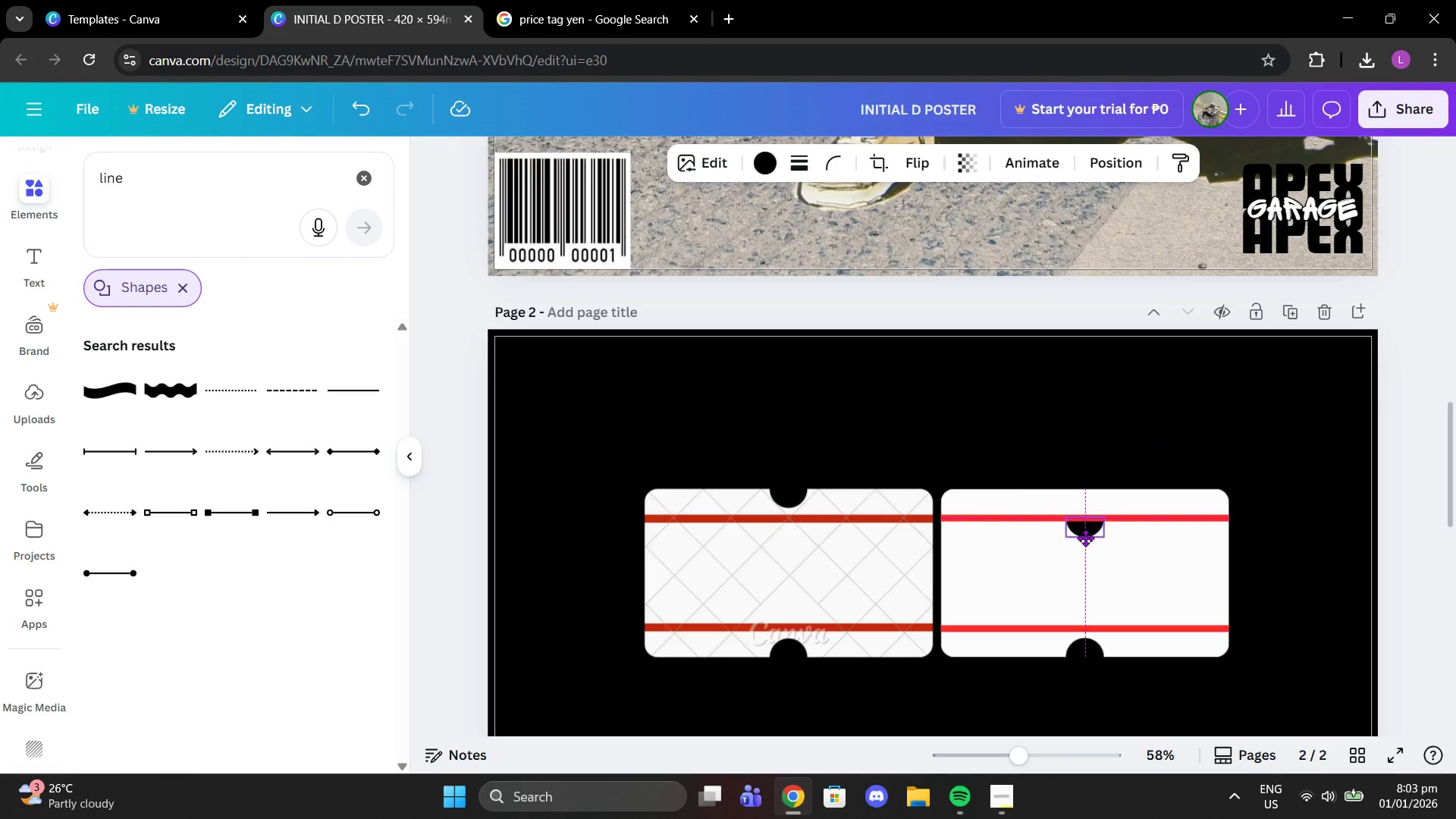 
left_click([1228, 620])
 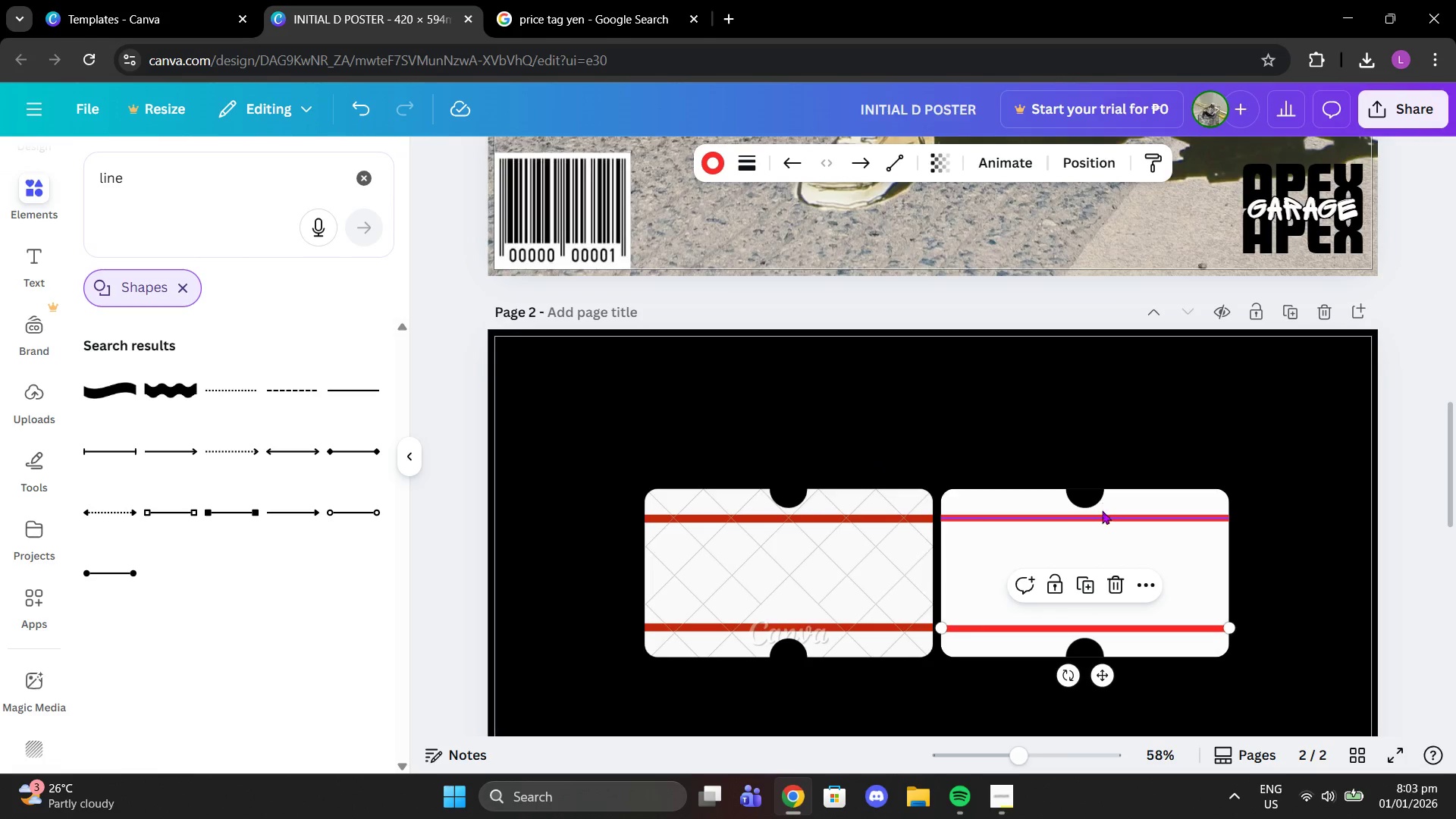 
left_click([1105, 521])
 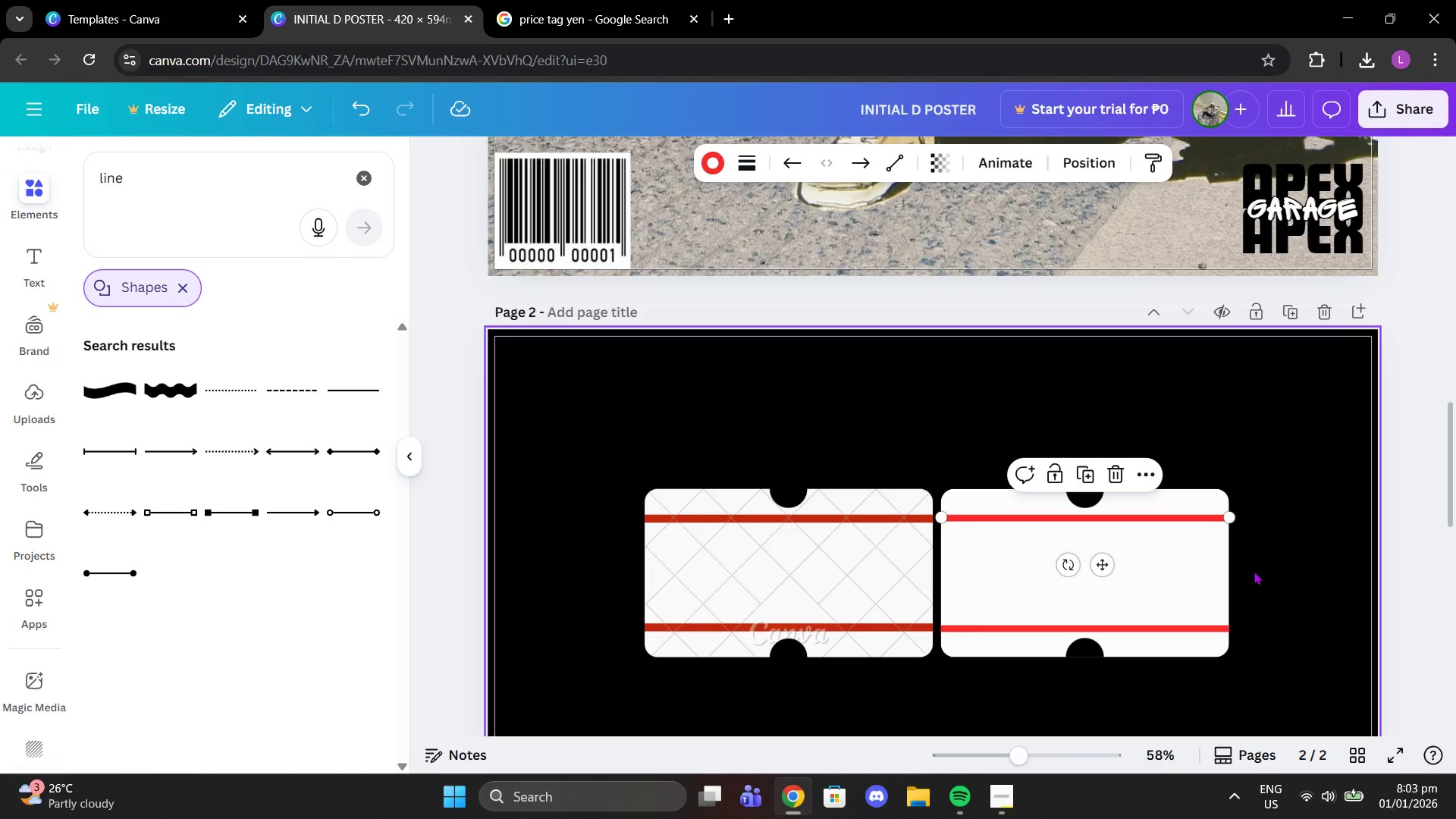 
wait(8.91)
 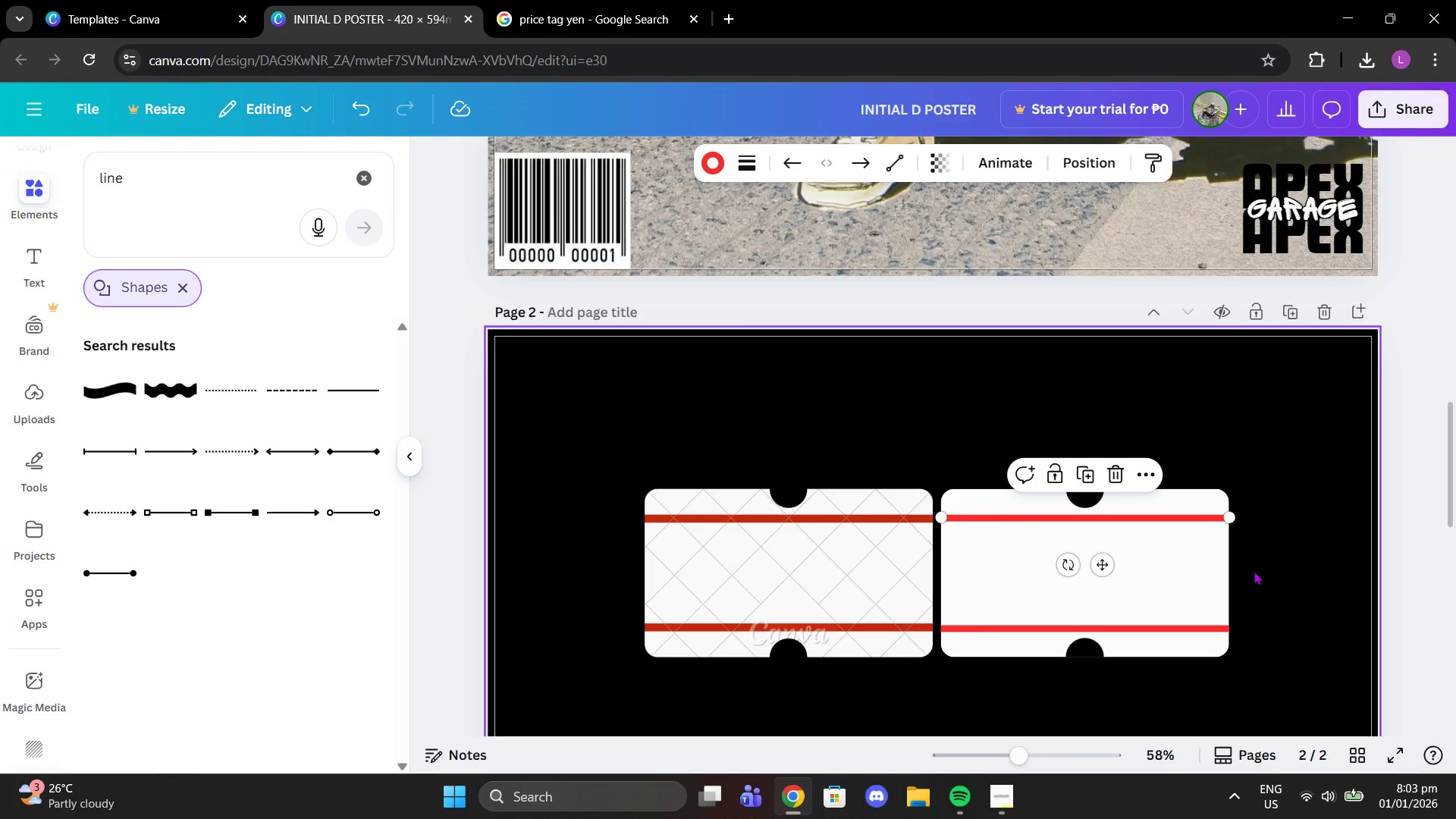 
left_click([1389, 595])
 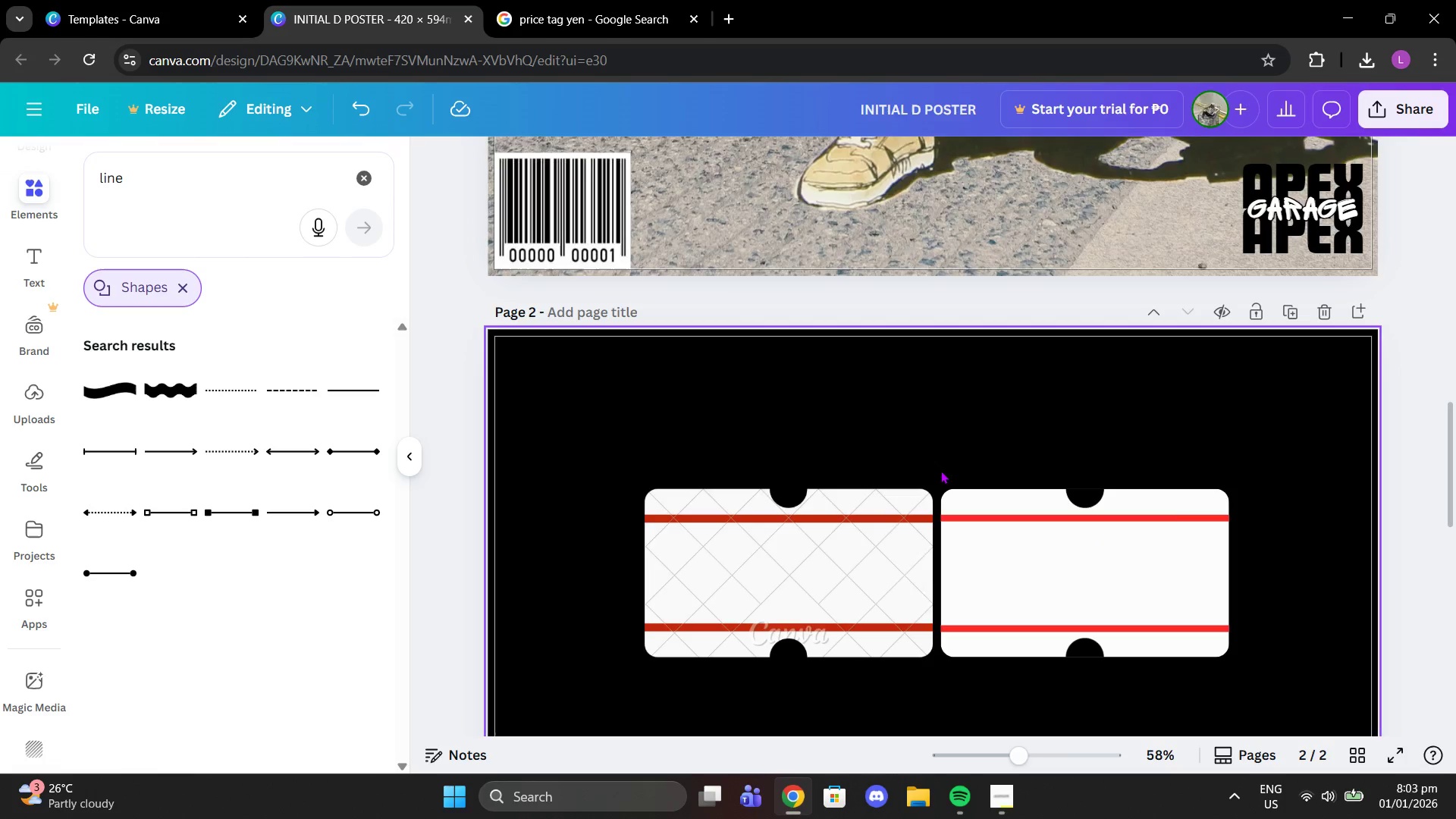 
left_click_drag(start_coordinate=[949, 449], to_coordinate=[1230, 686])
 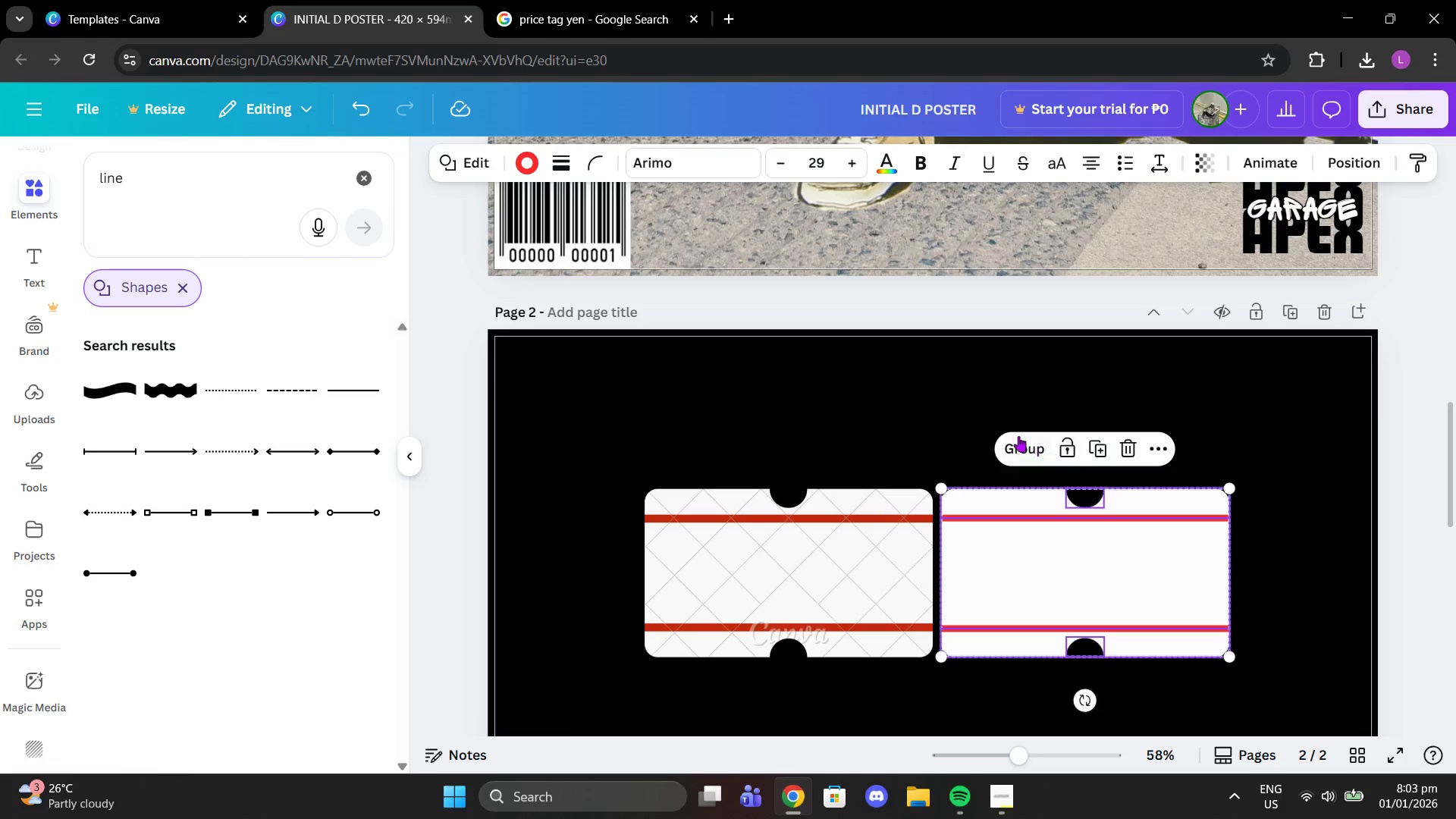 
left_click([1018, 436])
 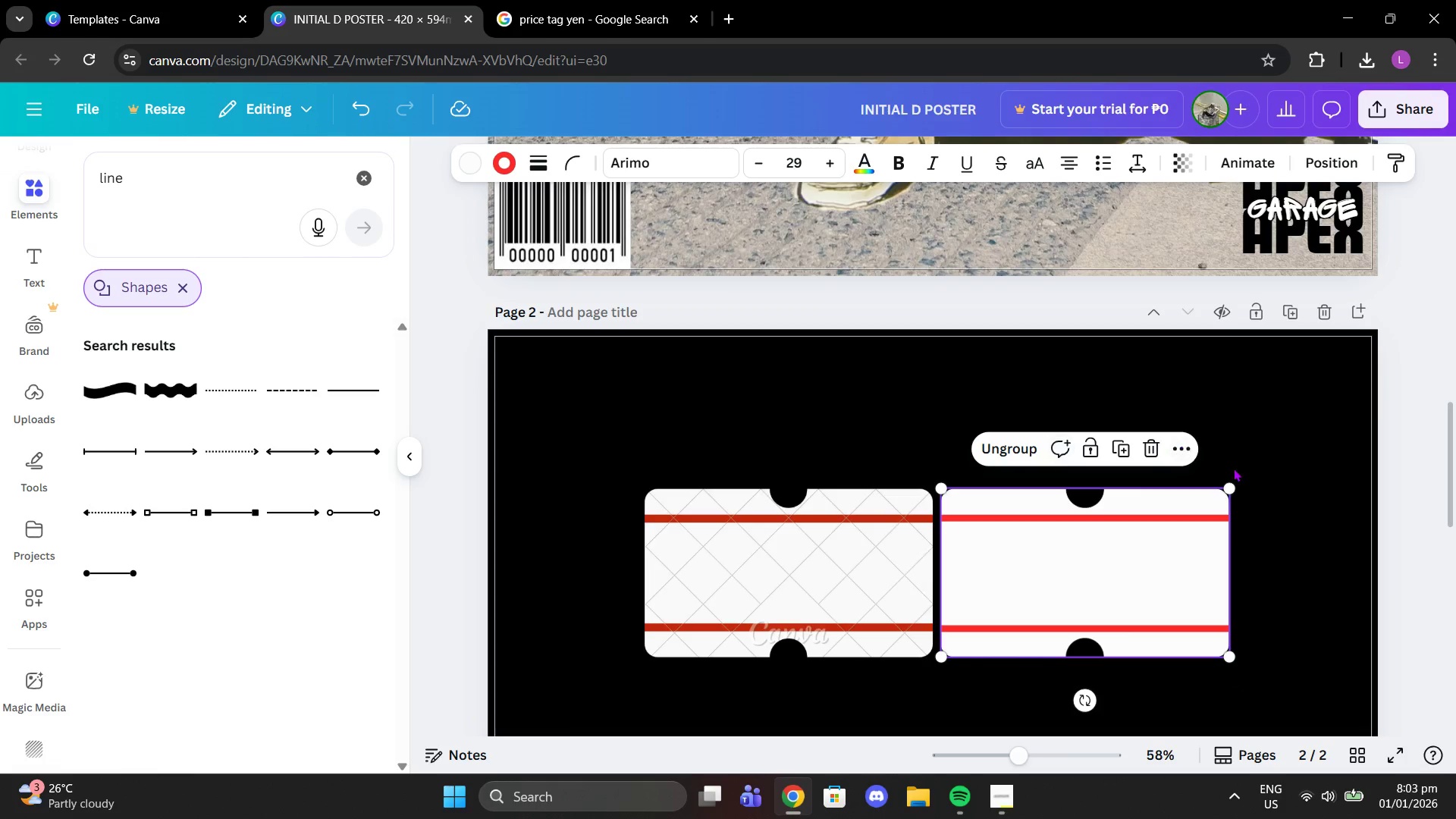 
left_click([1285, 487])
 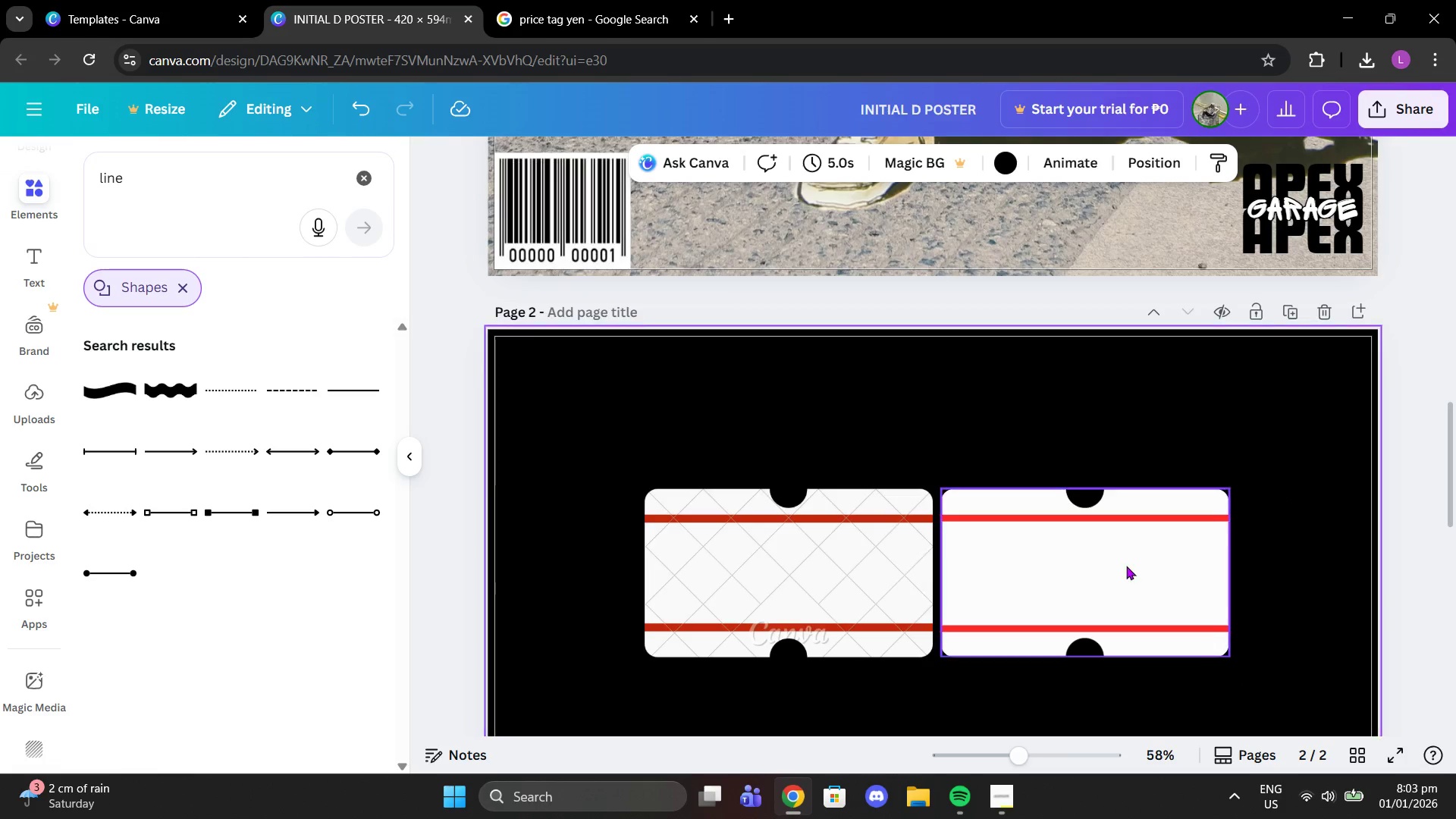 
left_click_drag(start_coordinate=[1123, 569], to_coordinate=[993, 392])
 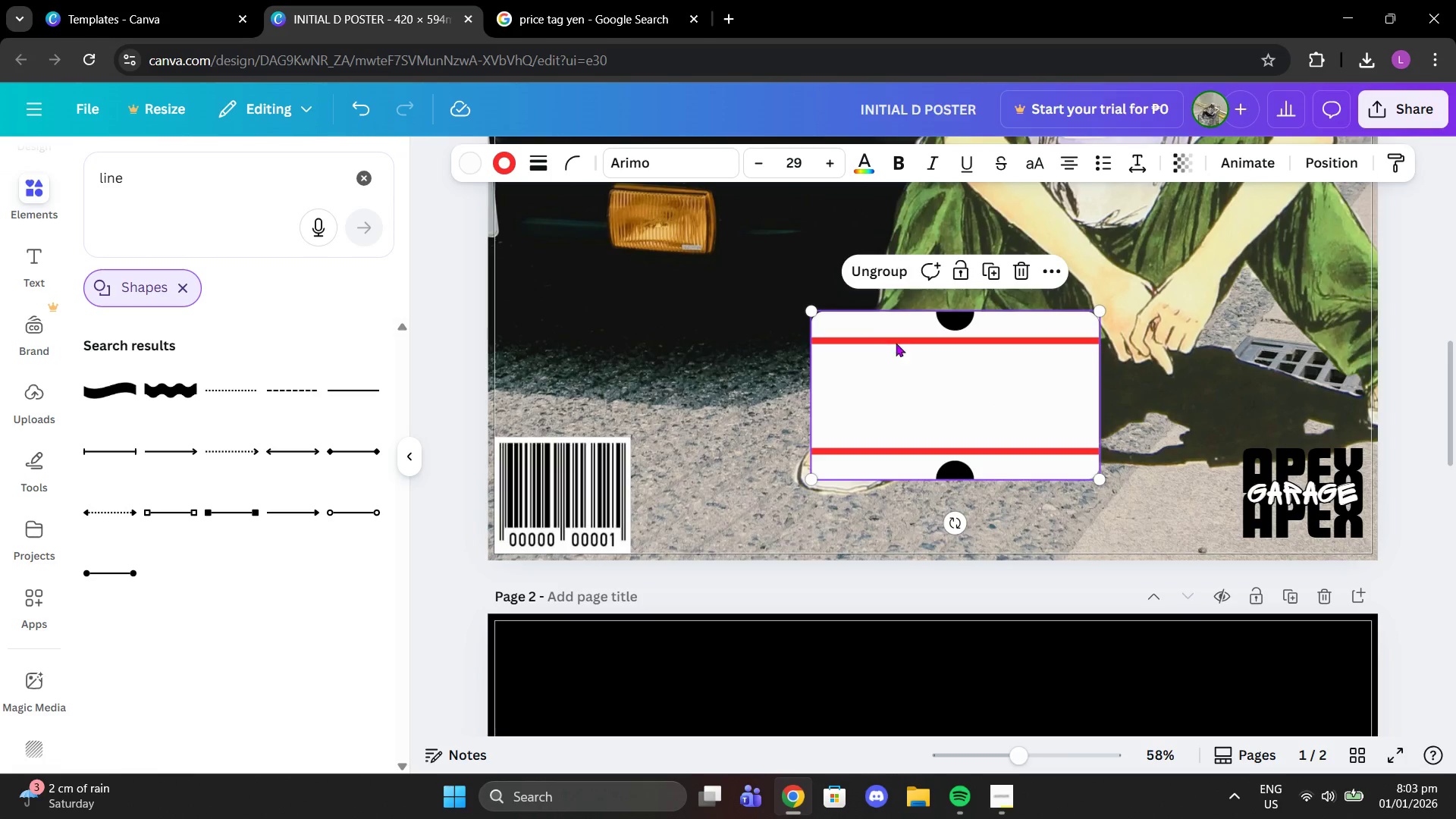 
scroll: coordinate [993, 392], scroll_direction: up, amount: 3.0
 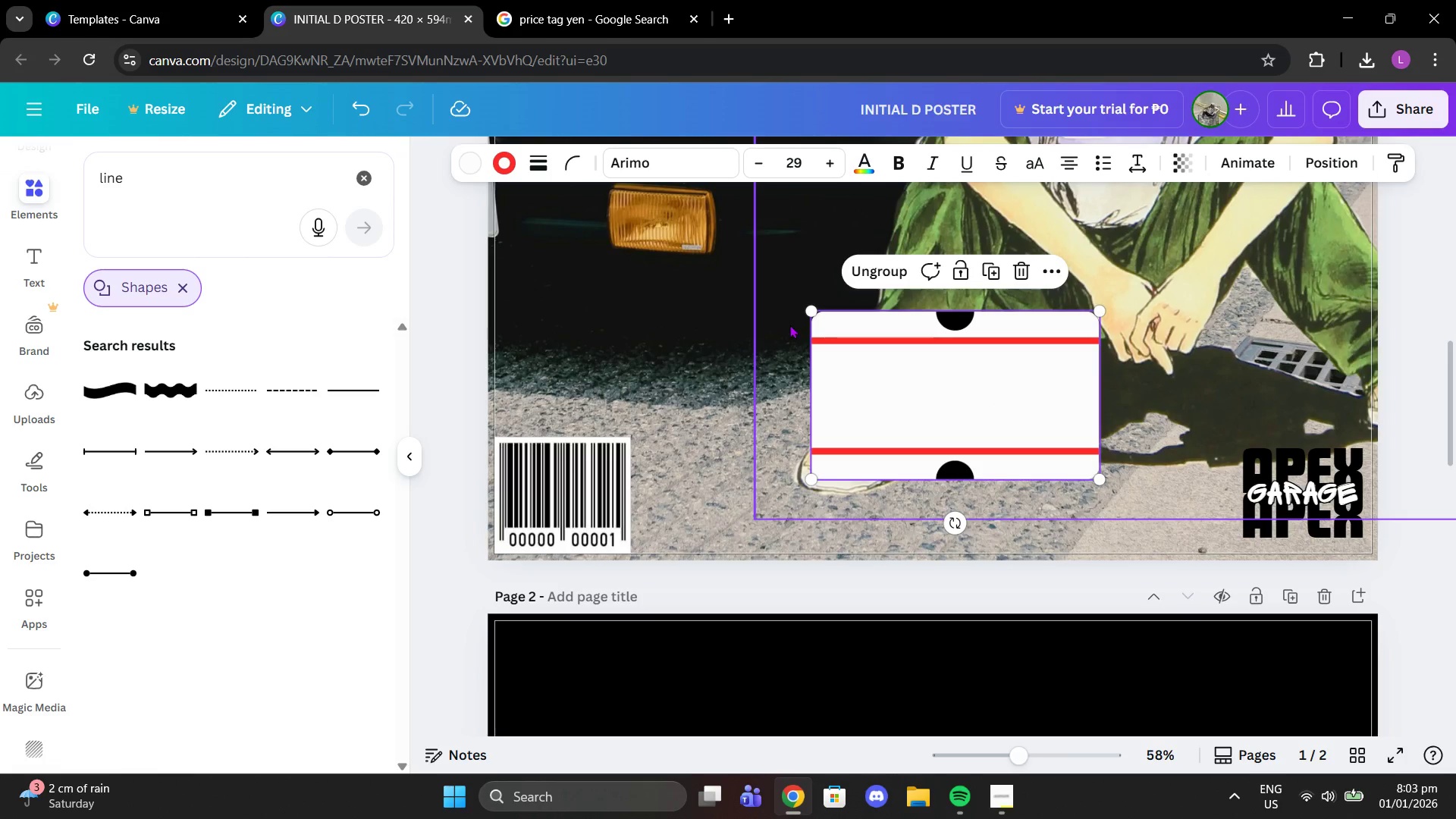 
left_click_drag(start_coordinate=[814, 315], to_coordinate=[983, 400])
 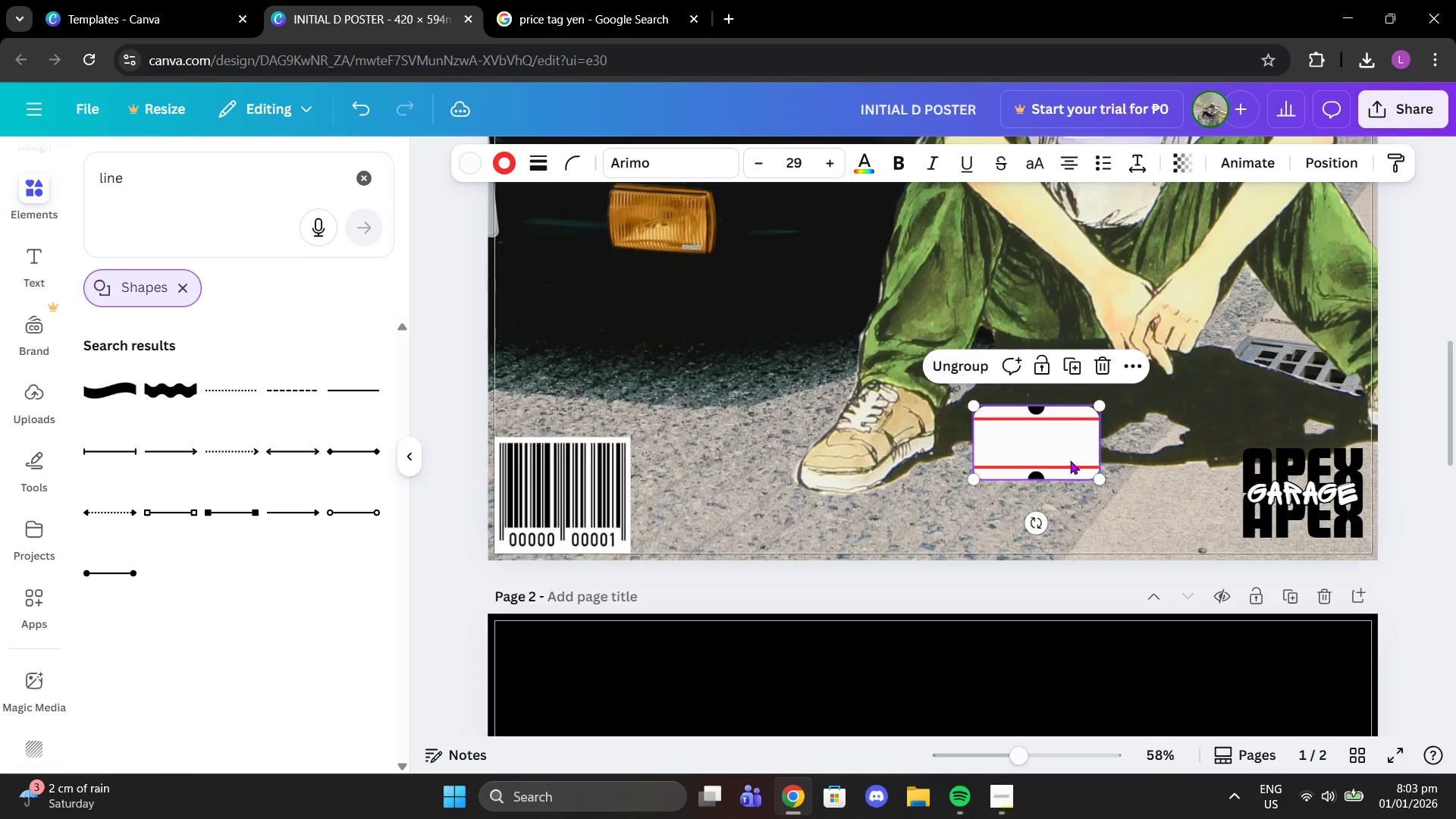 
left_click_drag(start_coordinate=[1070, 460], to_coordinate=[590, 411])
 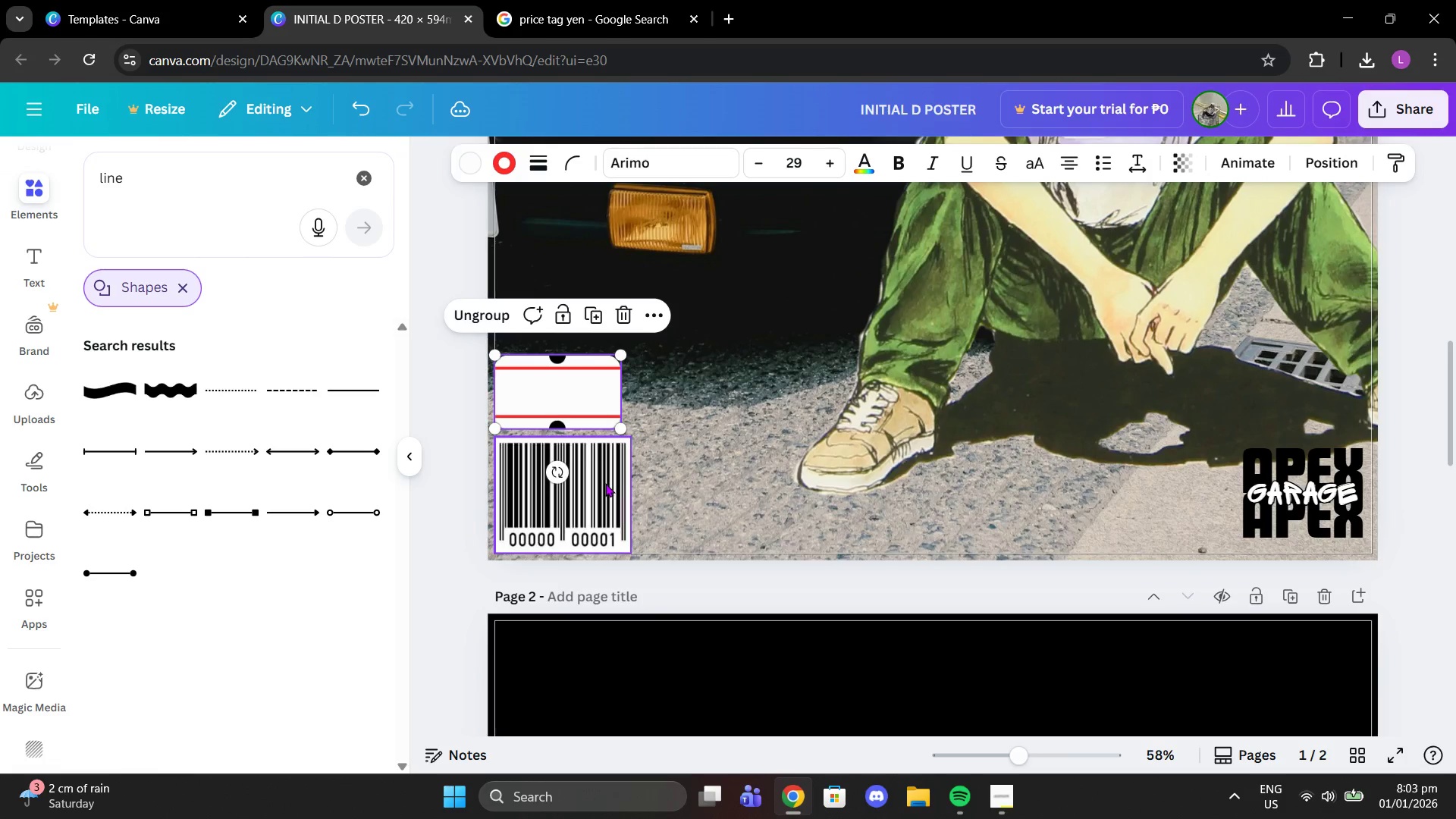 
left_click([605, 483])
 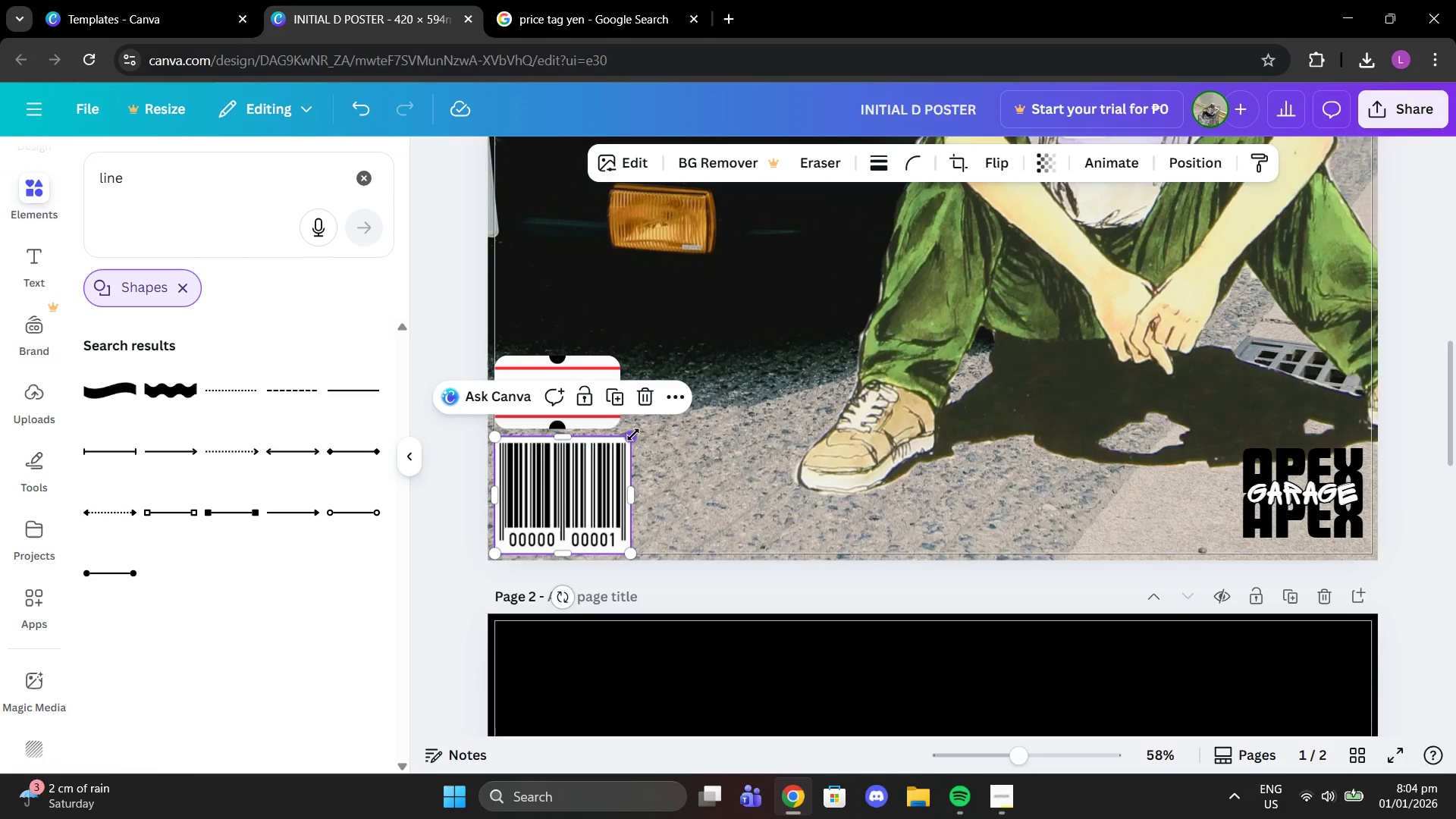 
left_click_drag(start_coordinate=[635, 432], to_coordinate=[623, 440])
 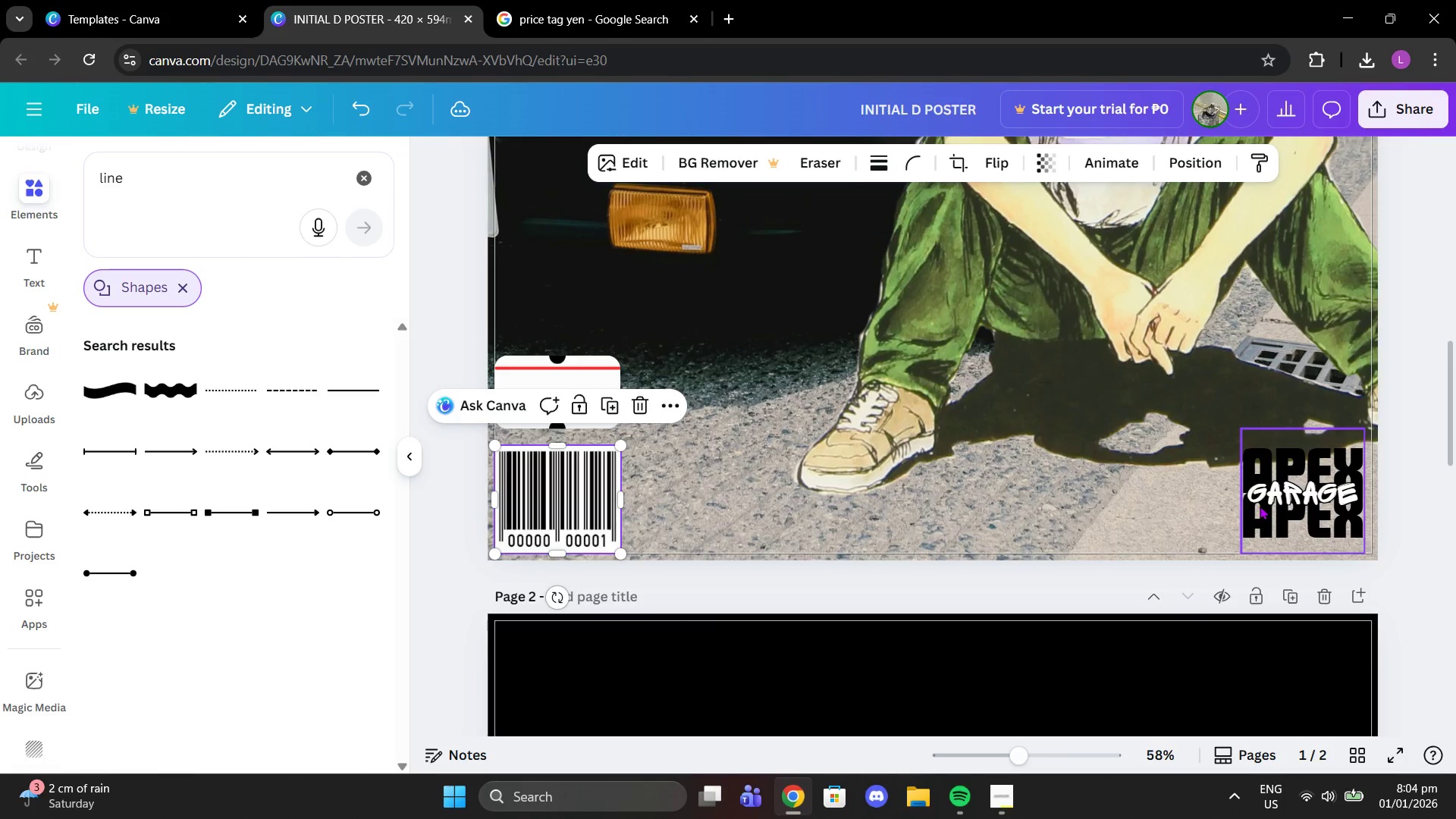 
left_click_drag(start_coordinate=[1260, 506], to_coordinate=[1265, 504])
 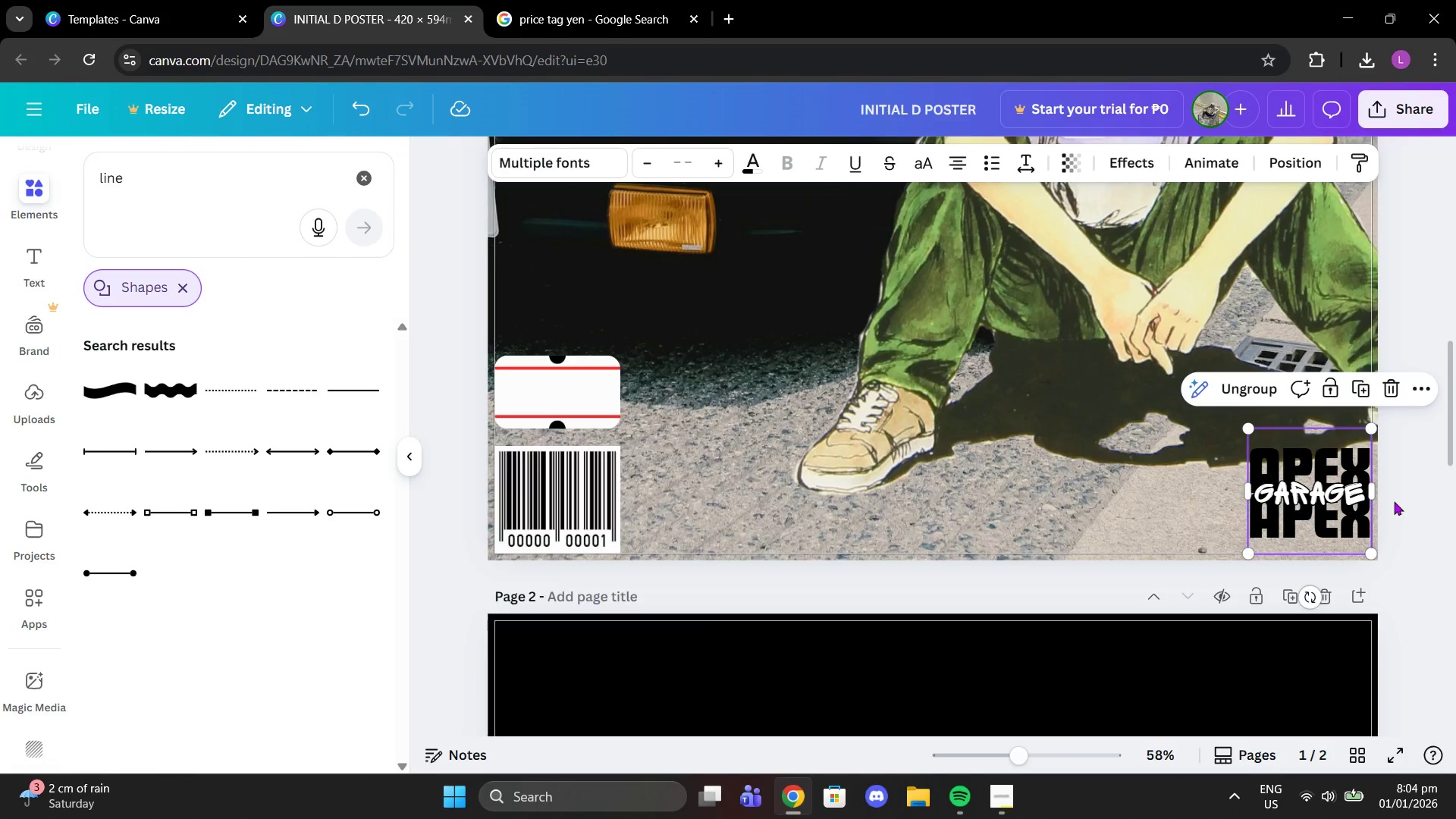 
left_click([1394, 501])
 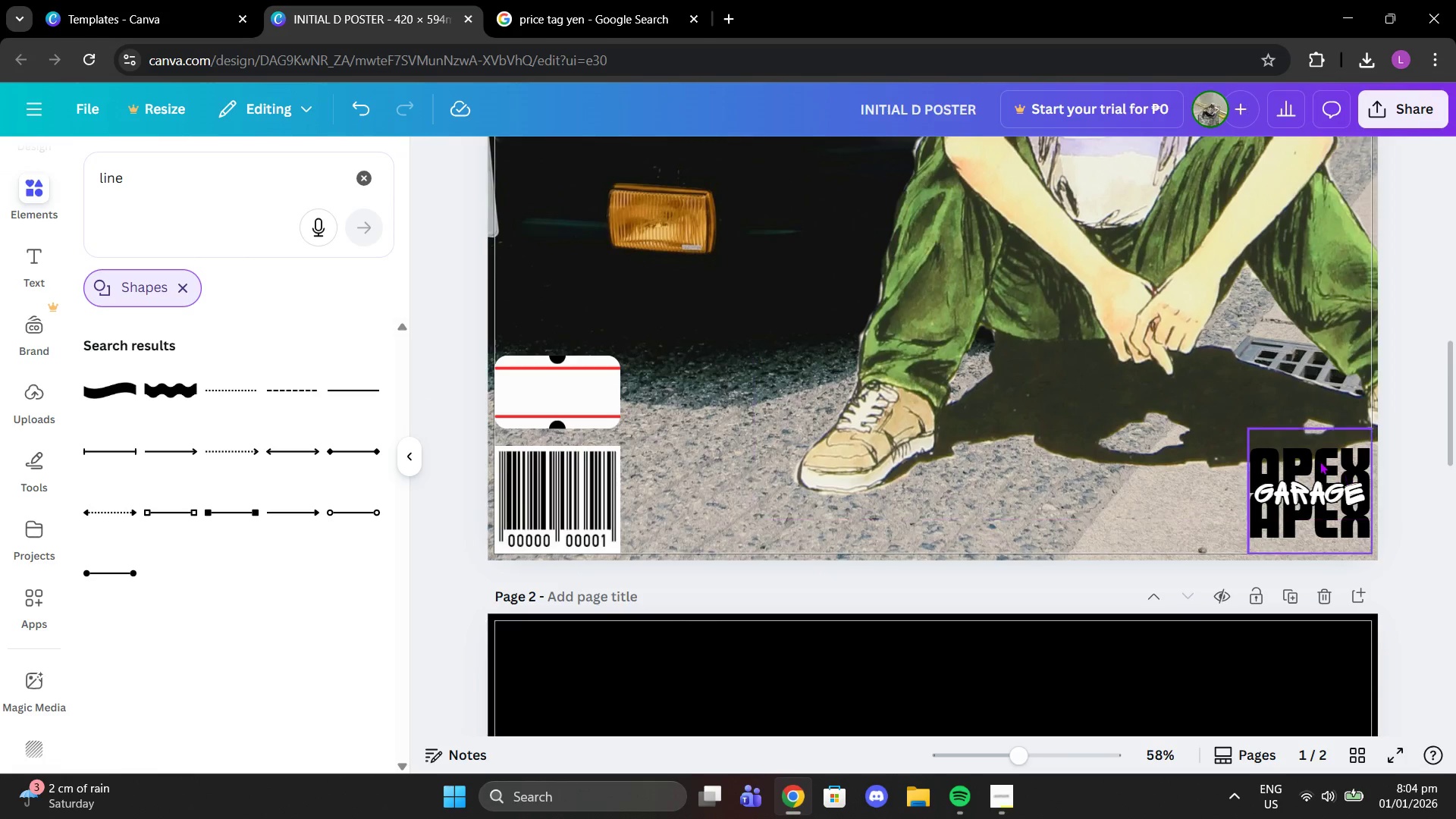 
left_click([1320, 461])
 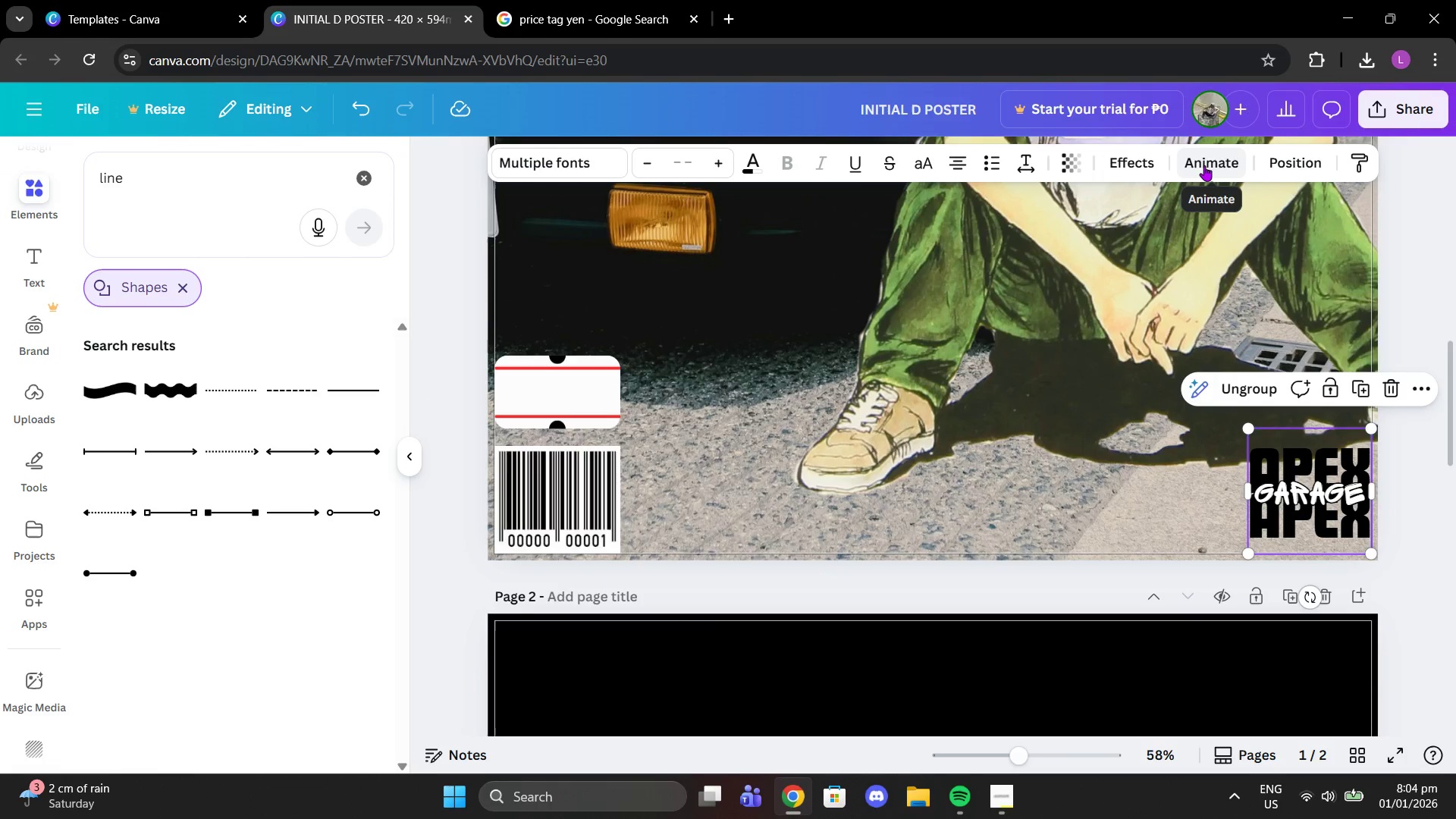 
left_click([1106, 162])
 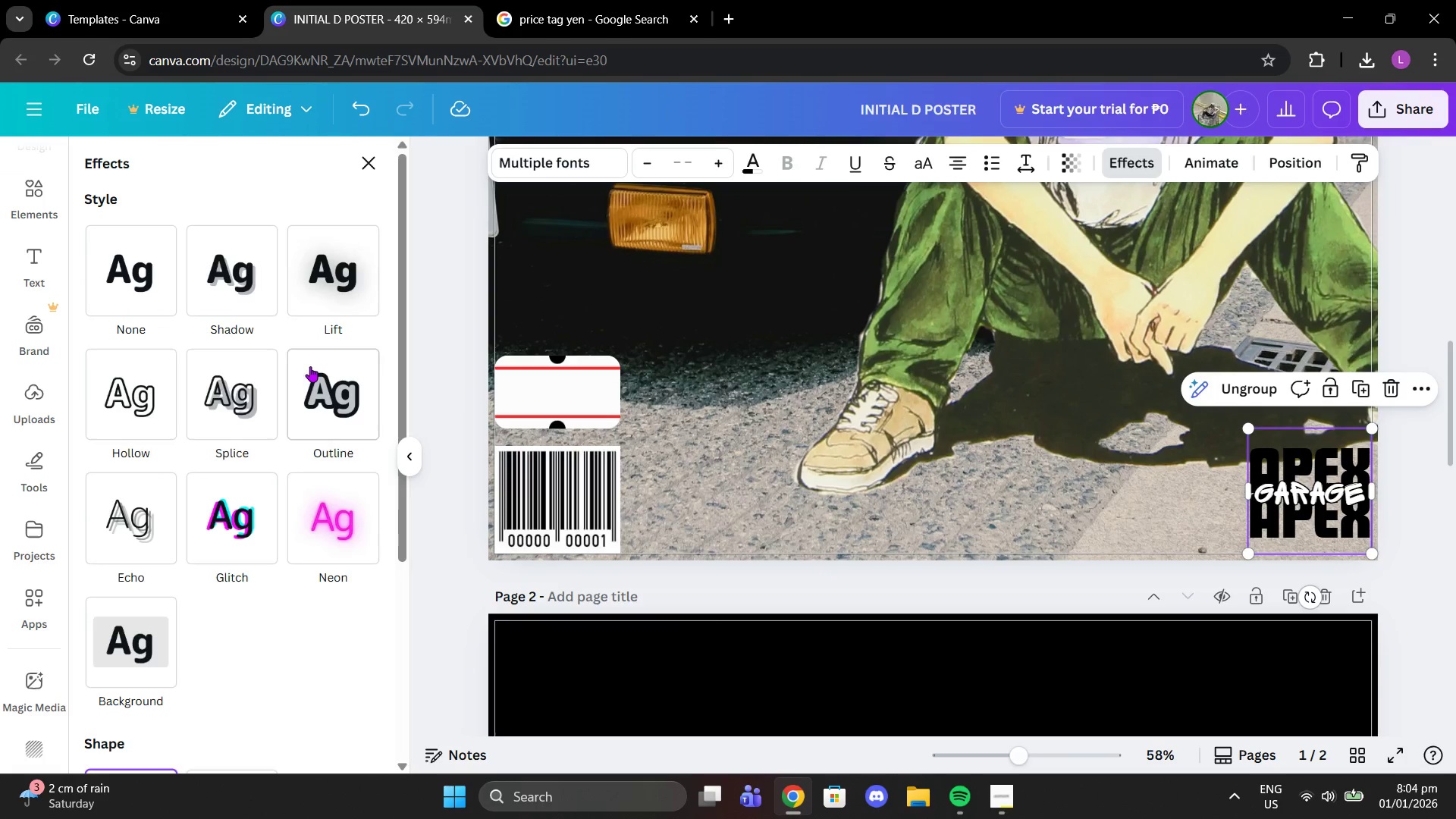 
left_click([340, 275])
 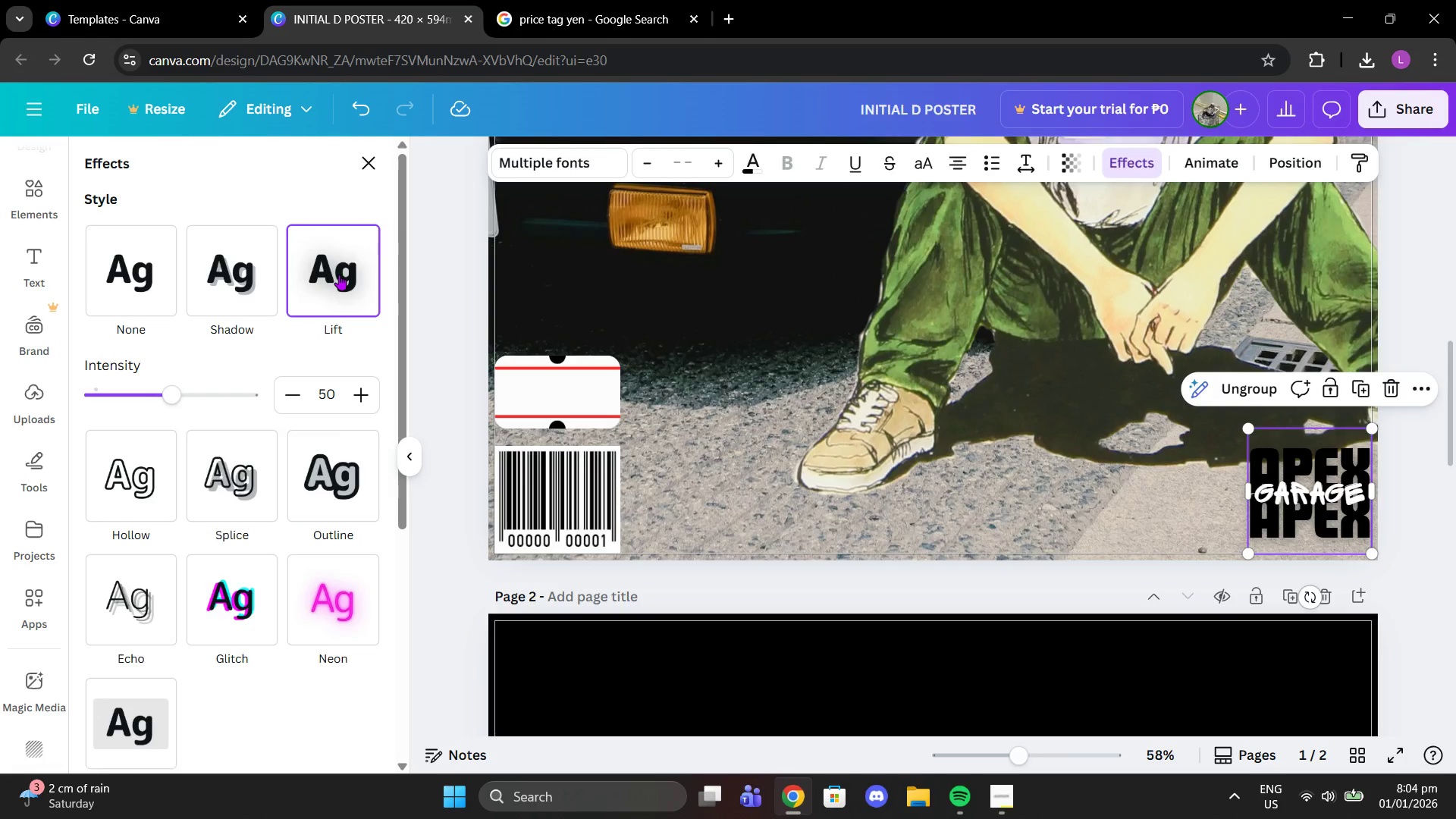 
key(Control+Z)
 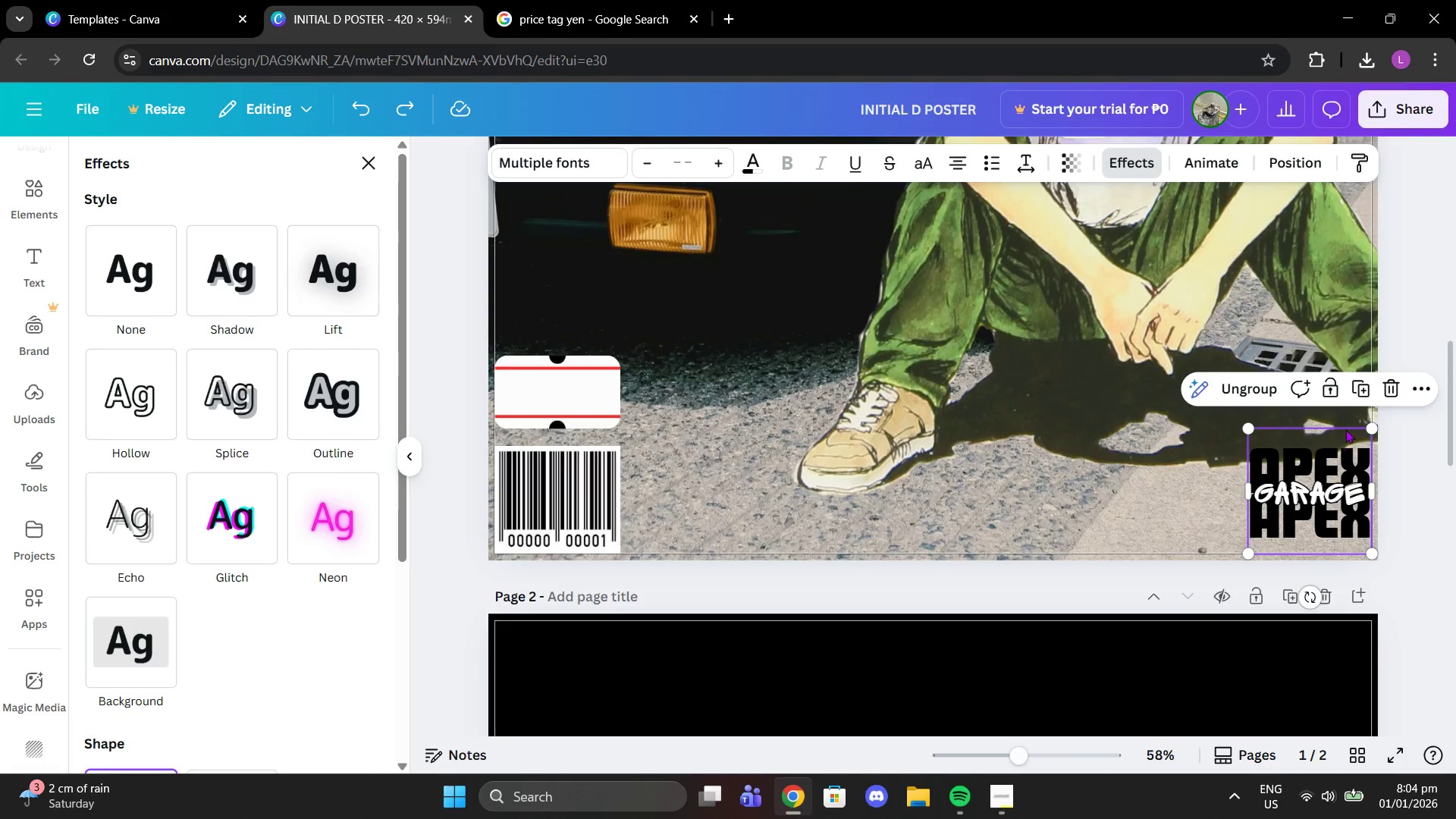 
left_click([1254, 389])
 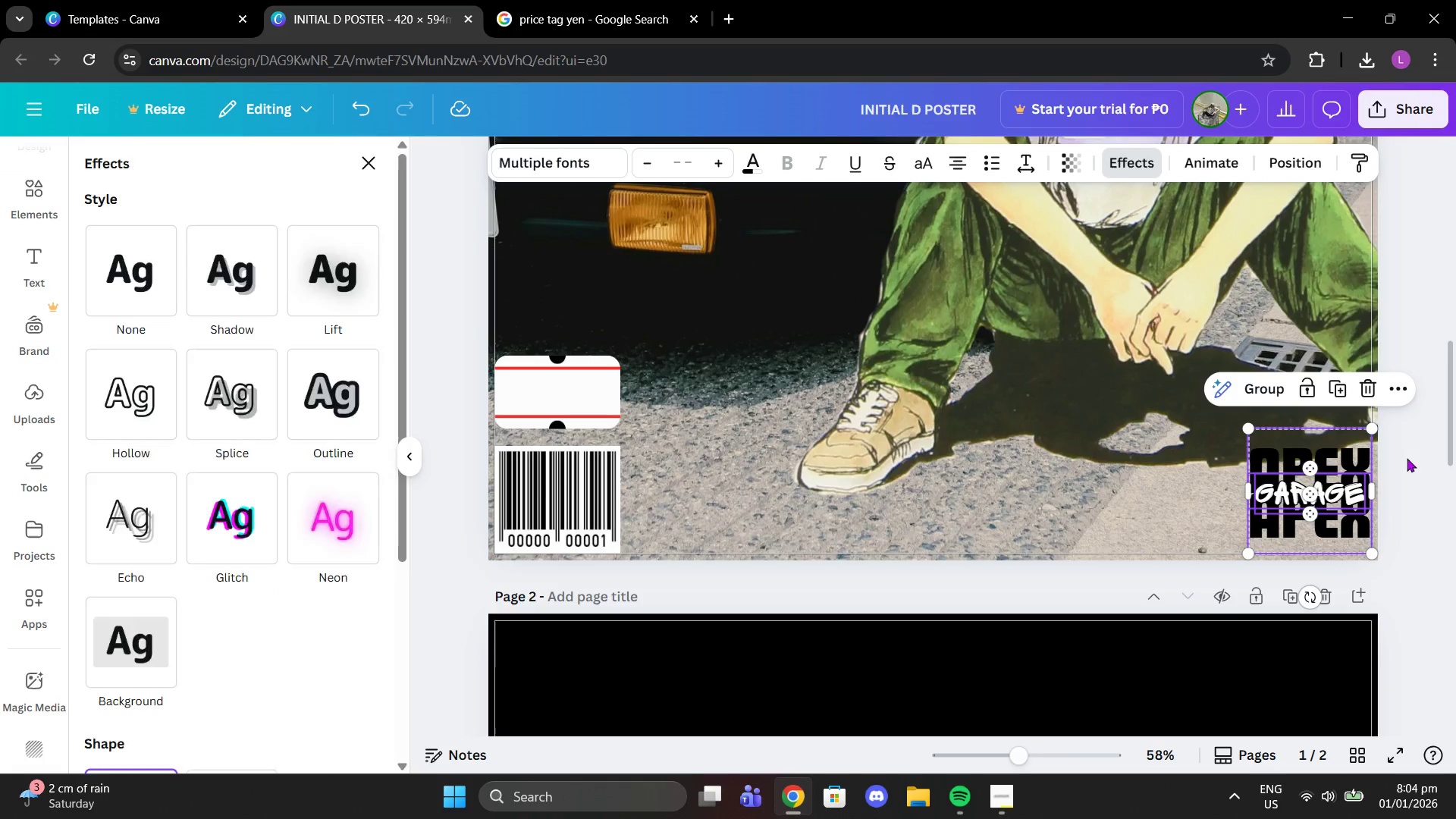 
double_click([1400, 463])
 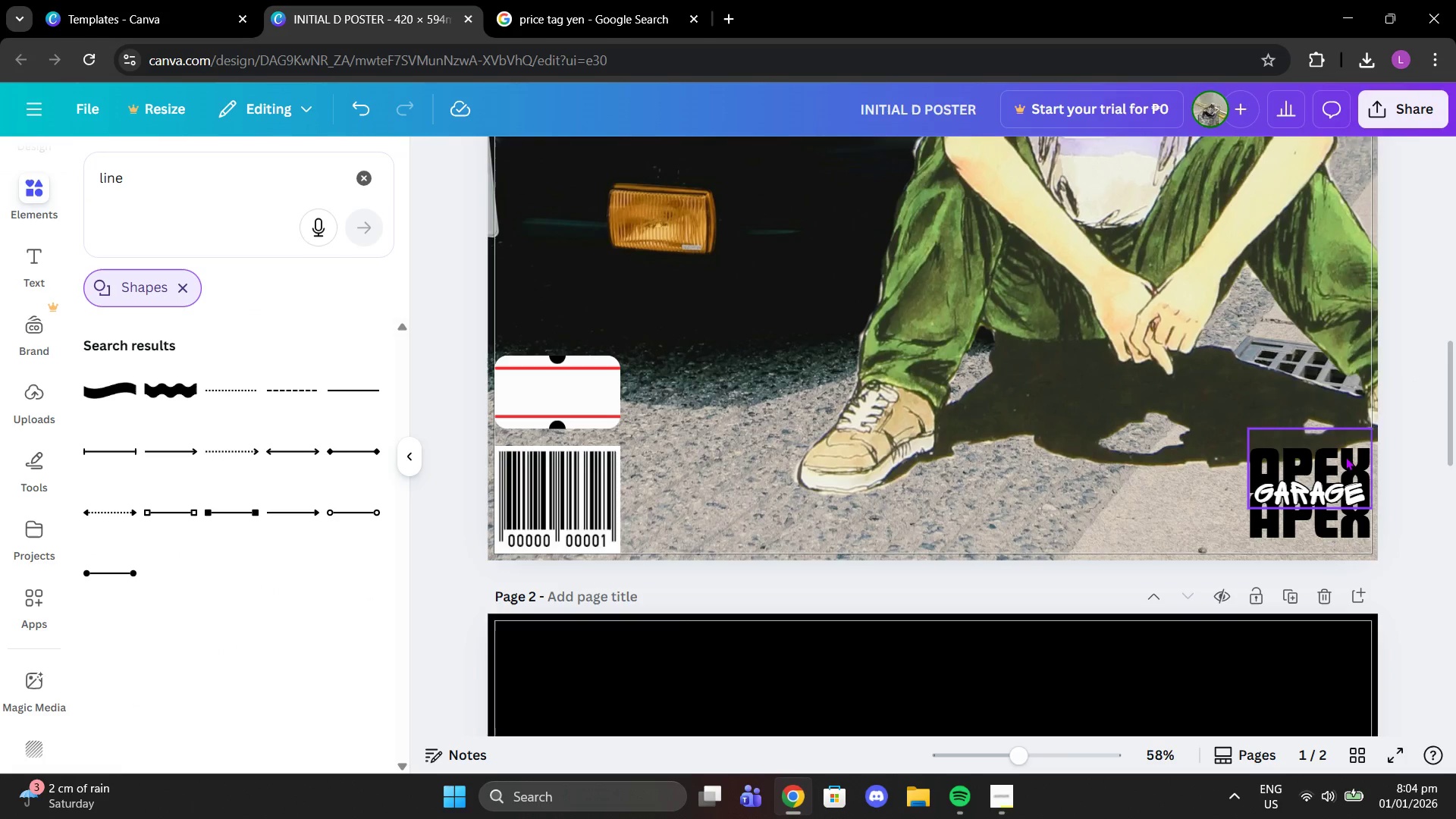 
left_click([1345, 457])
 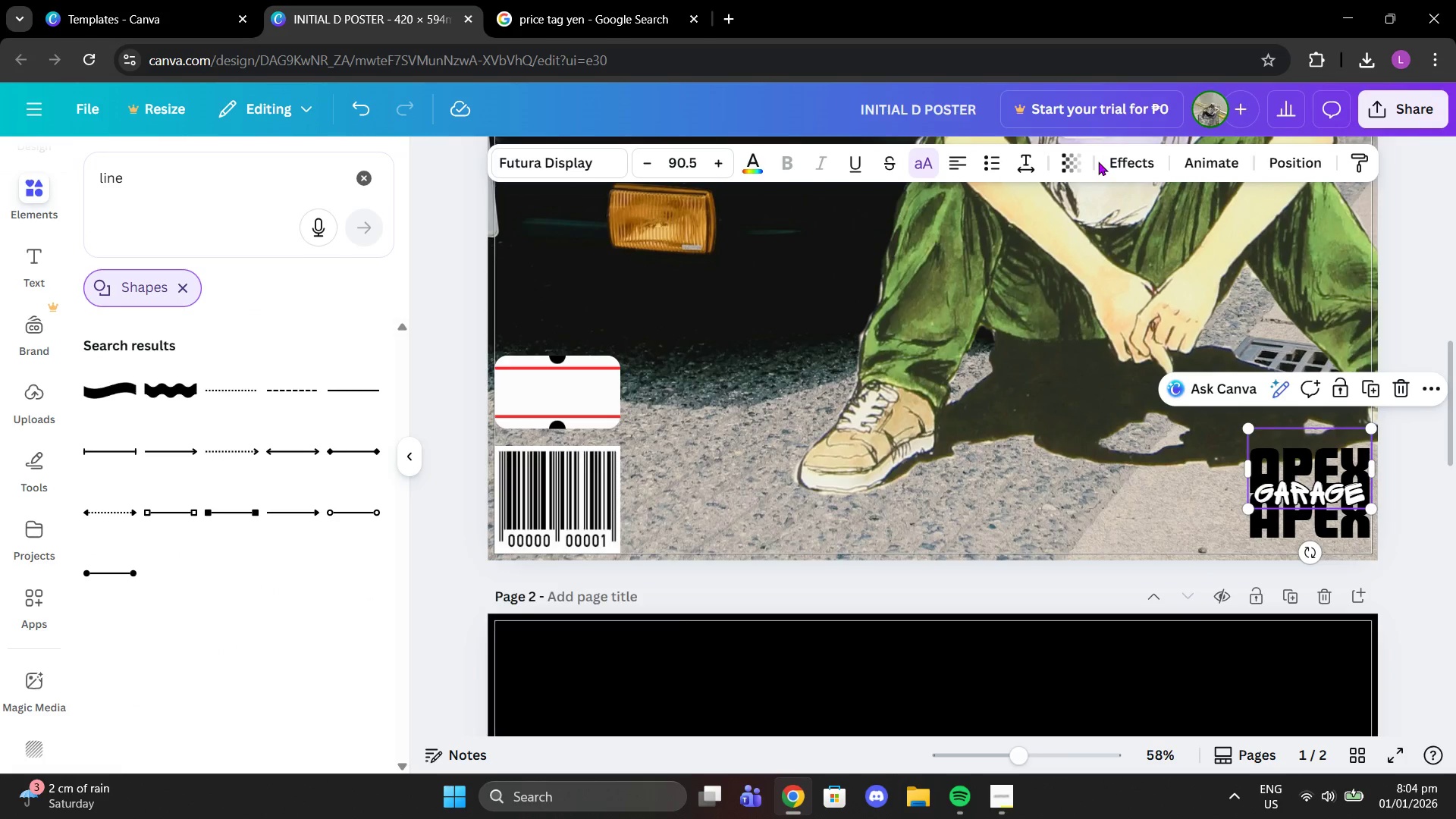 
double_click([1128, 162])
 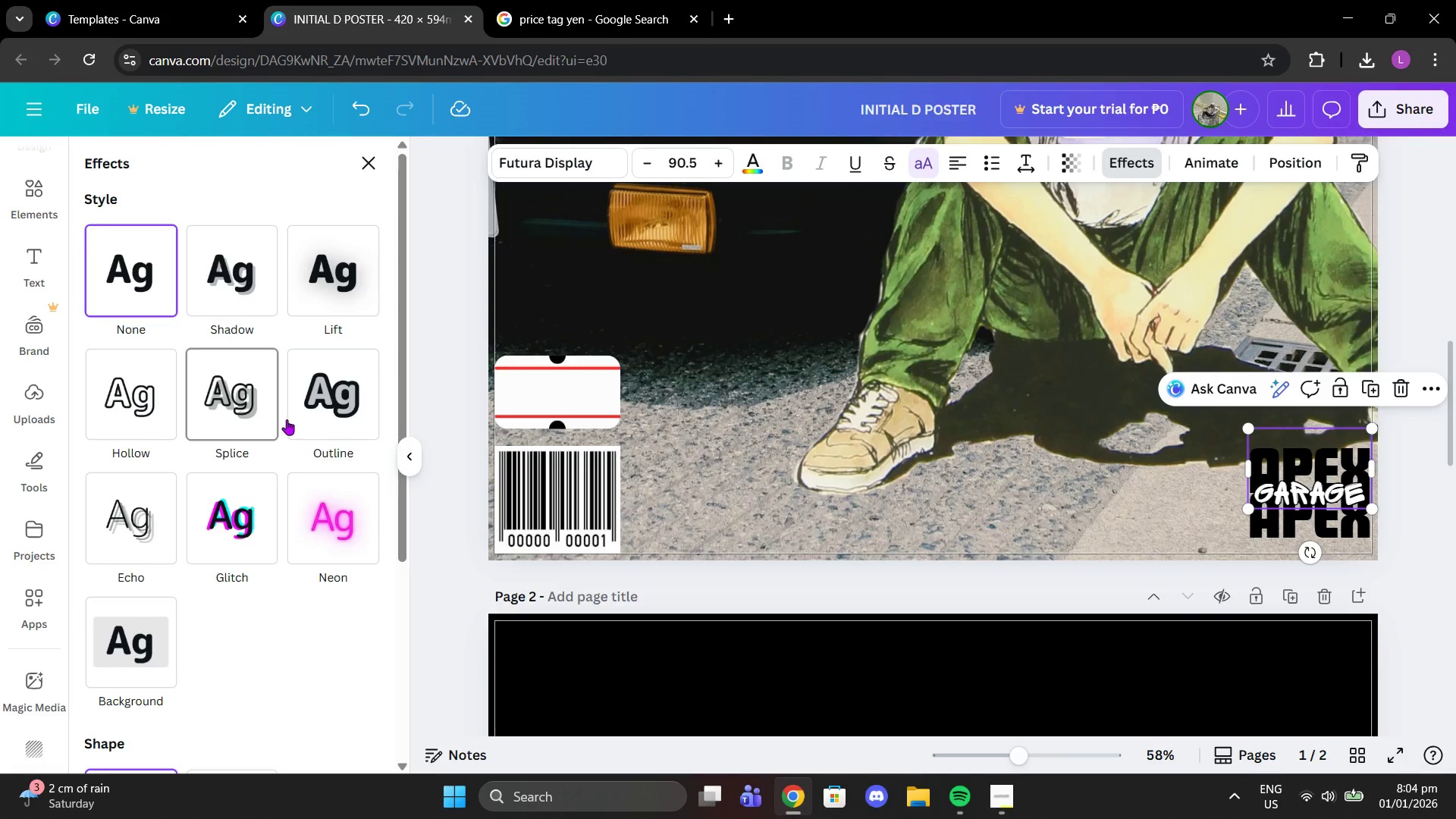 
left_click([332, 412])
 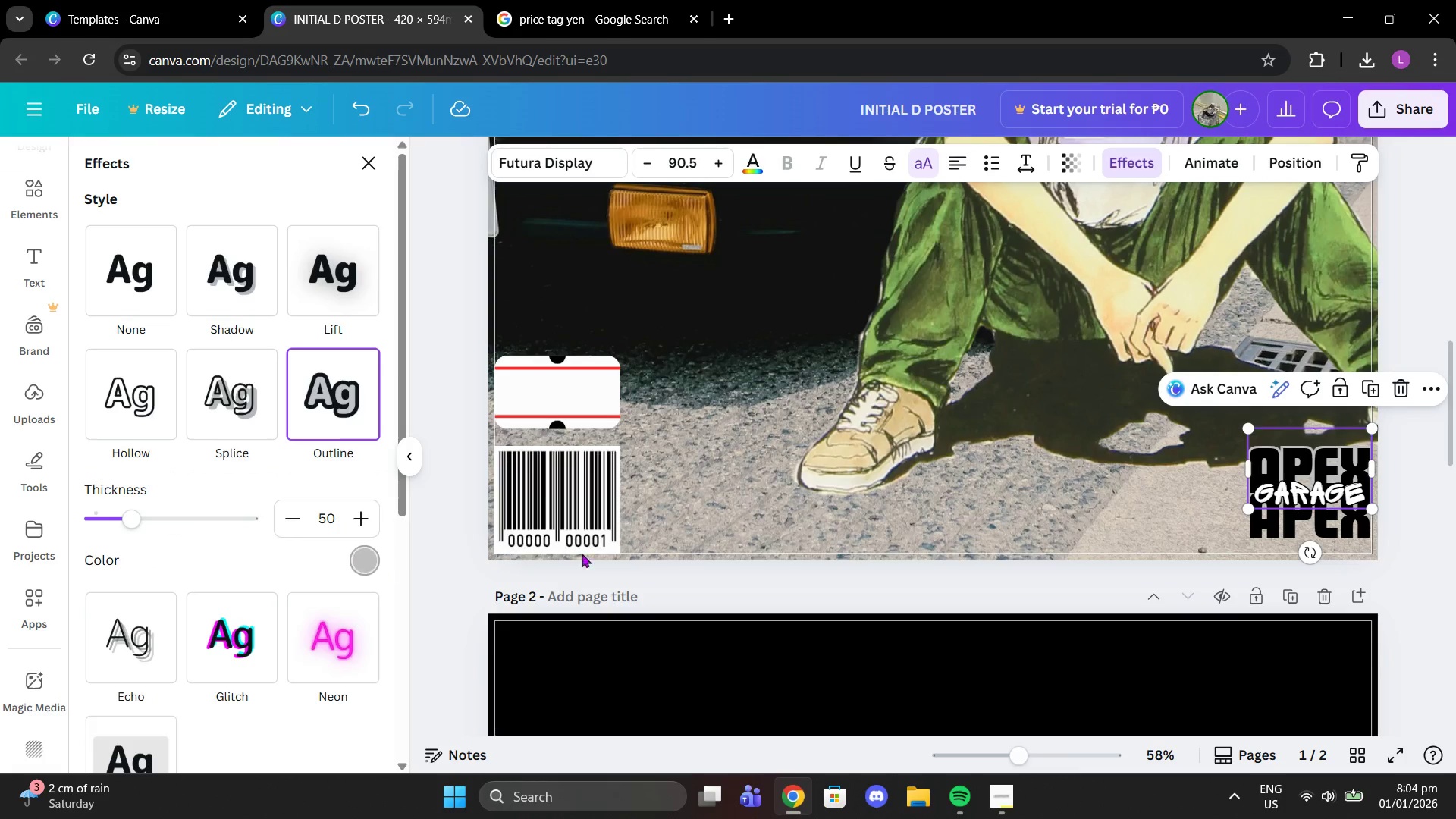 
left_click([1284, 536])
 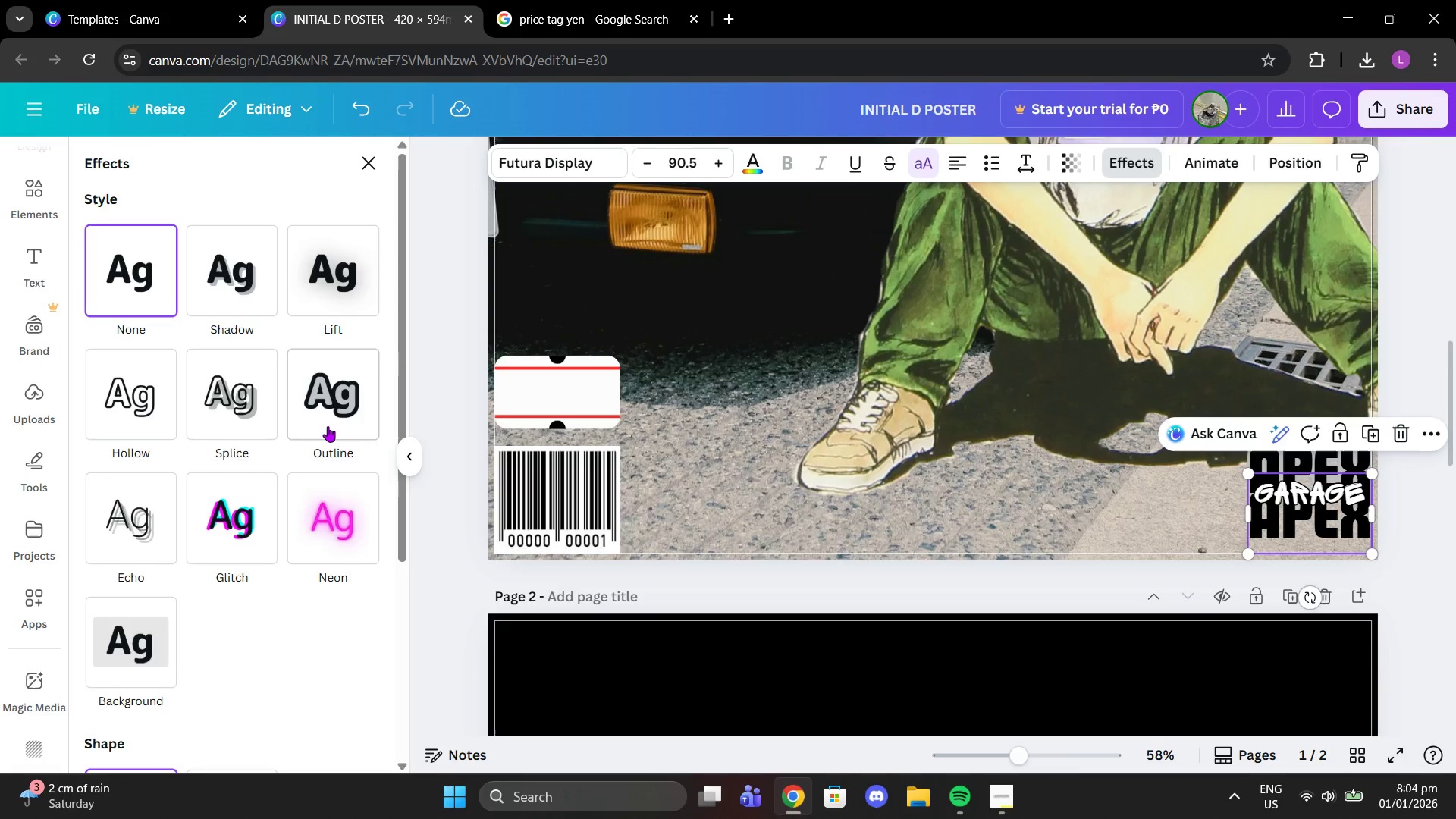 
left_click([328, 425])
 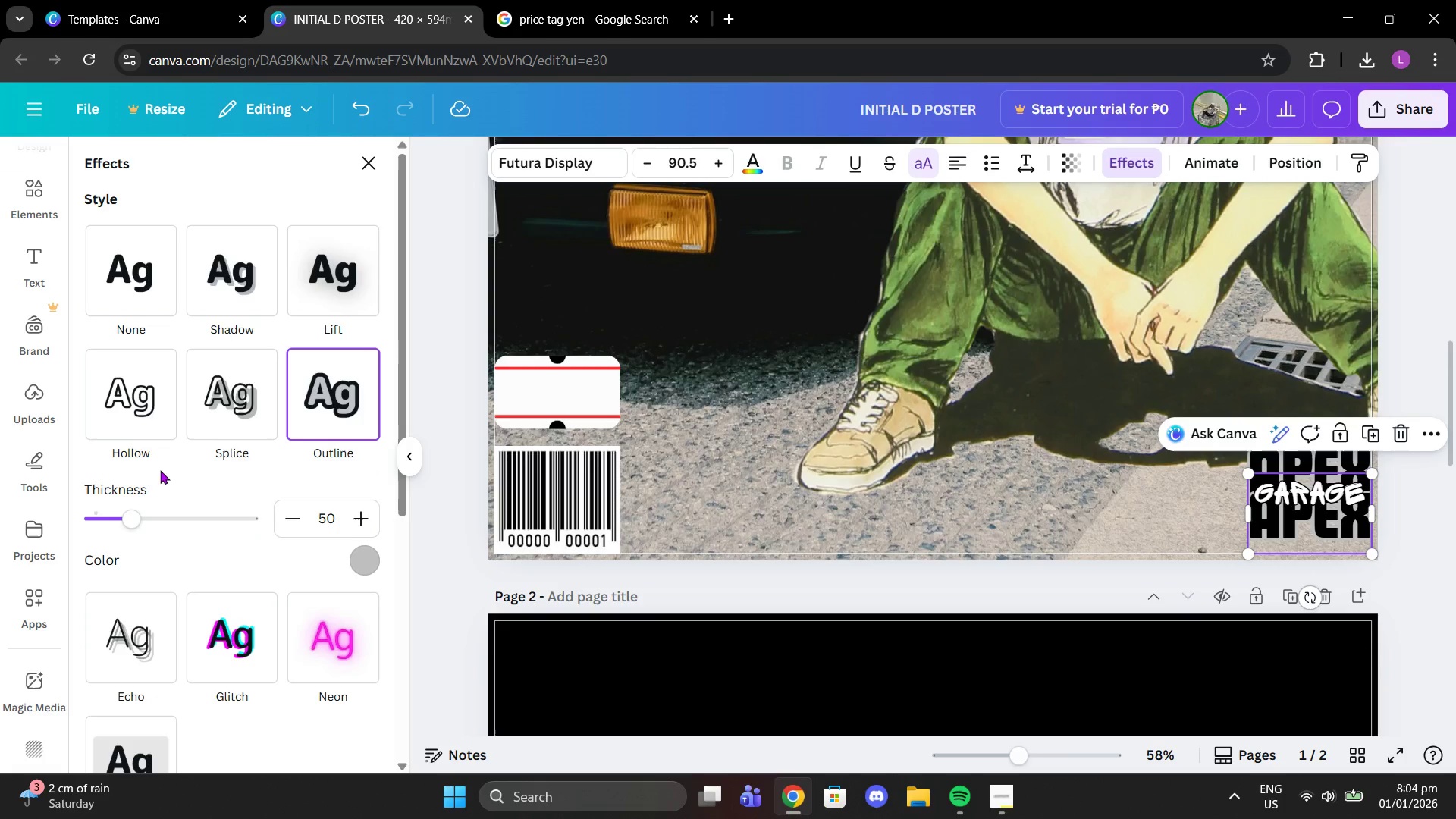 
left_click([123, 425])
 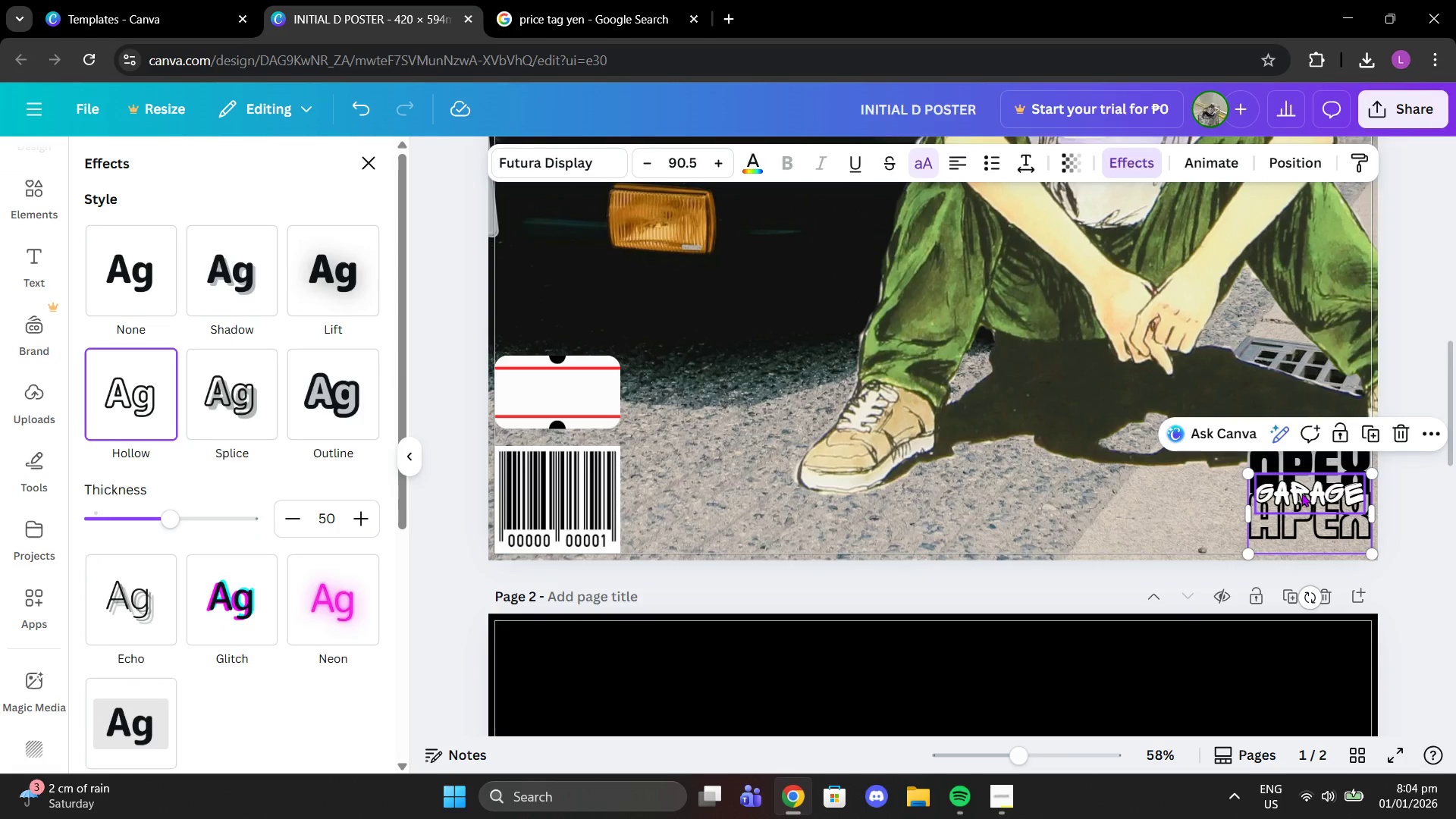 
left_click([1288, 521])
 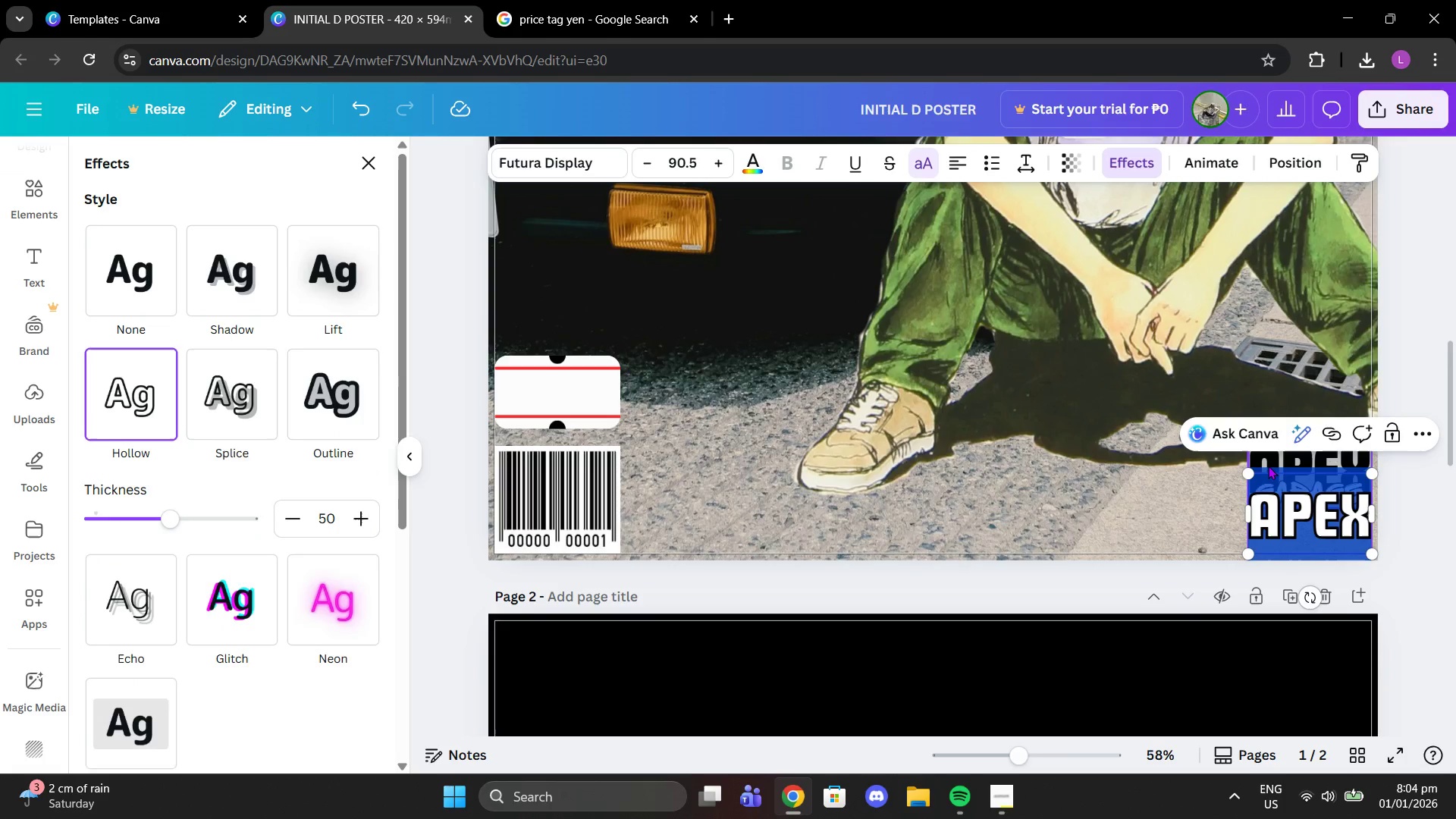 
left_click([1266, 457])
 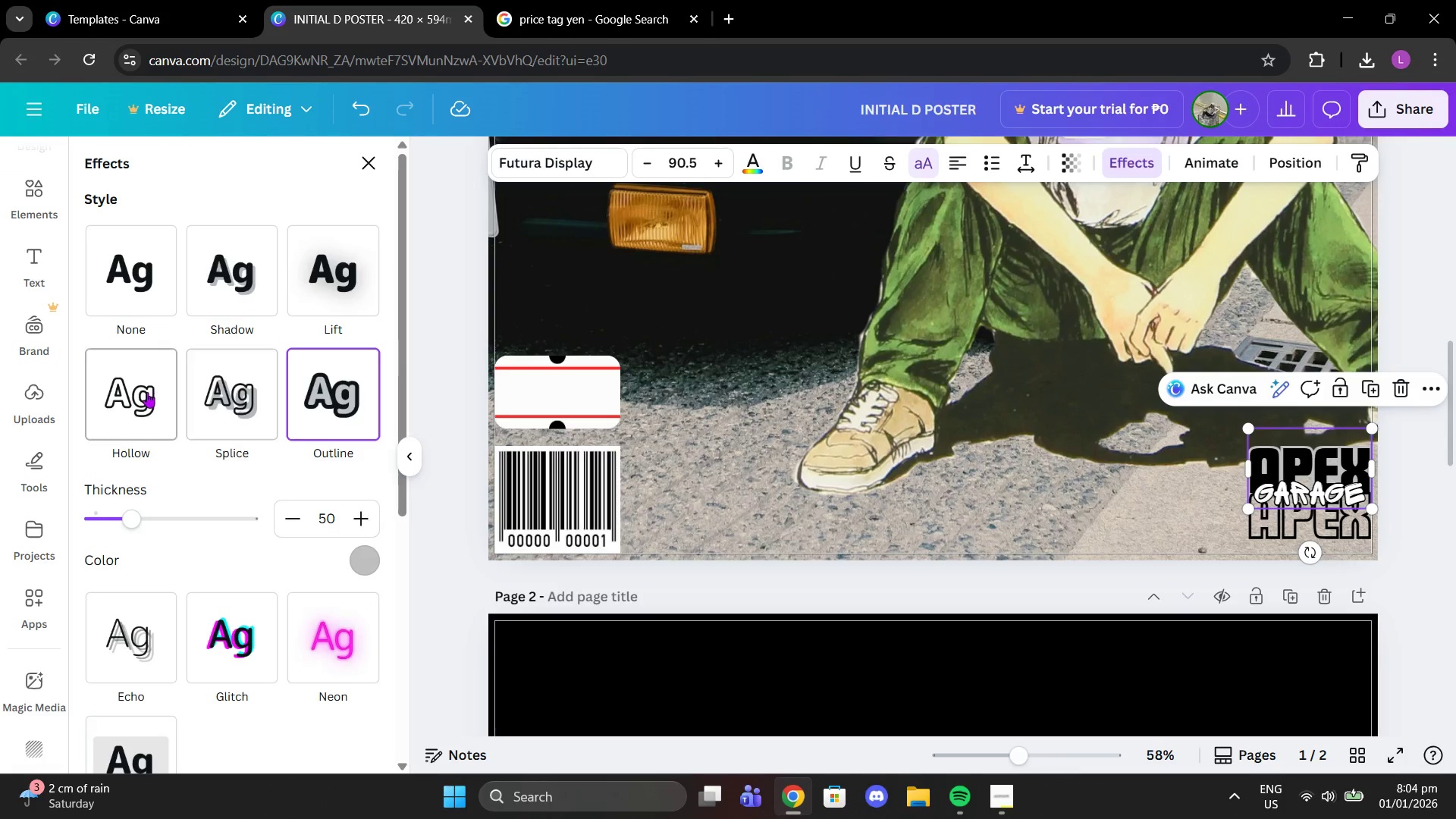 
double_click([191, 396])
 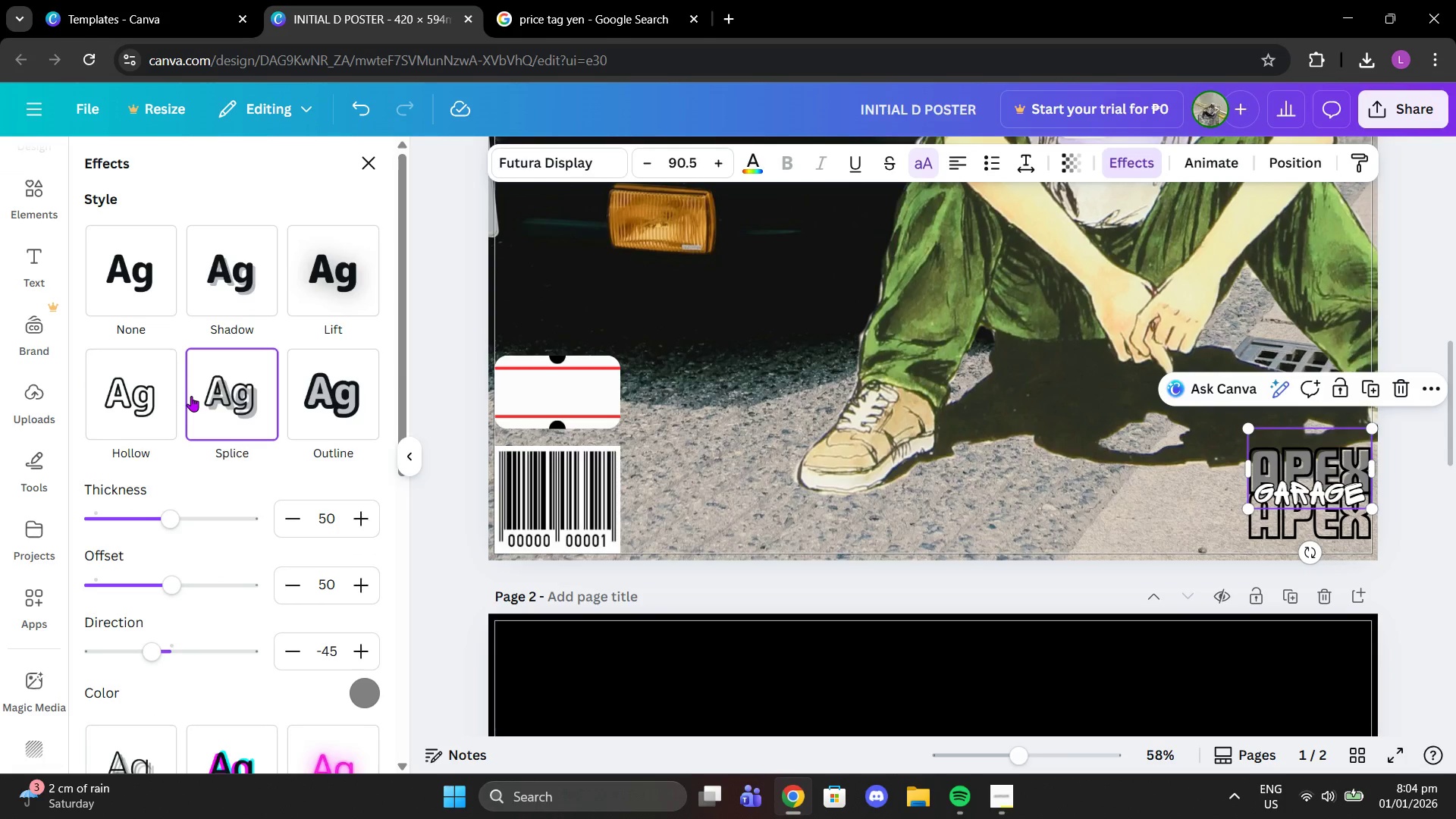 
left_click([126, 248])
 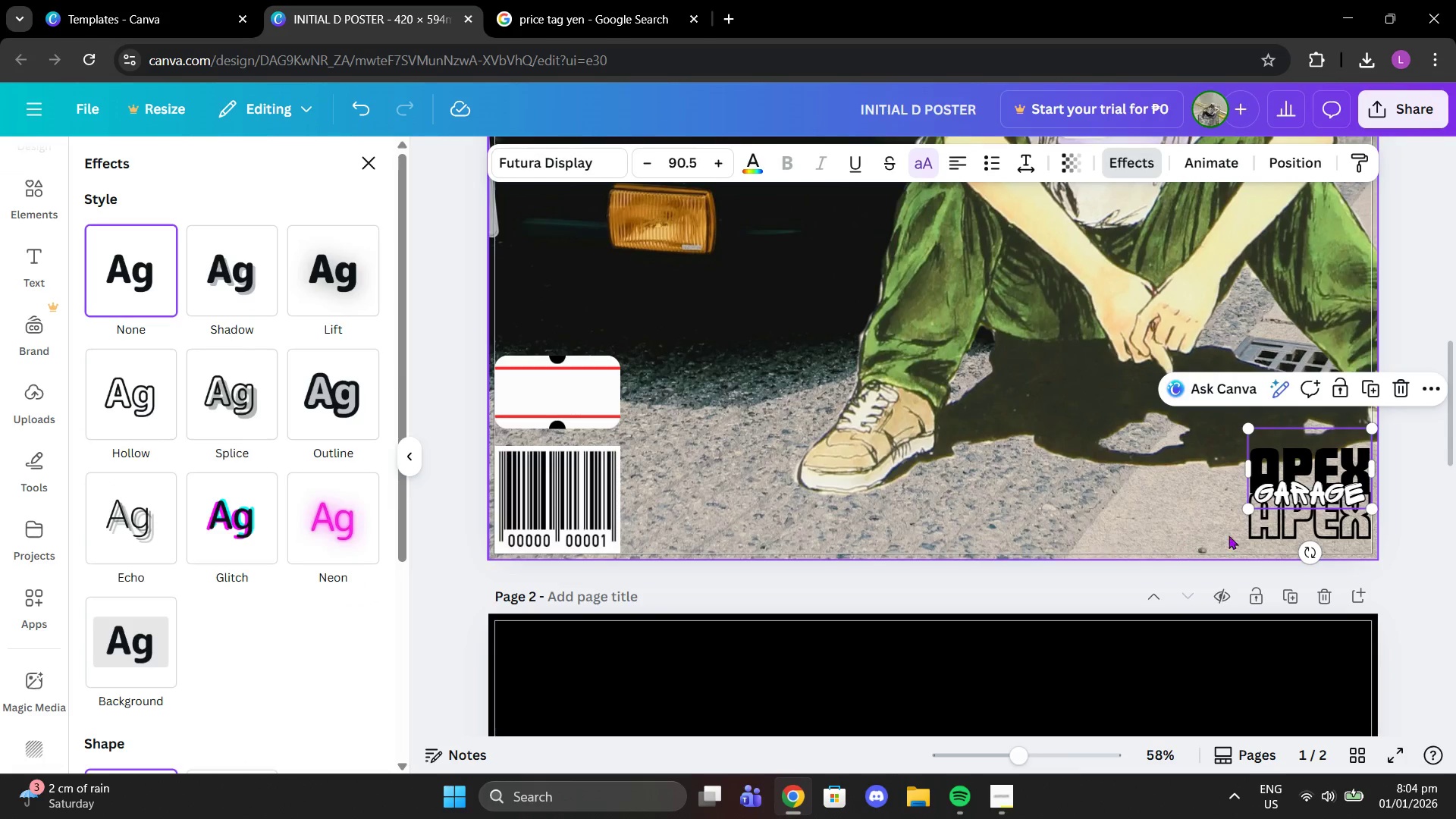 
left_click([1304, 529])
 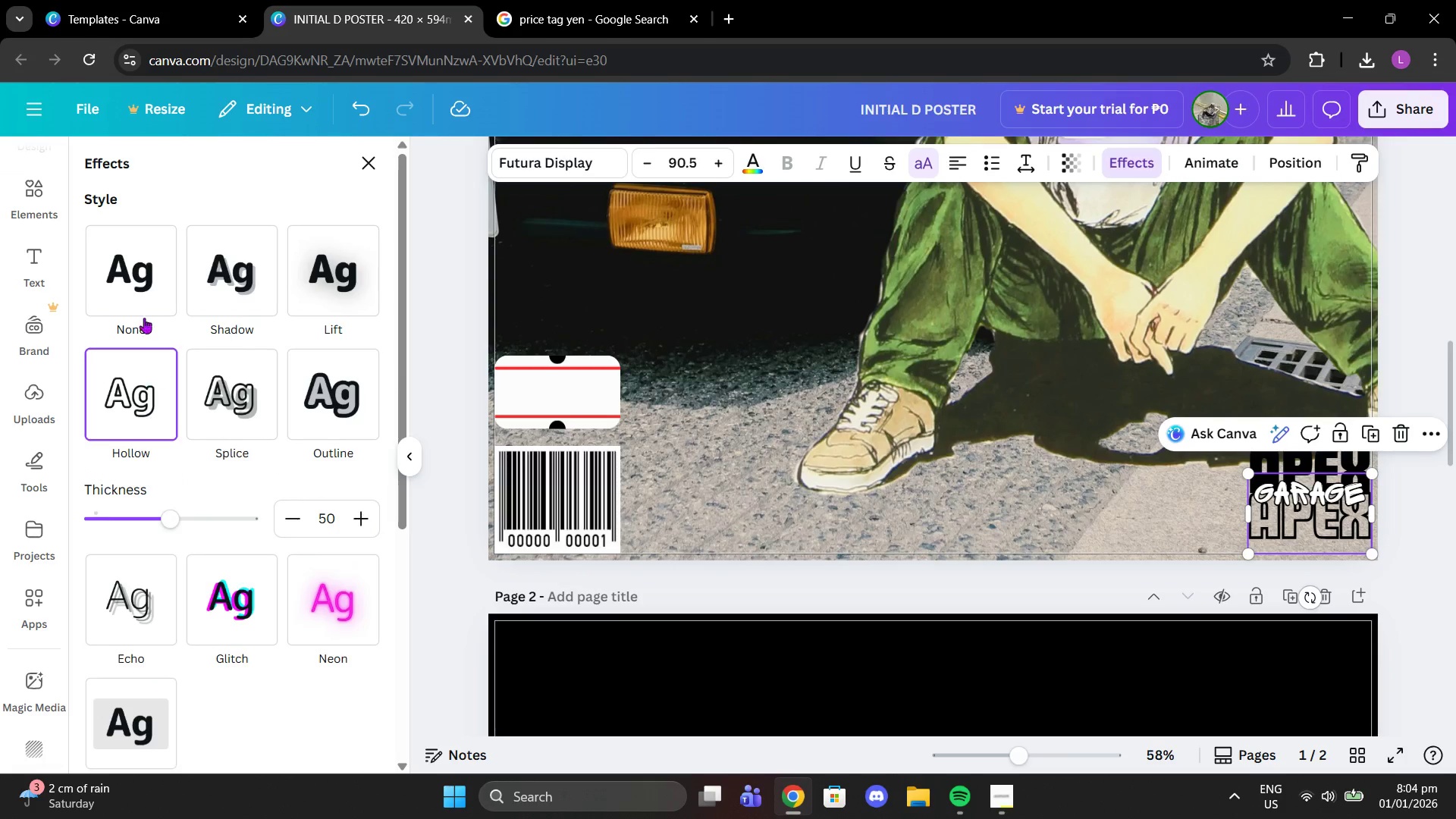 
left_click([141, 316])
 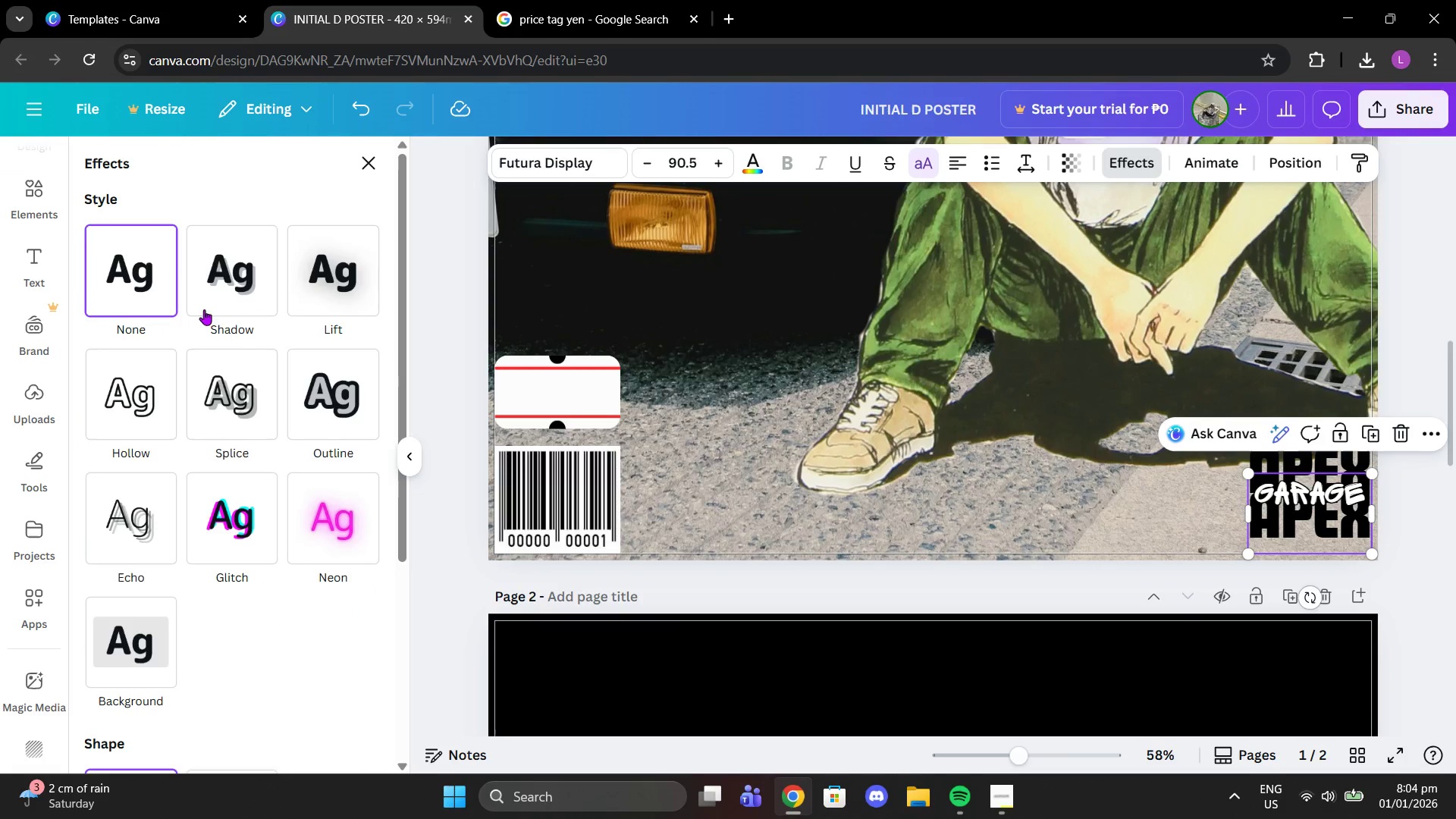 
left_click([227, 303])
 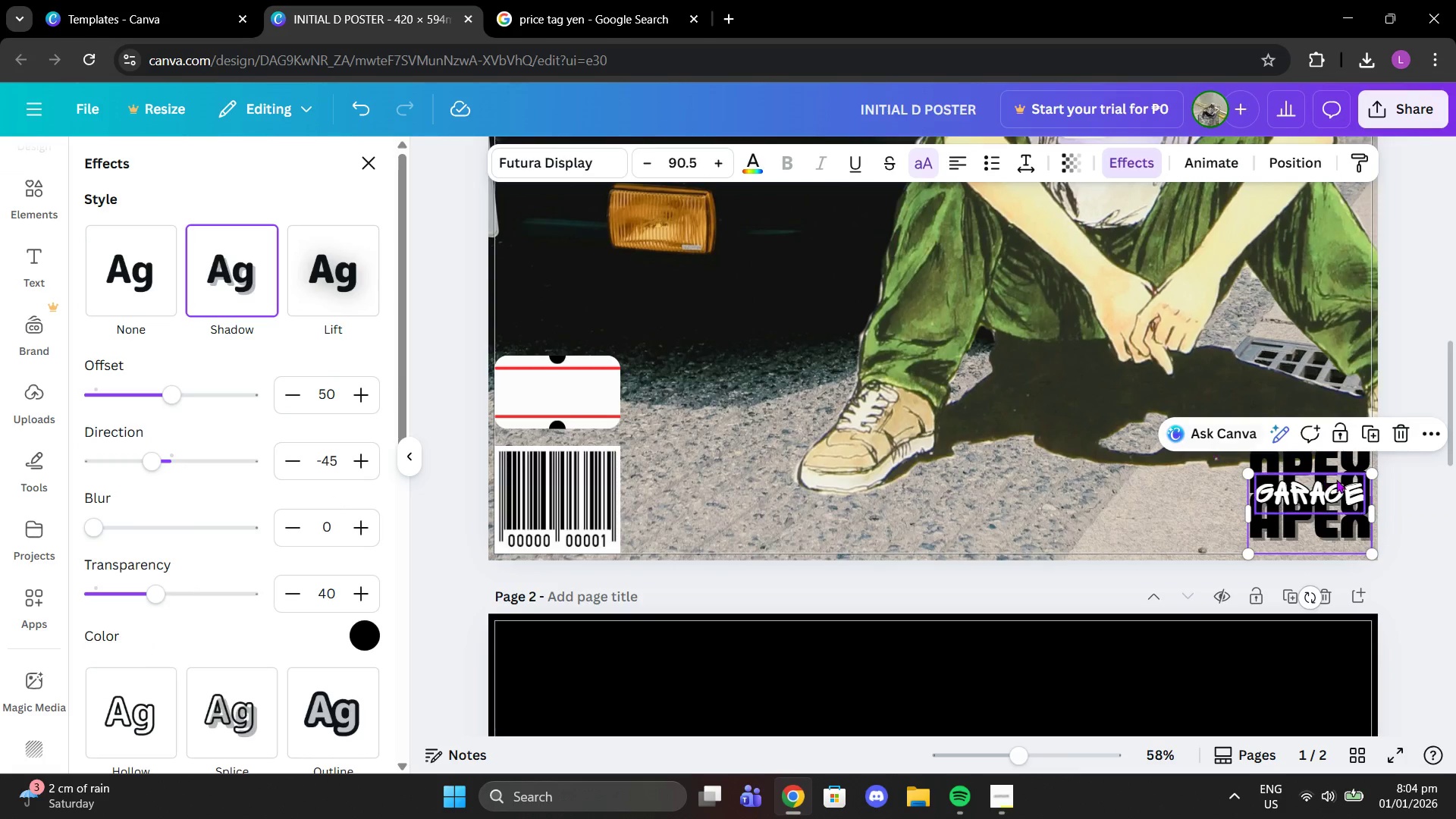 
left_click([1307, 461])
 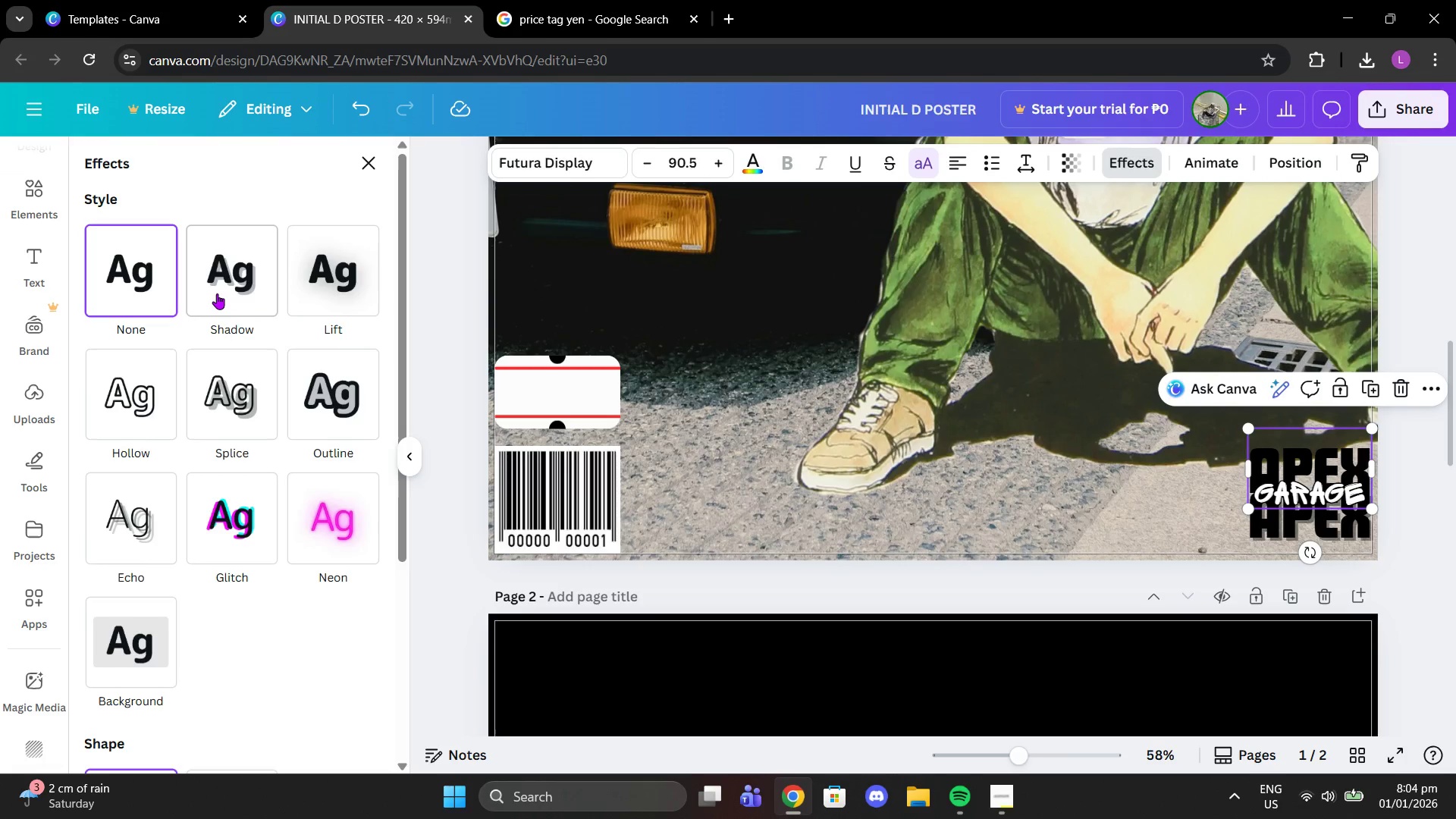 
left_click([217, 293])
 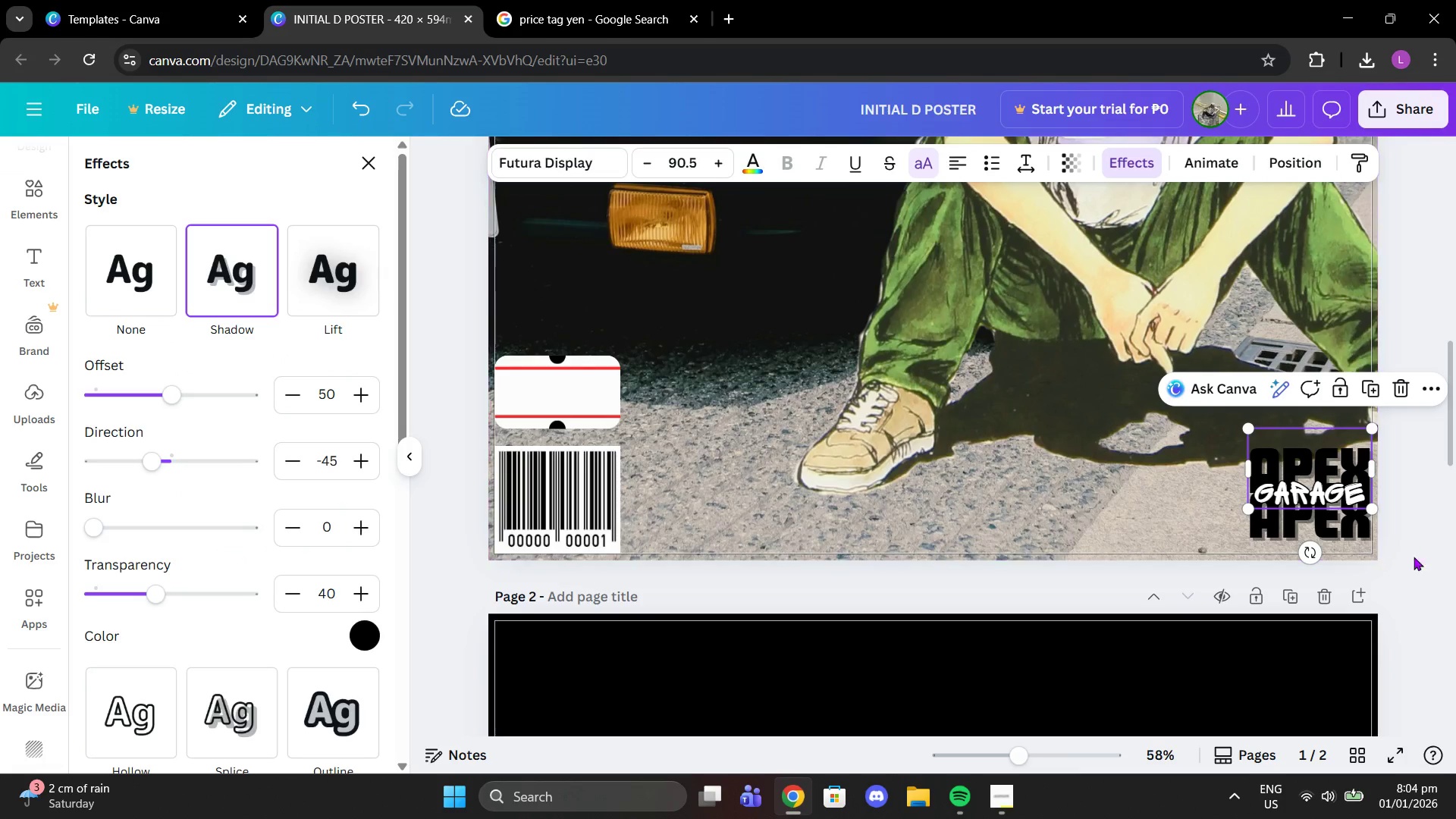 
double_click([1428, 559])
 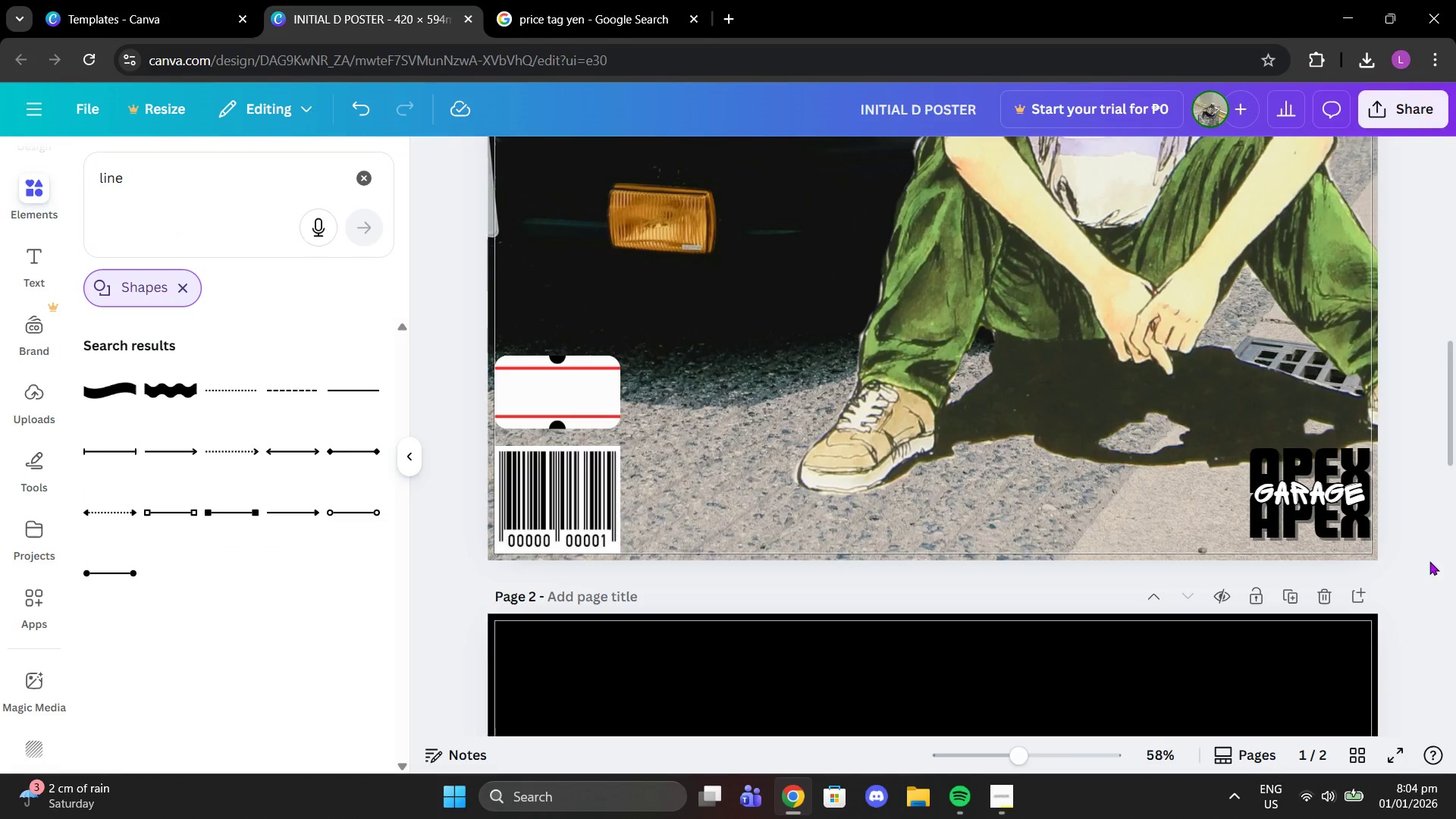 
scroll: coordinate [1426, 574], scroll_direction: up, amount: 1.0
 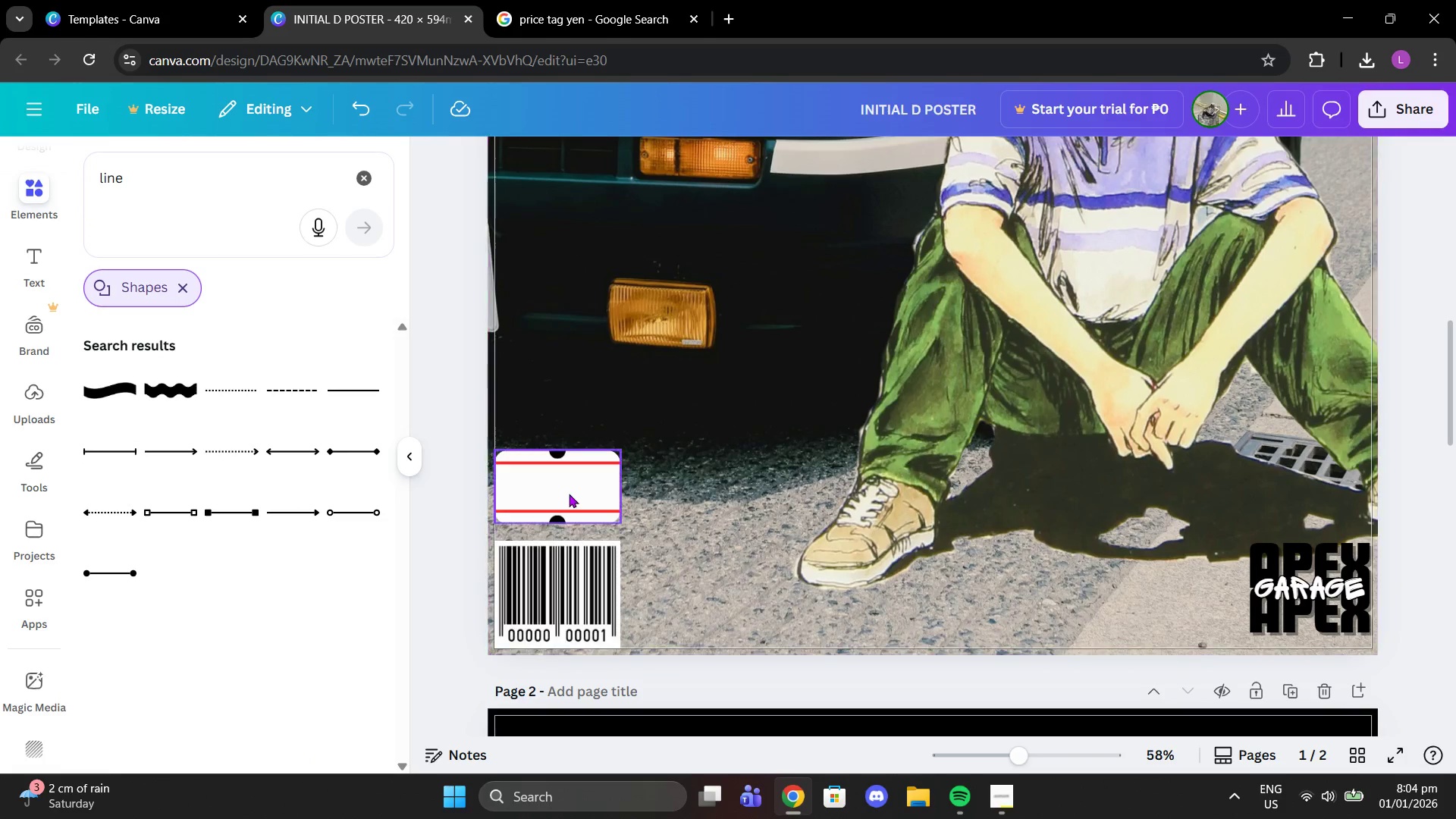 
left_click_drag(start_coordinate=[569, 494], to_coordinate=[1147, 620])
 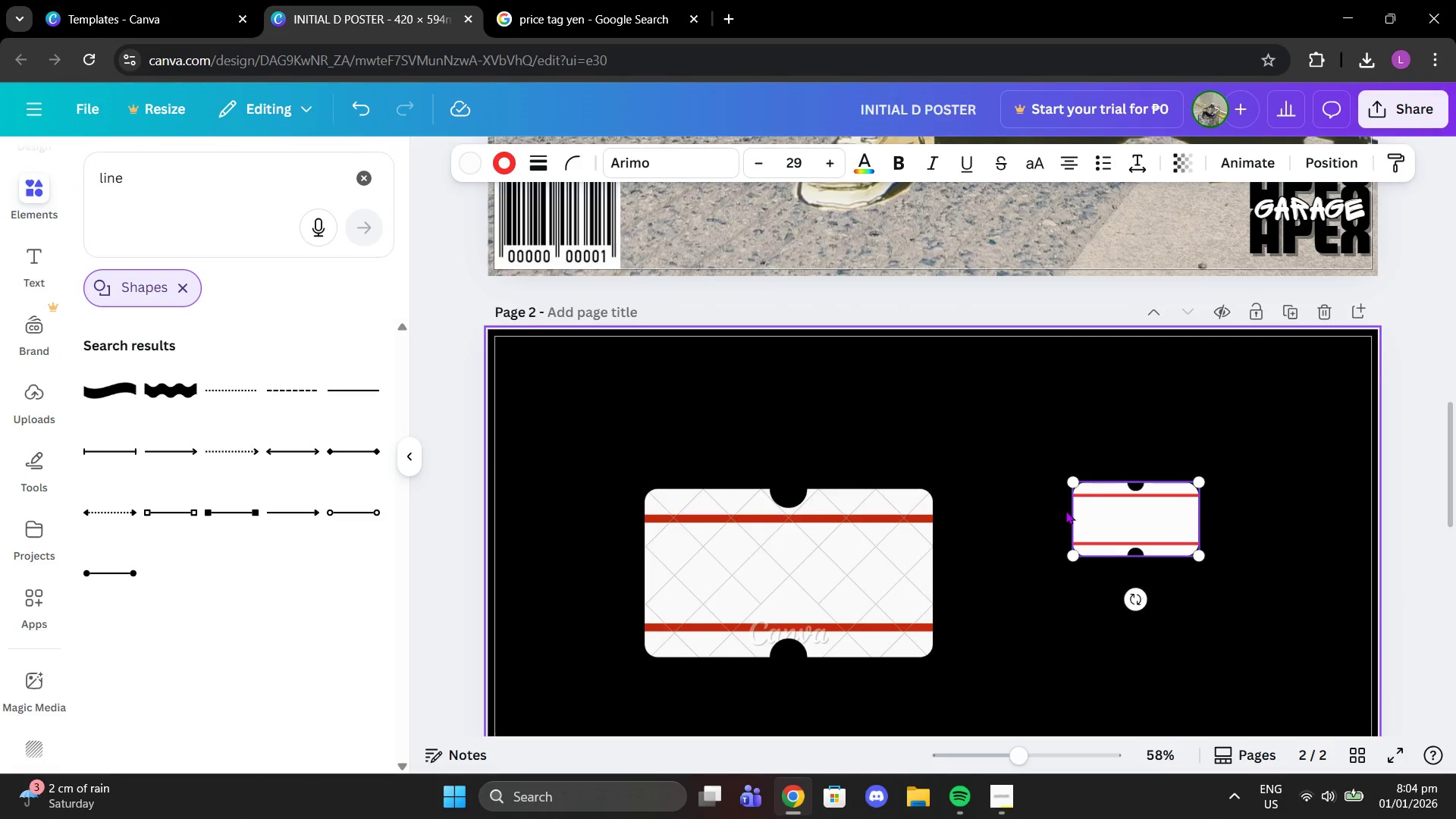 
scroll: coordinate [1141, 620], scroll_direction: down, amount: 4.0
 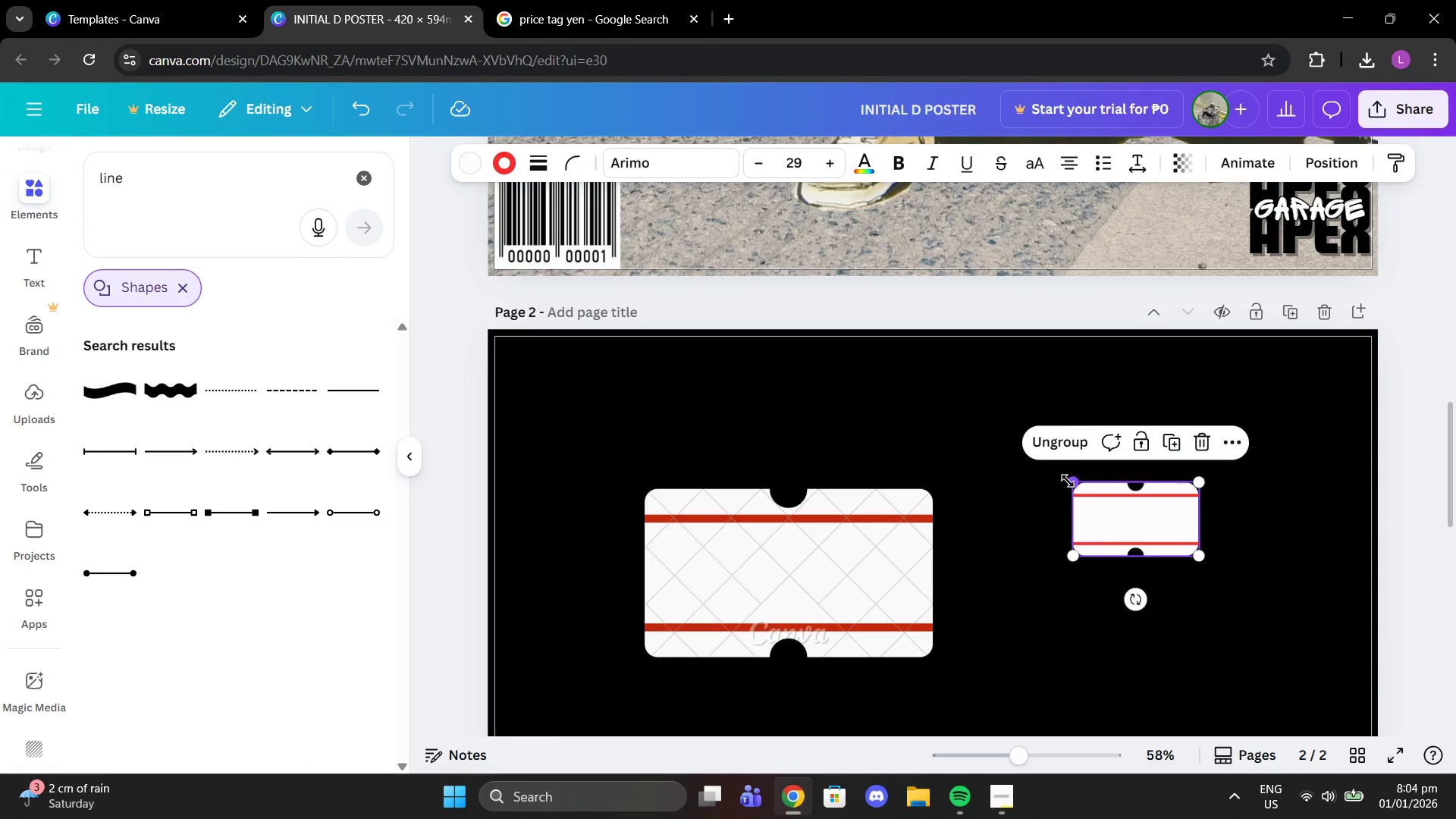 
left_click_drag(start_coordinate=[1071, 482], to_coordinate=[902, 428])
 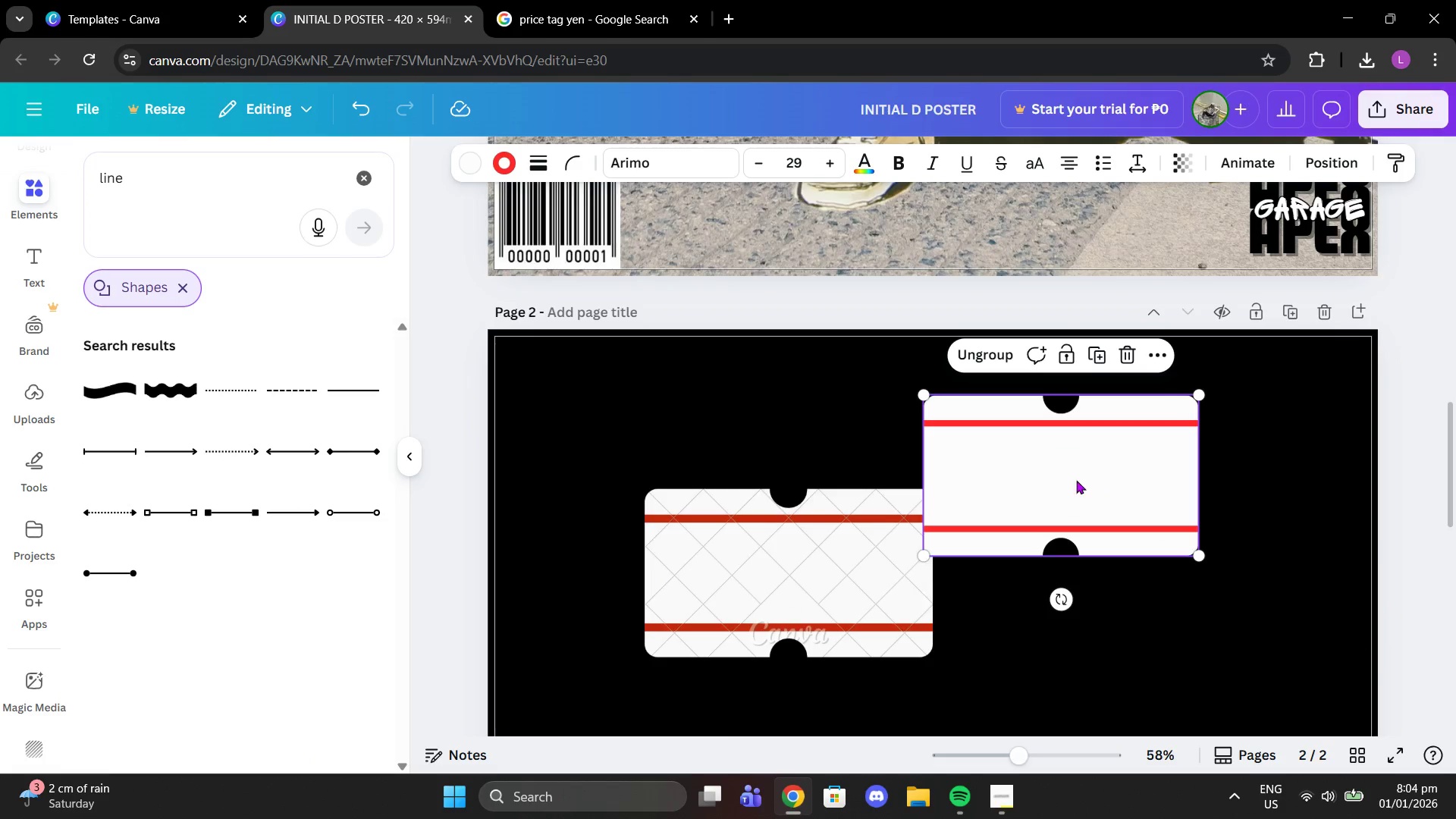 
left_click_drag(start_coordinate=[1076, 480], to_coordinate=[1100, 574])
 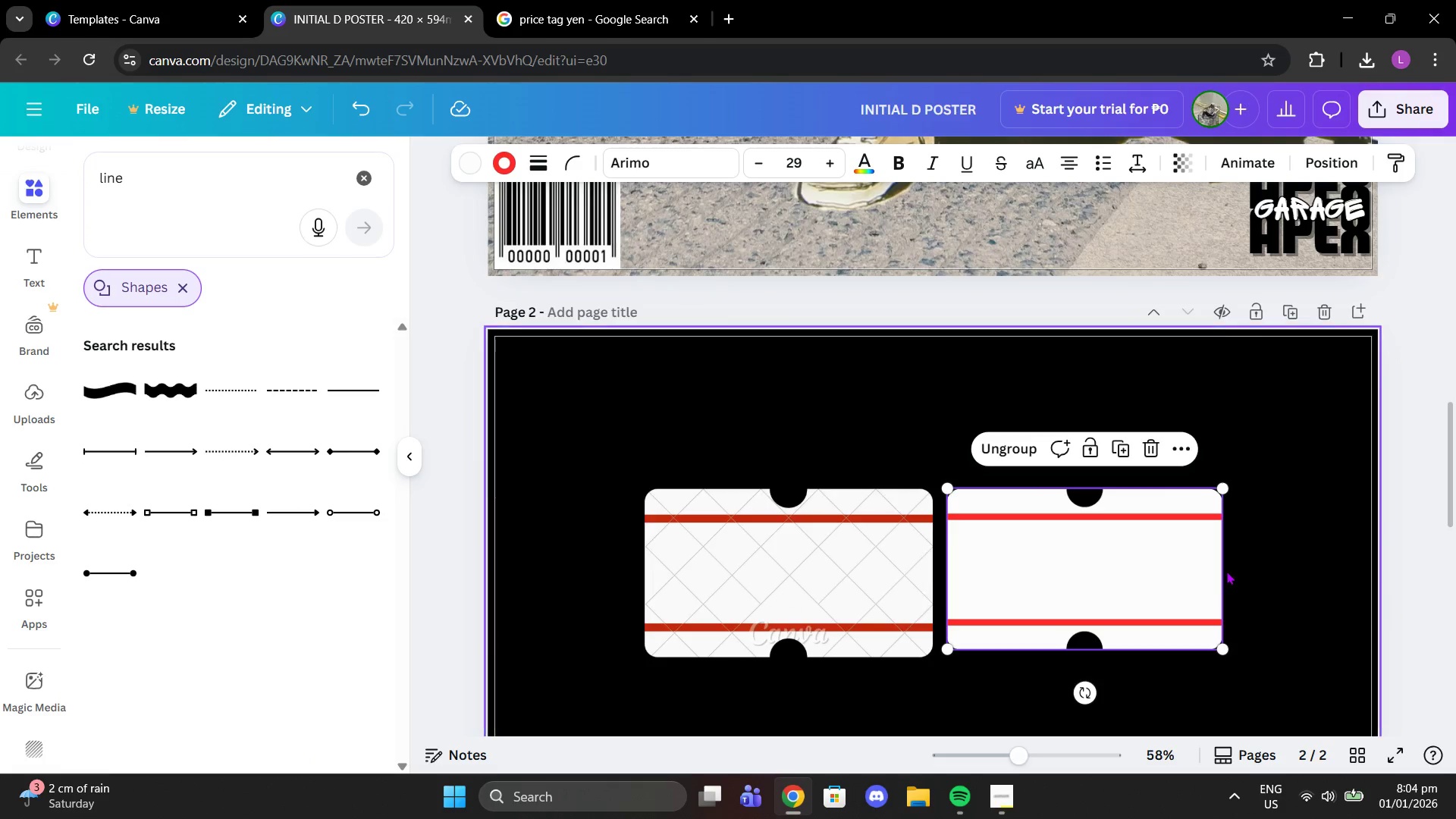 
left_click([1226, 571])
 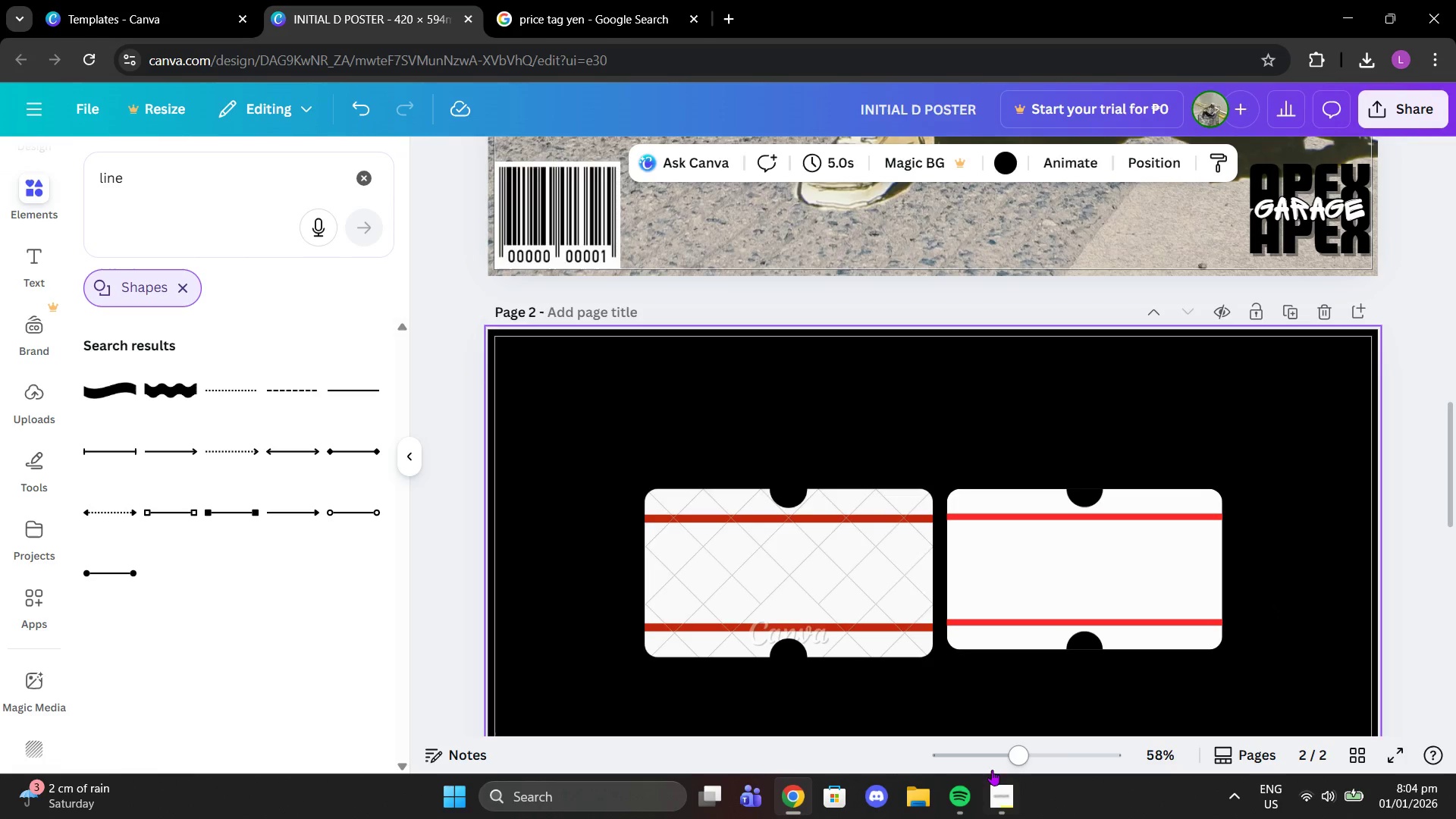 
left_click_drag(start_coordinate=[1012, 758], to_coordinate=[1048, 761])
 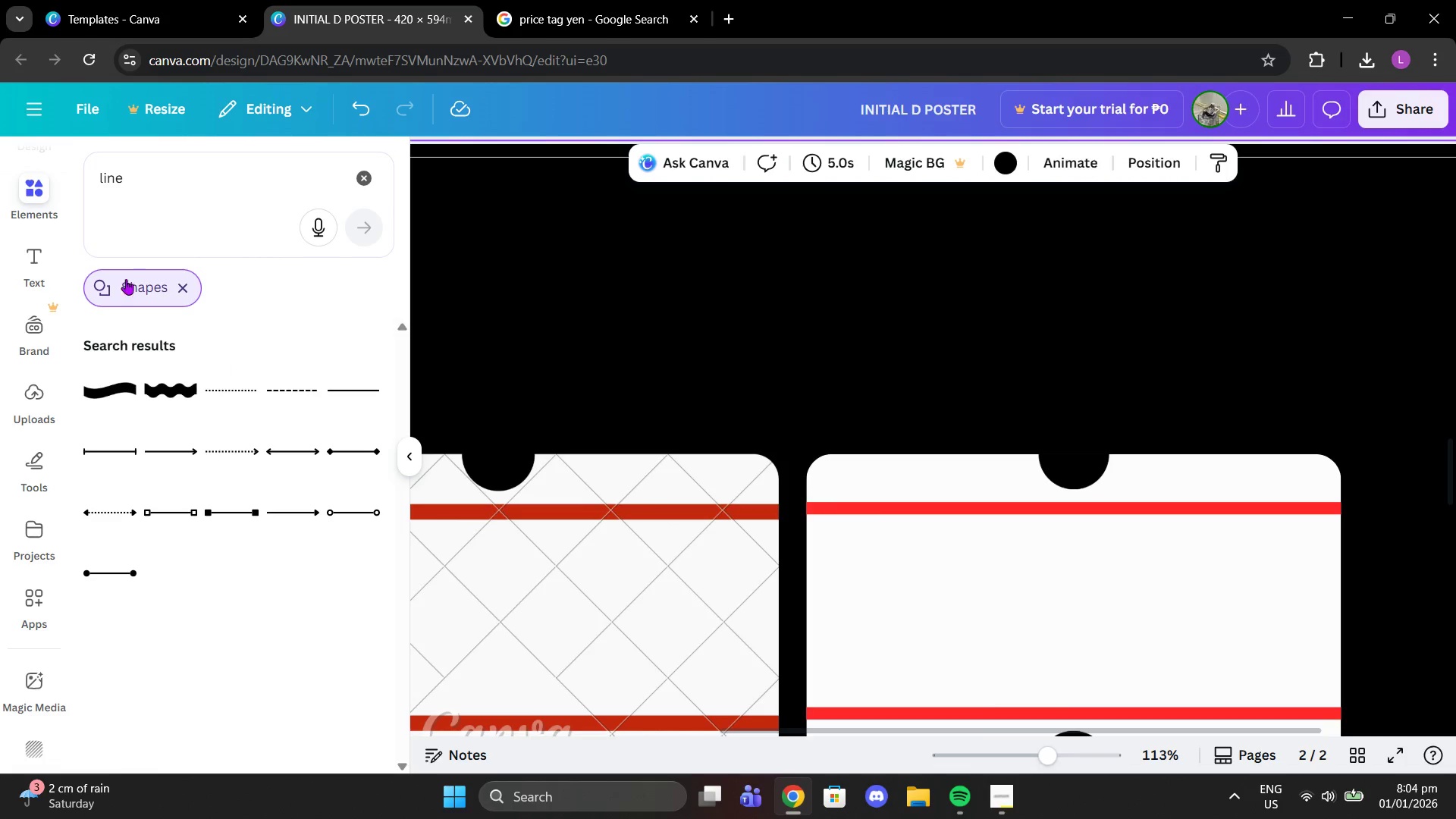 
left_click([354, 180])
 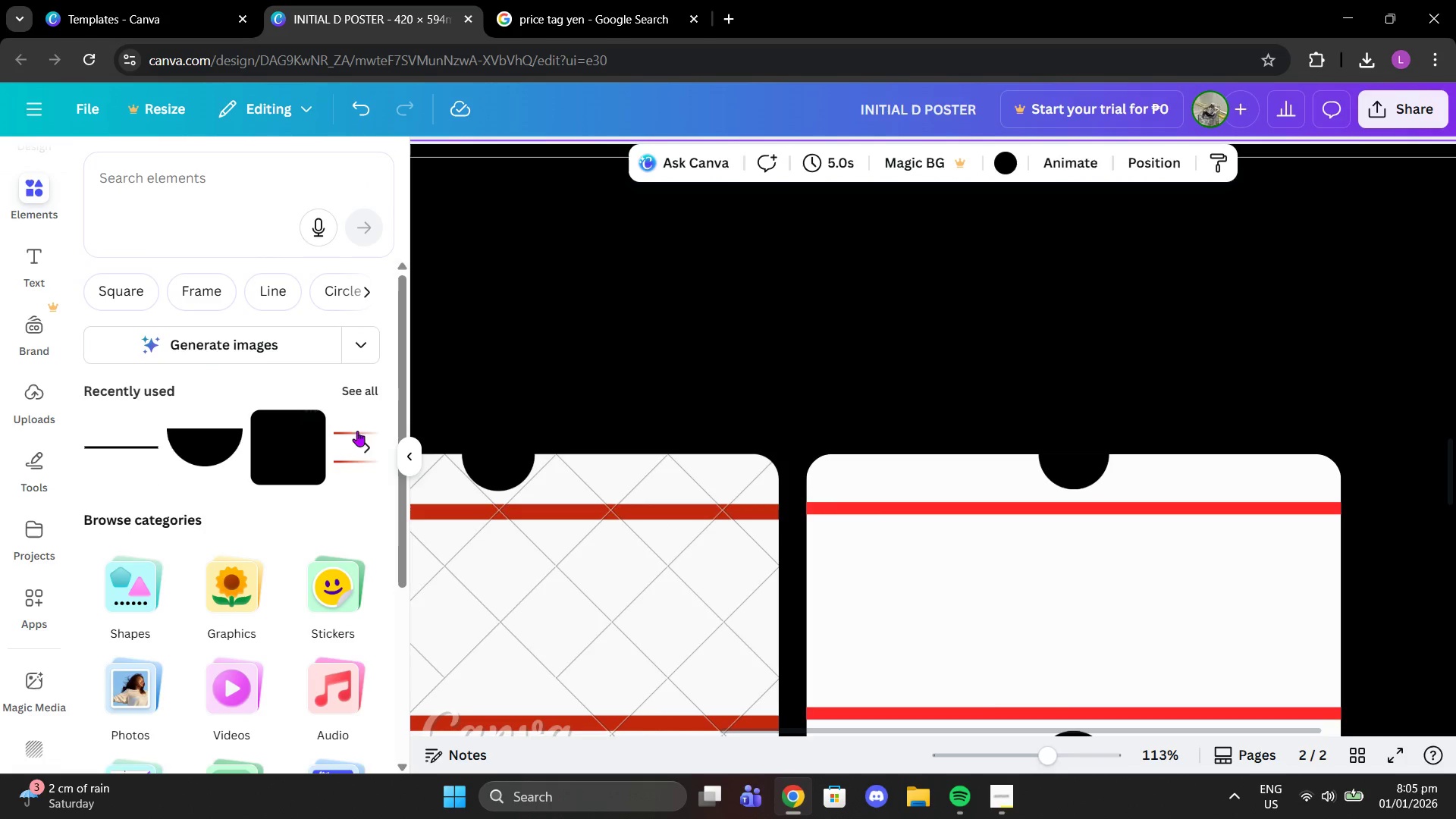 
left_click([356, 400])
 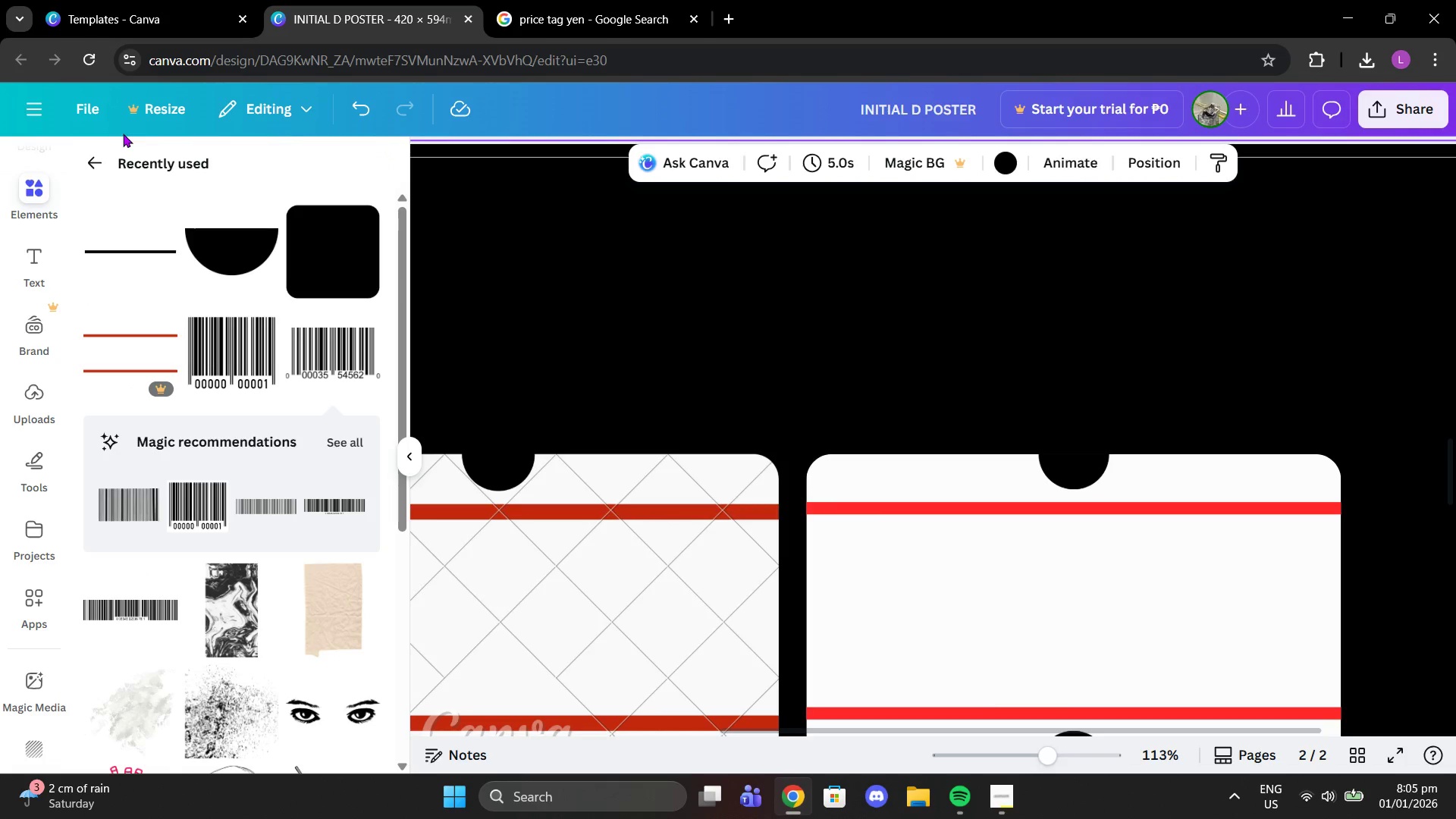 
left_click([95, 166])
 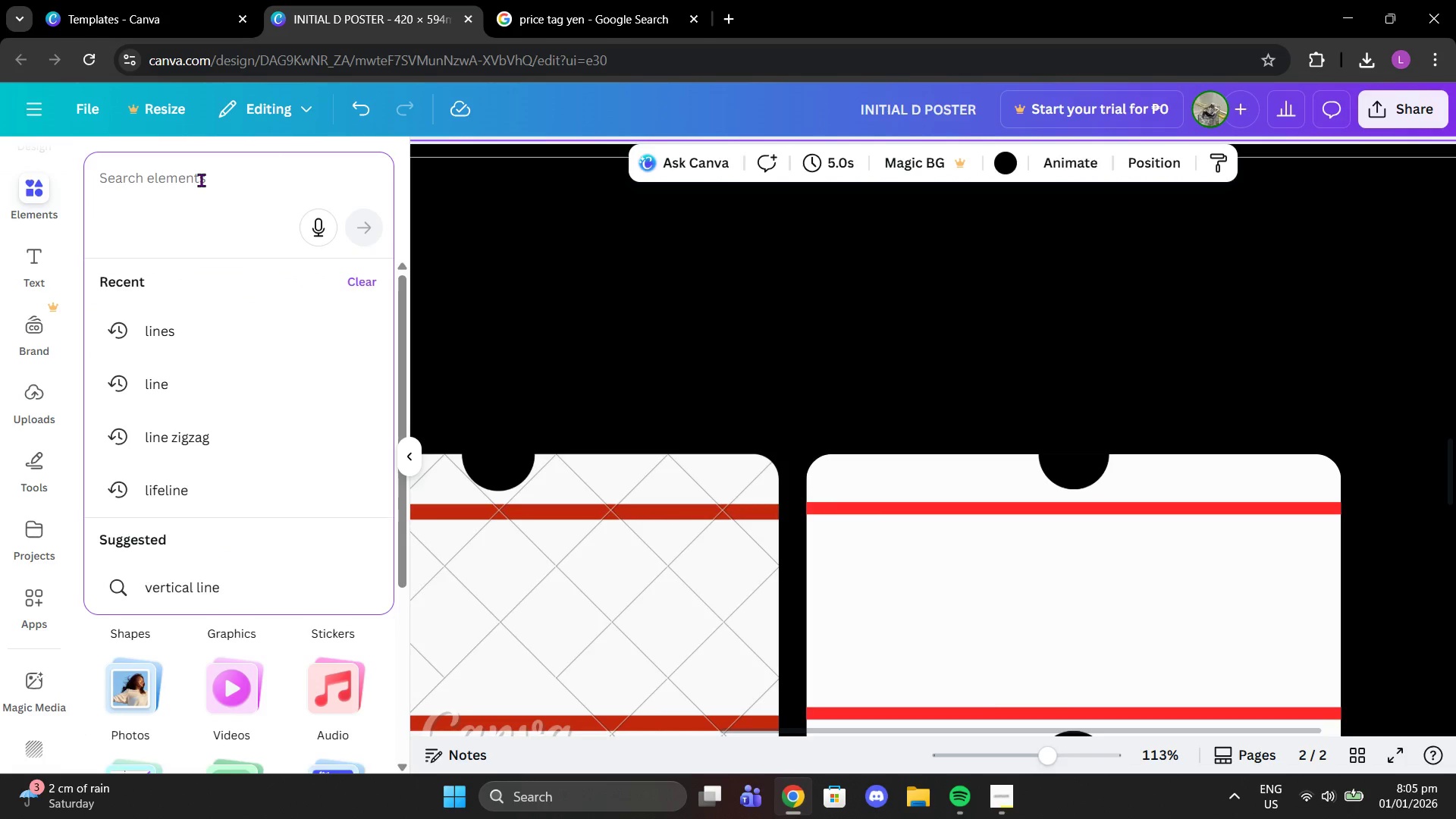 
type(half circle transparent)
 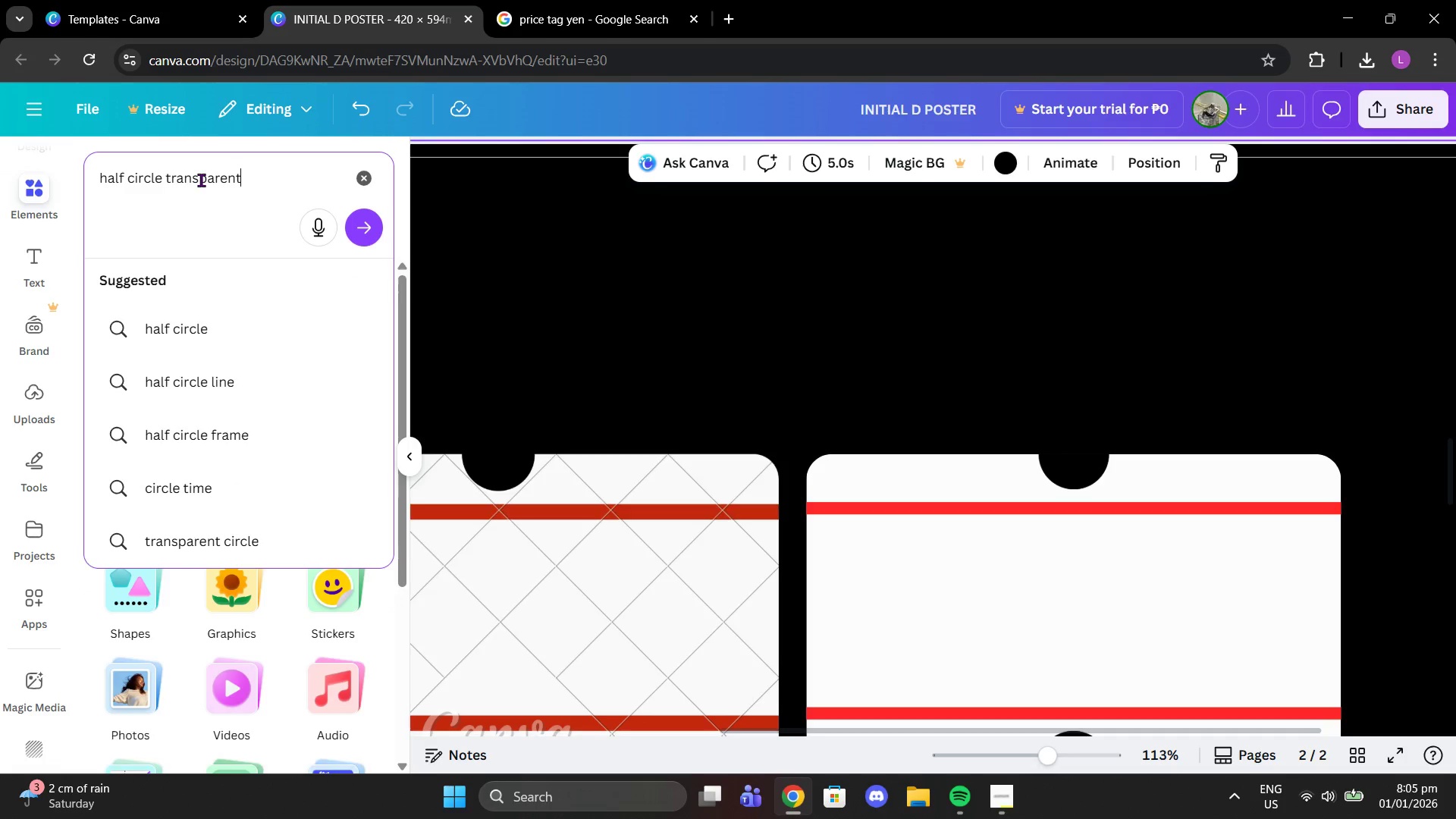 
key(Enter)
 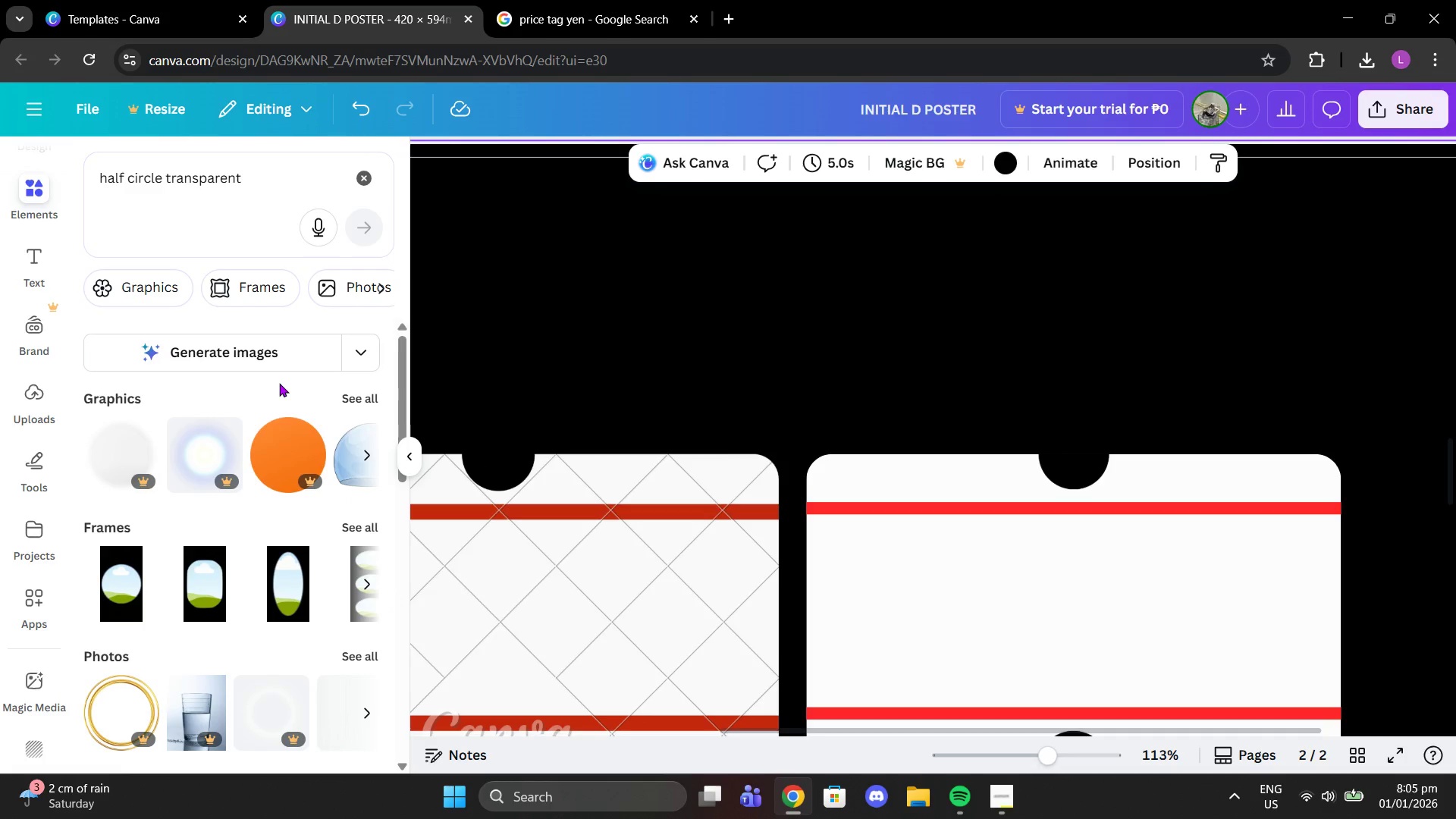 
left_click([344, 397])
 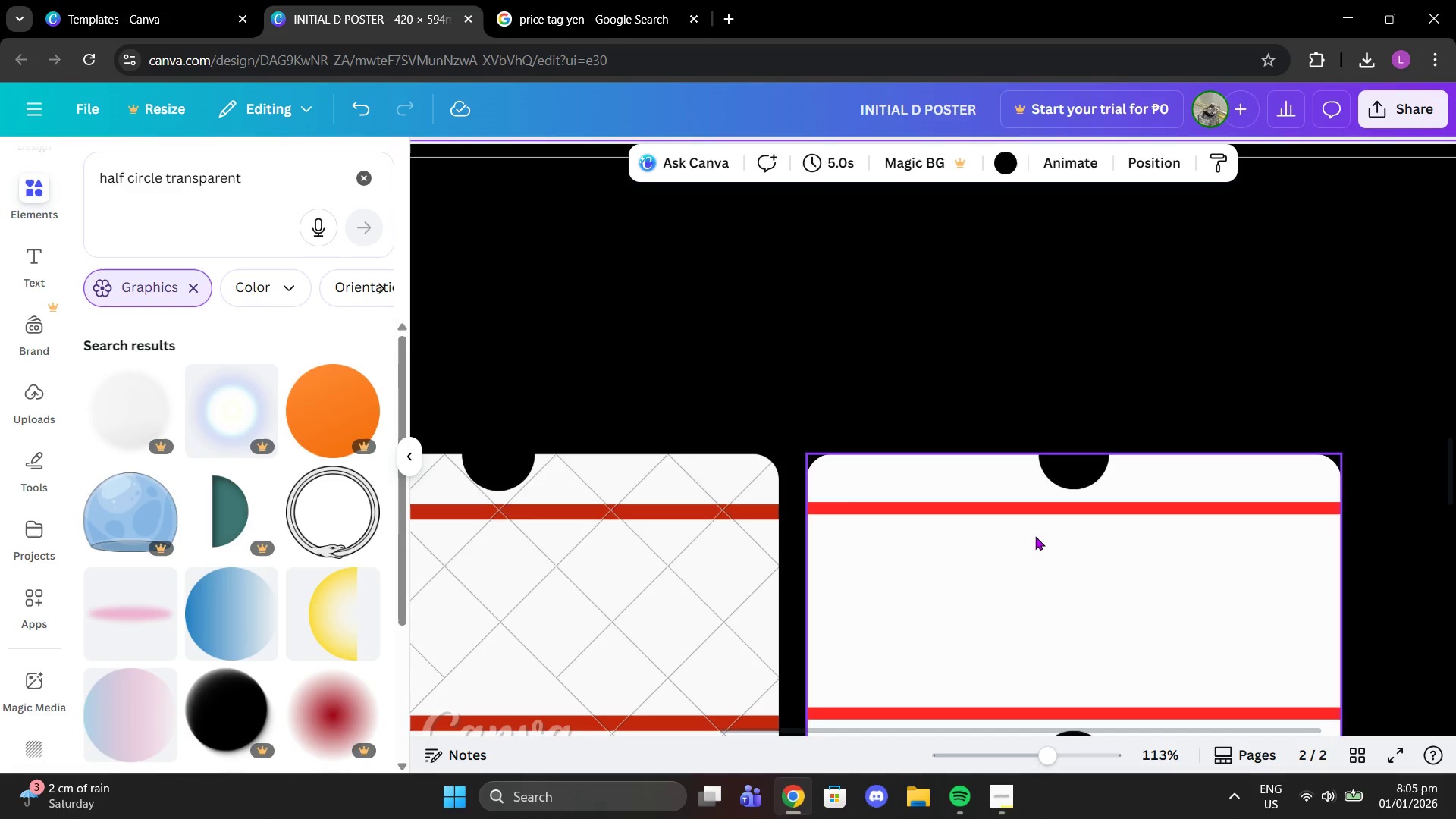 
left_click_drag(start_coordinate=[1060, 758], to_coordinate=[1015, 748])
 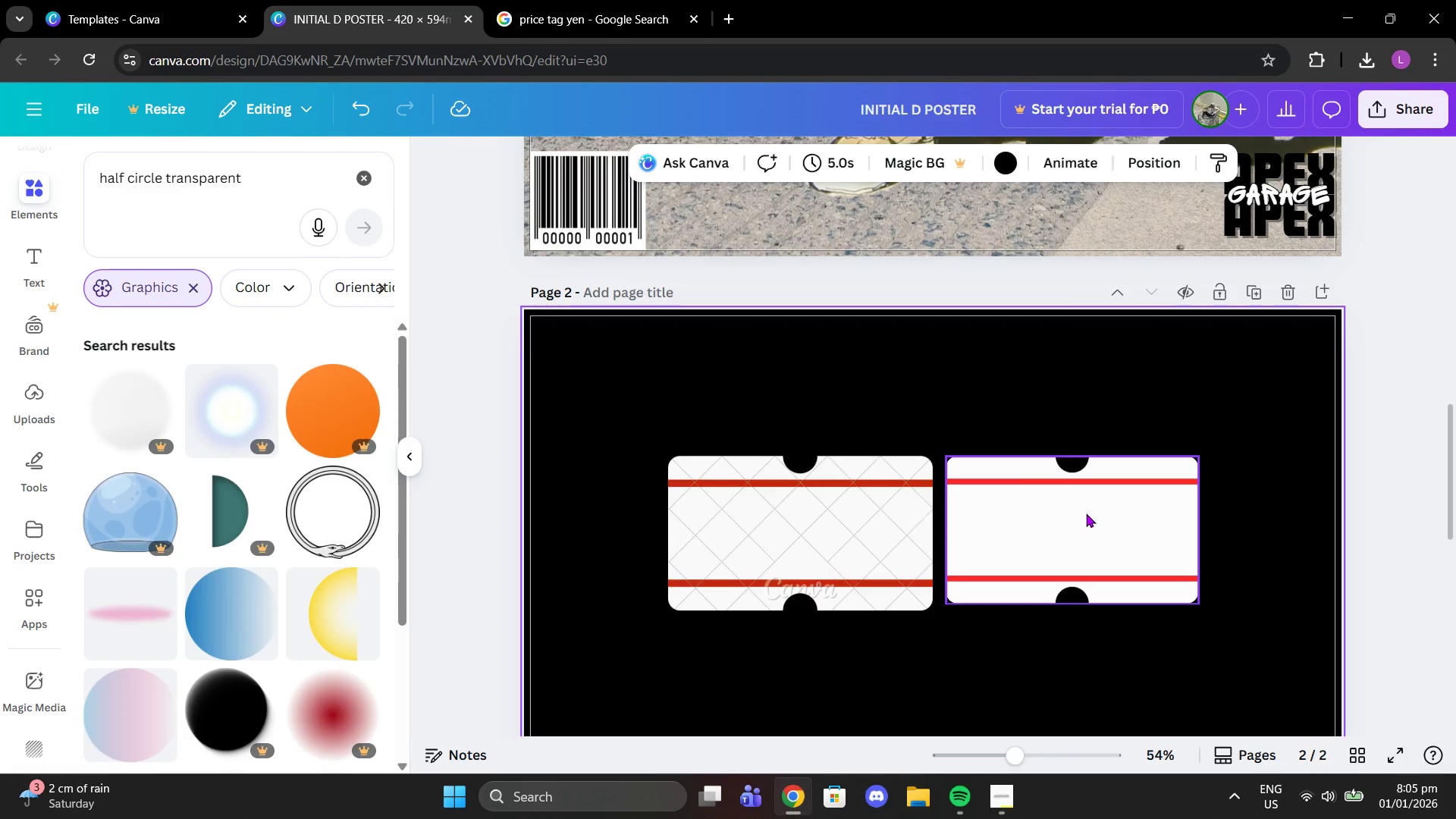 
left_click_drag(start_coordinate=[1086, 513], to_coordinate=[699, 328])
 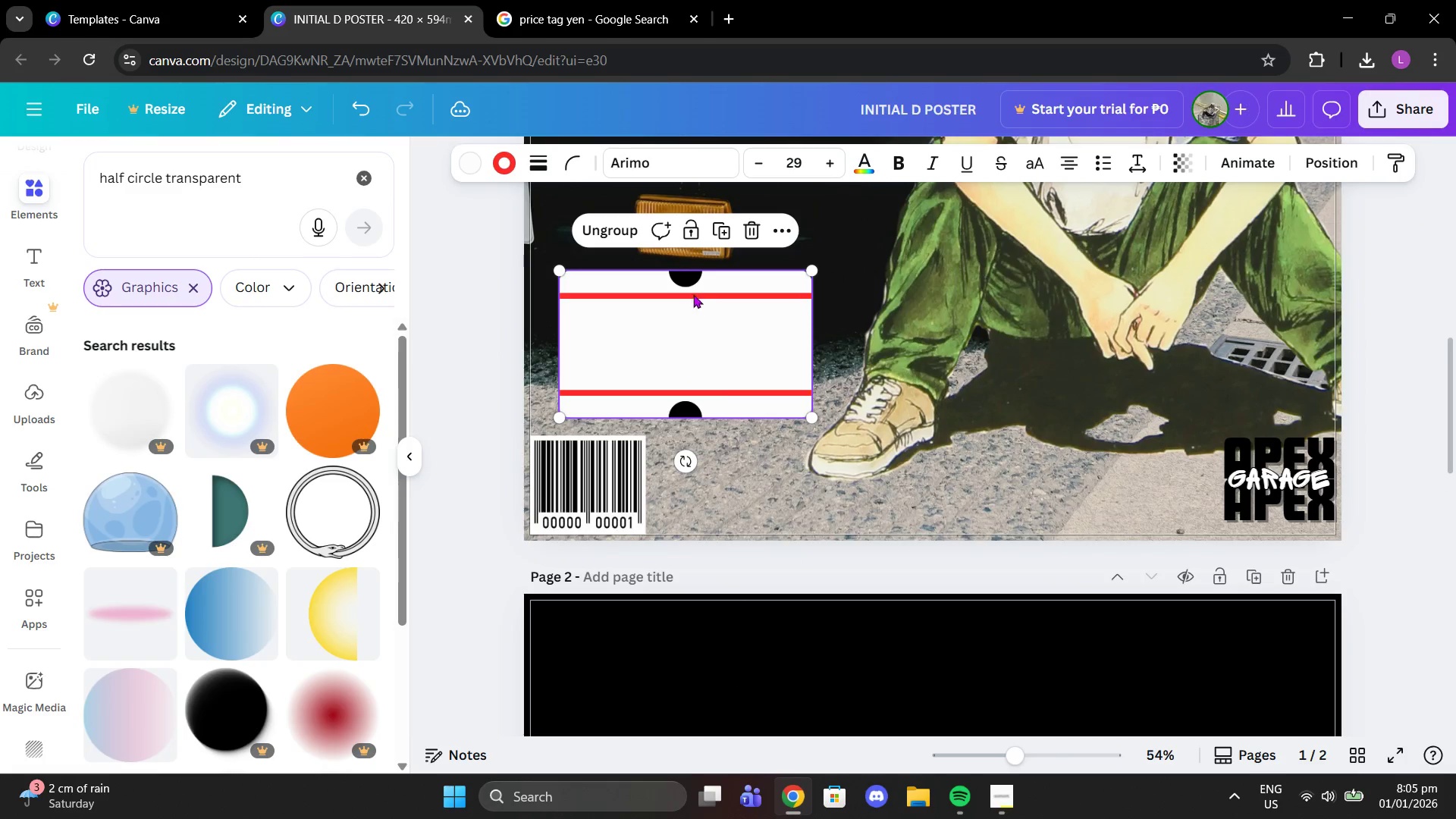 
scroll: coordinate [937, 439], scroll_direction: up, amount: 3.0
 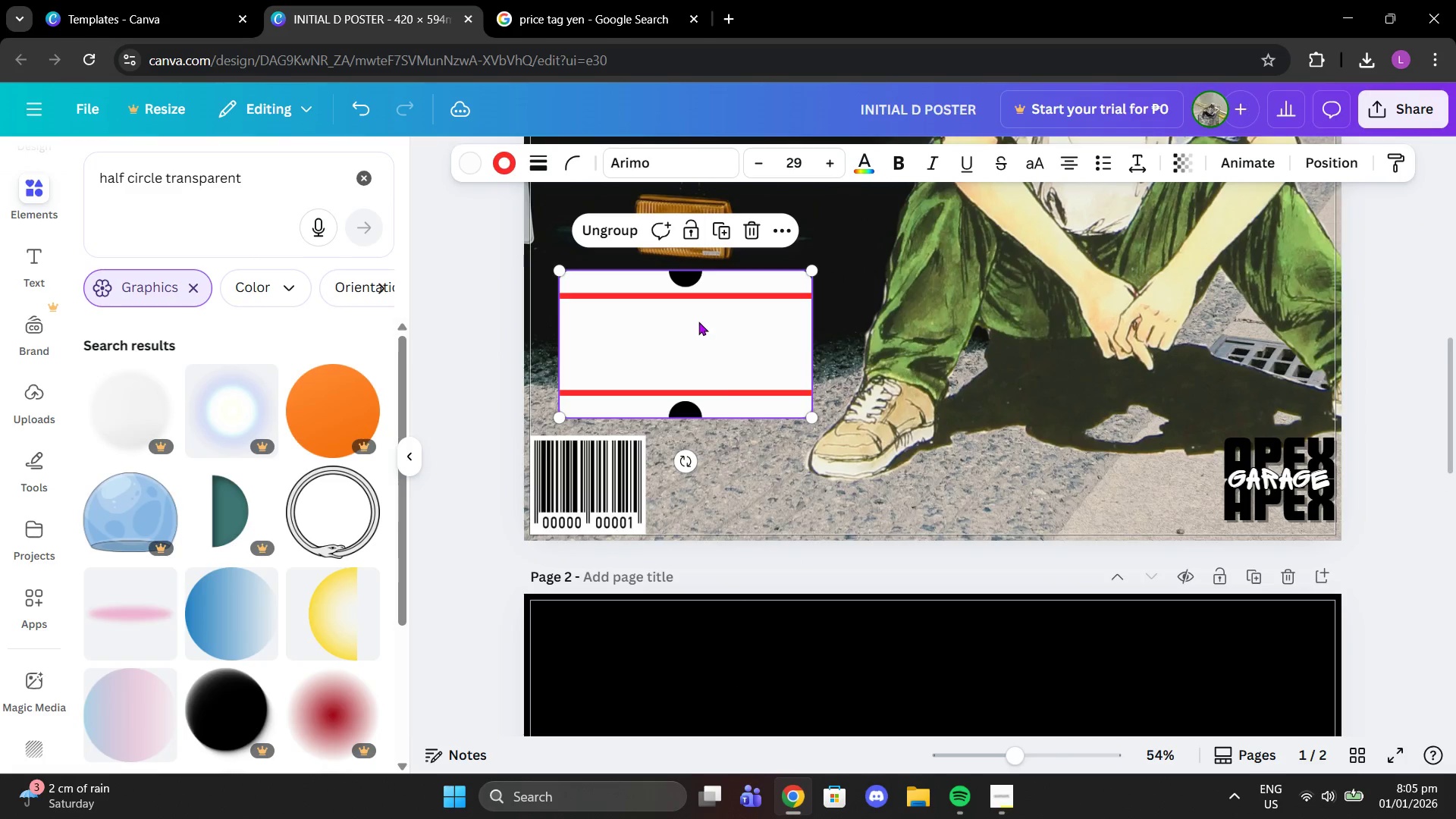 
left_click([681, 278])
 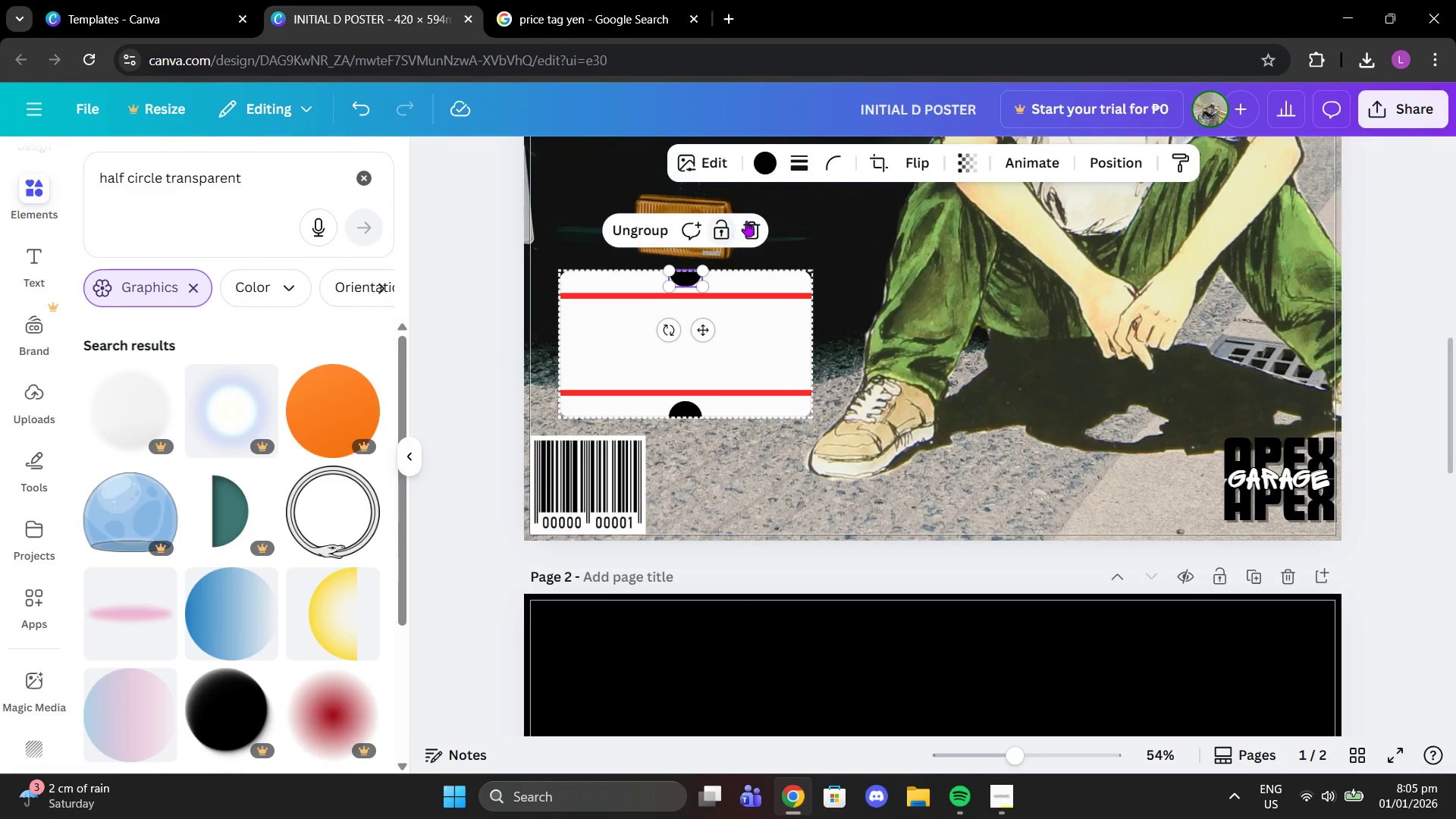 
left_click([746, 221])
 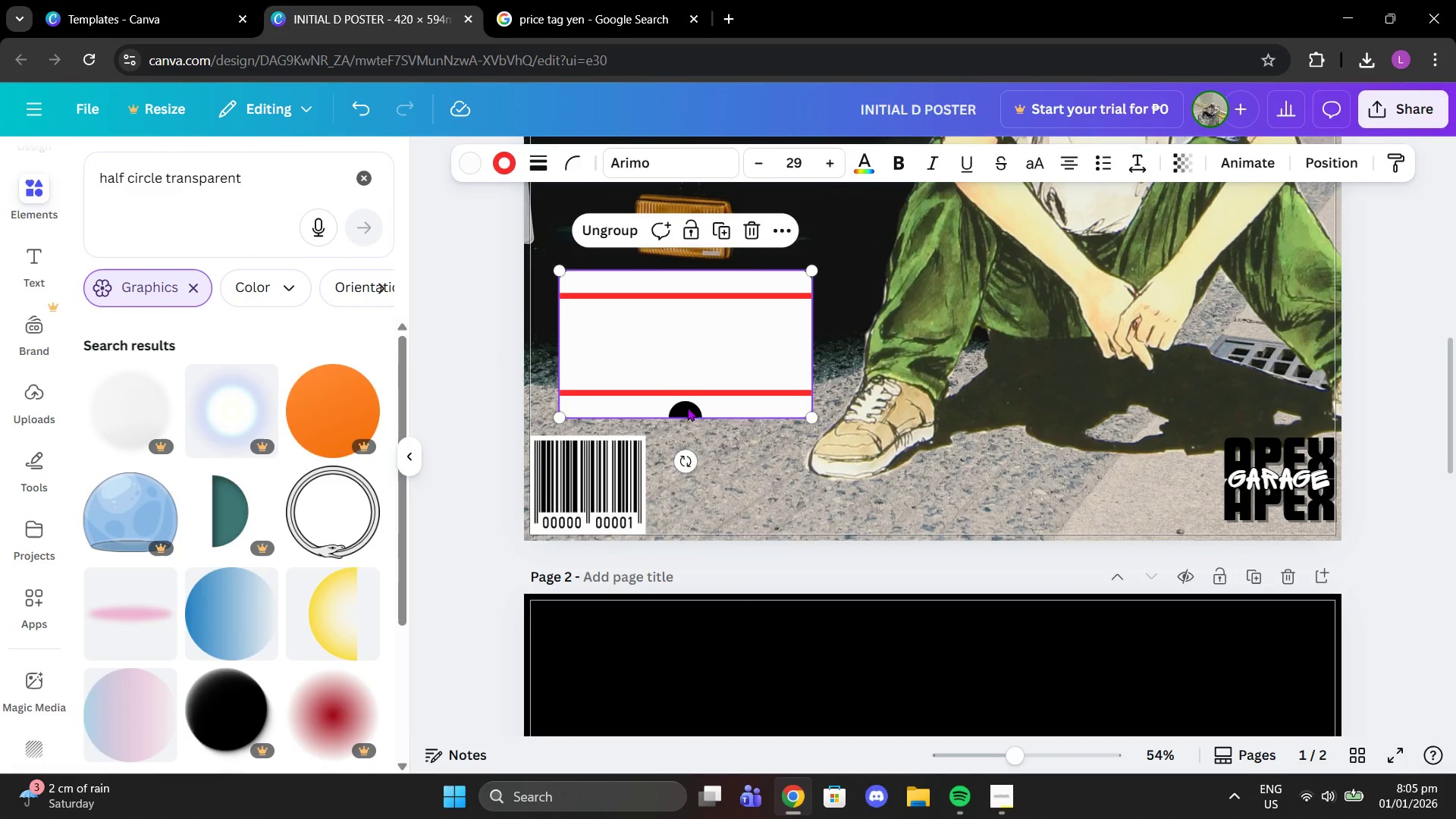 
left_click([687, 407])
 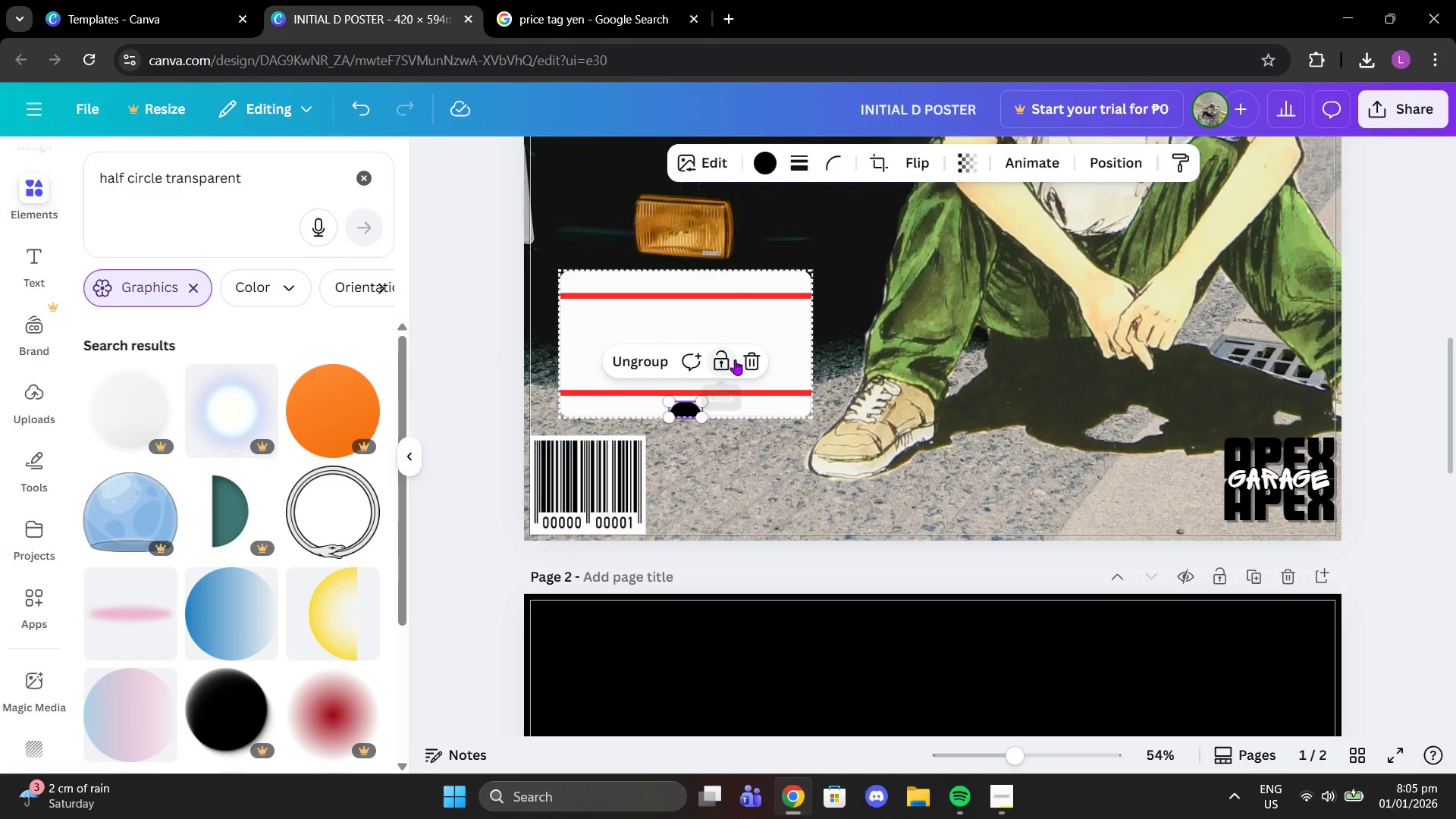 
left_click([745, 359])
 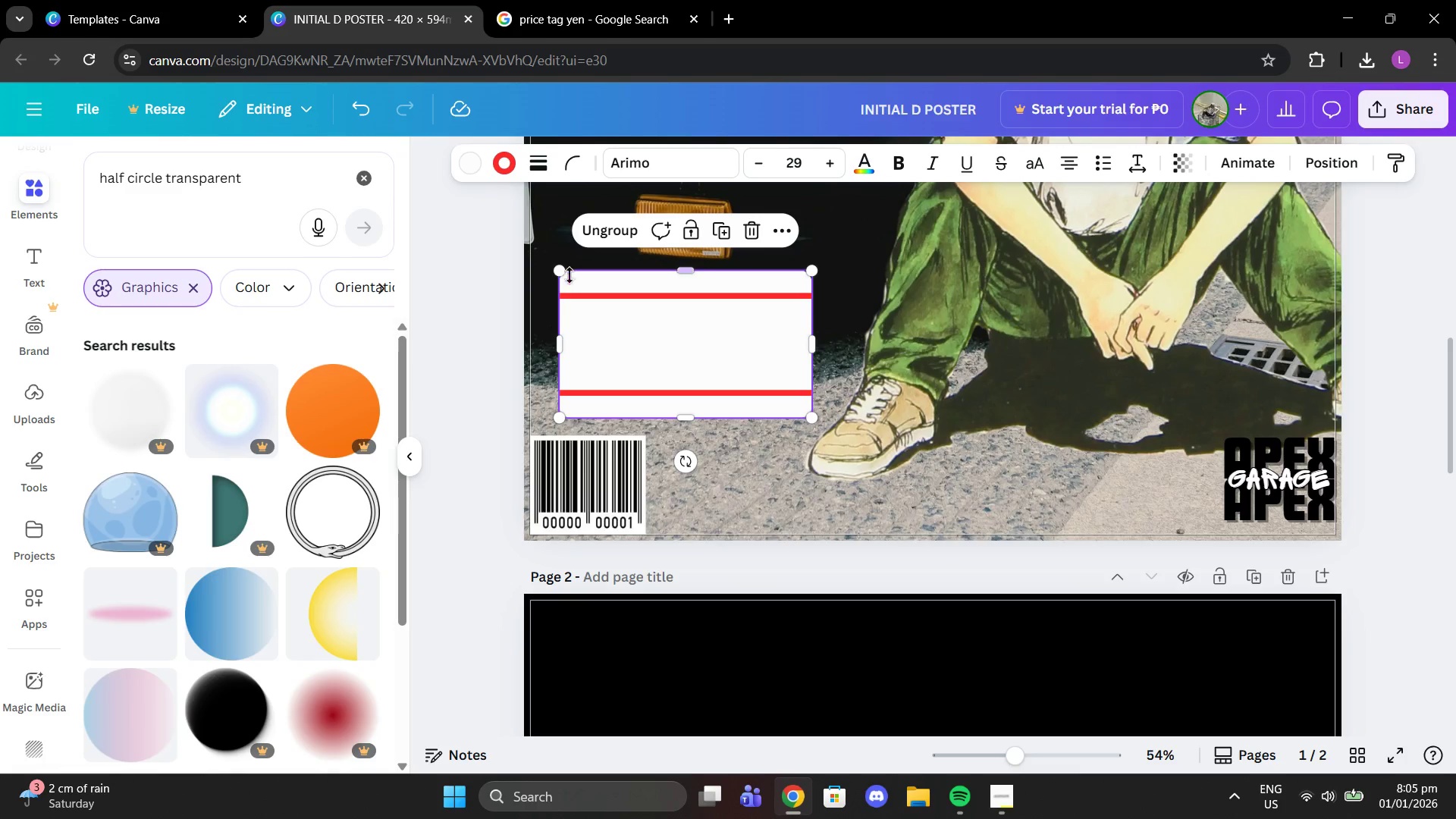 
left_click_drag(start_coordinate=[566, 271], to_coordinate=[714, 362])
 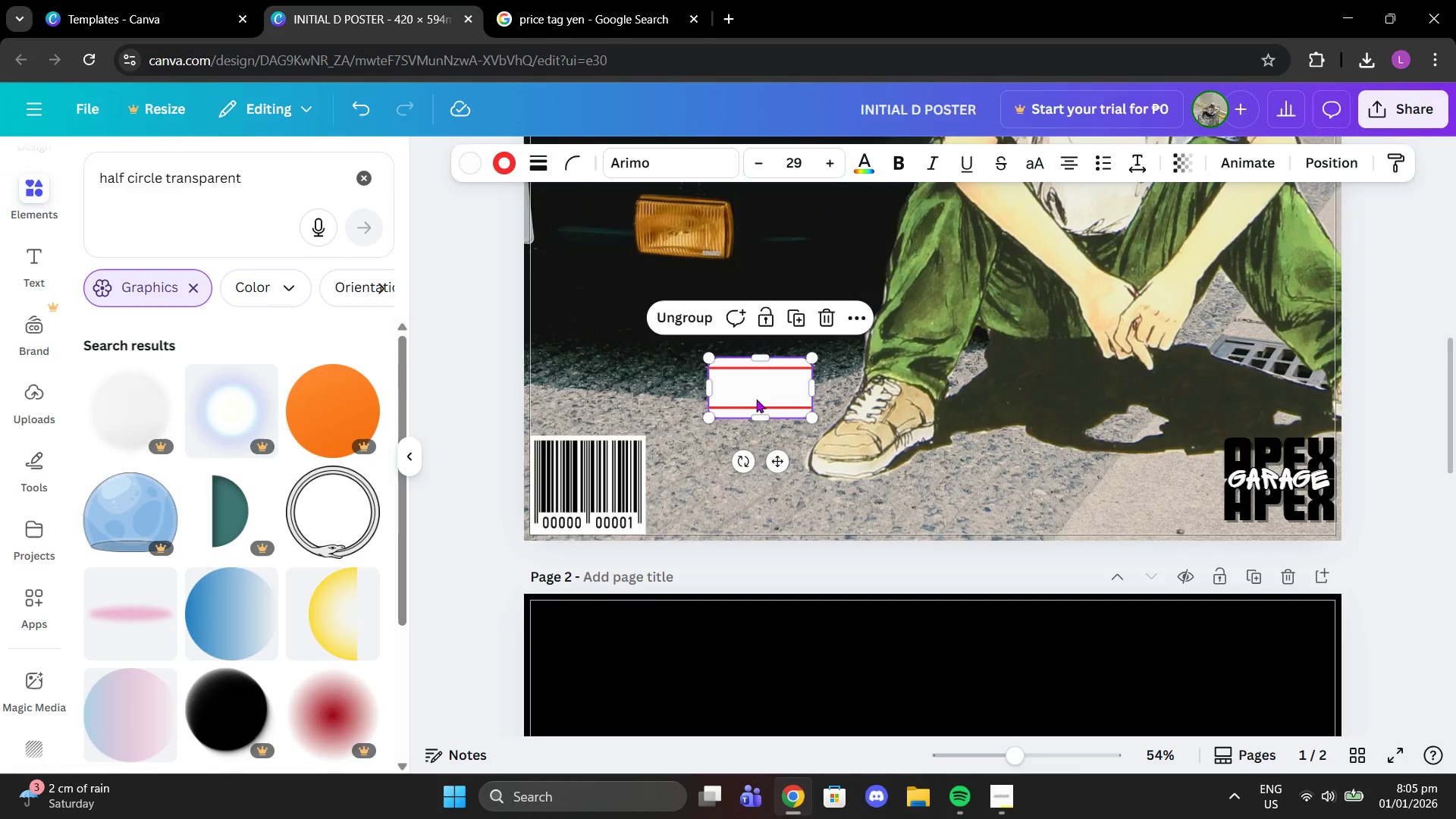 
left_click_drag(start_coordinate=[756, 399], to_coordinate=[582, 407])
 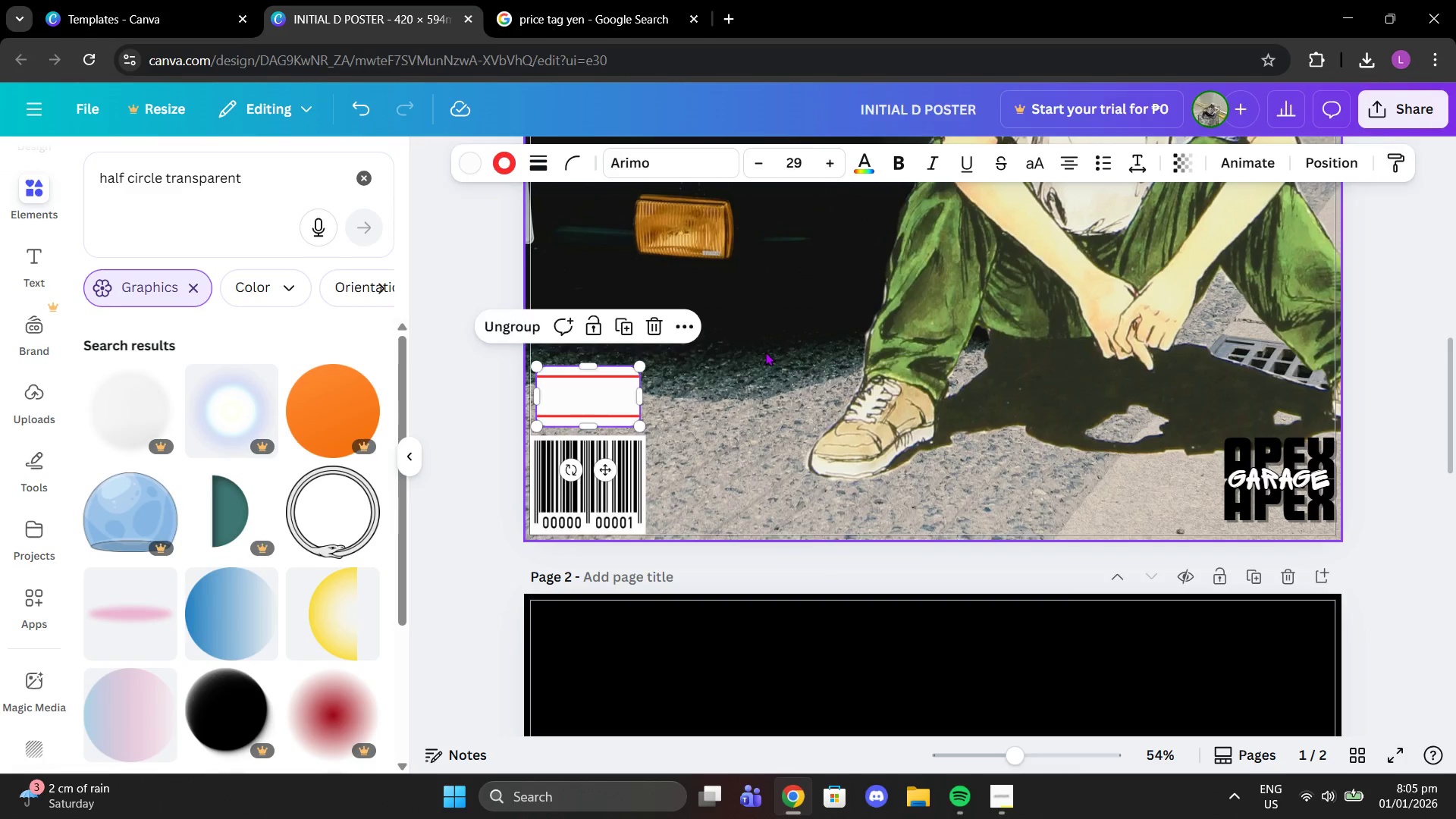 
left_click([765, 352])
 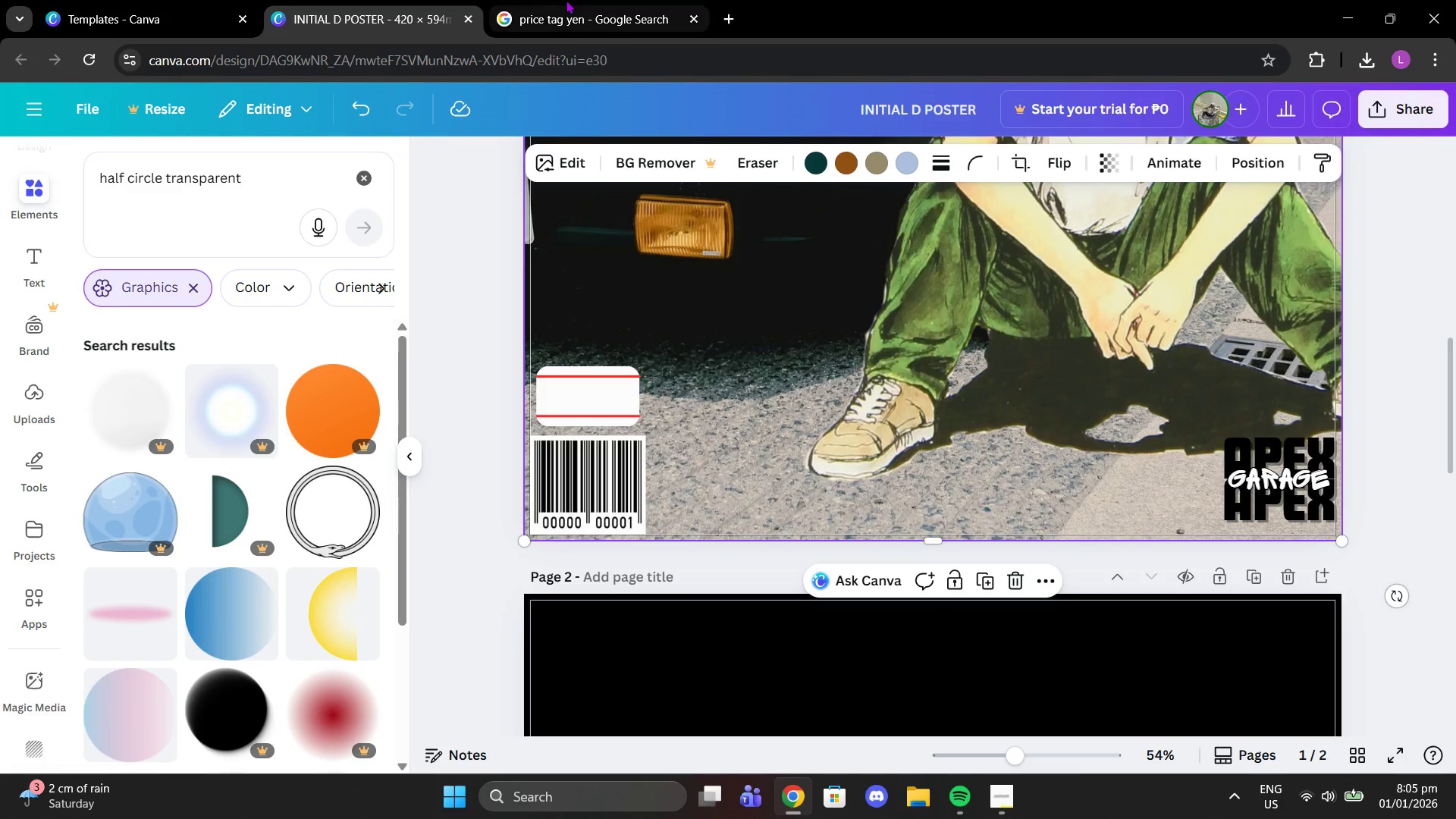 
left_click([566, 0])
 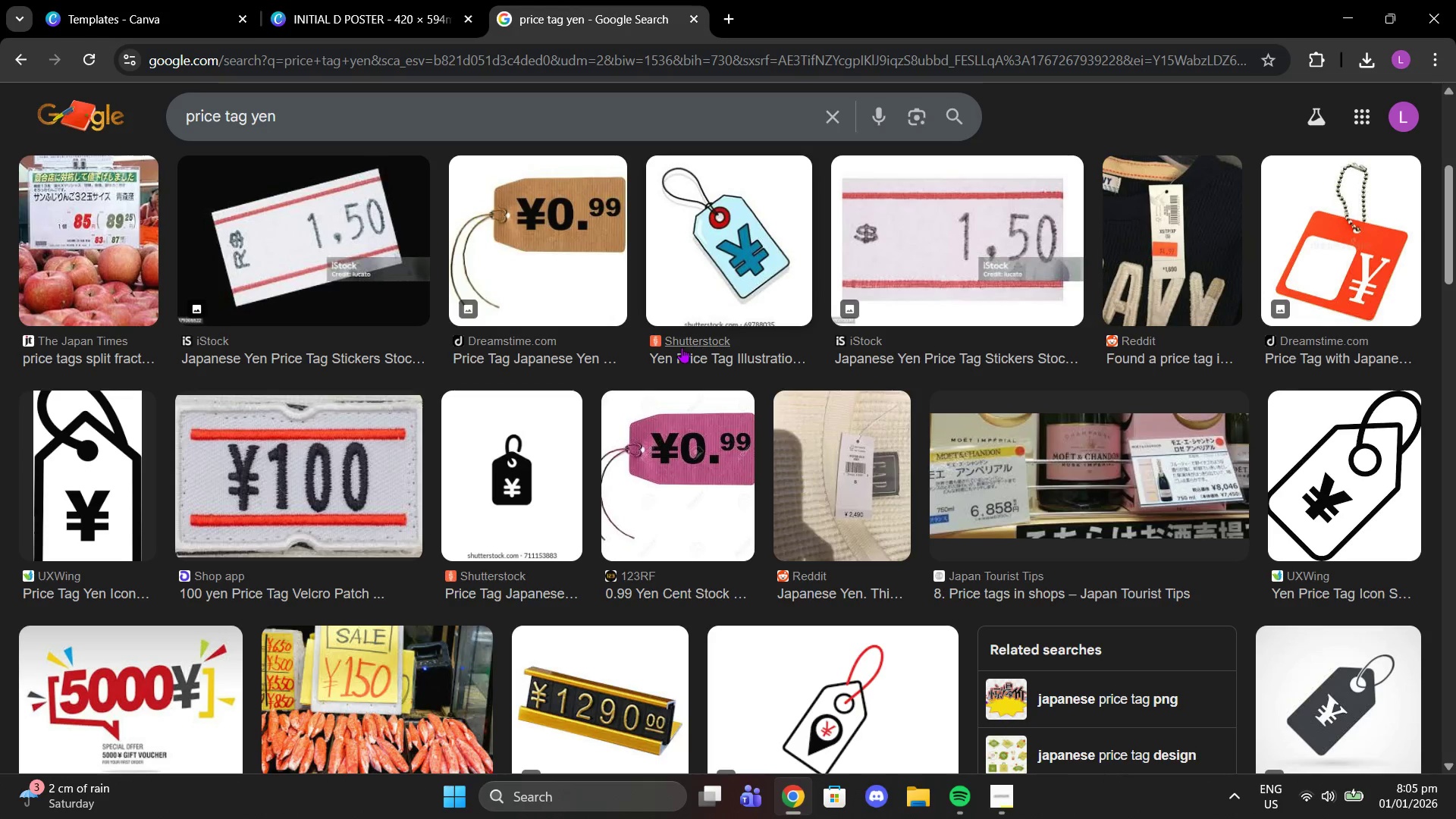 
scroll: coordinate [676, 350], scroll_direction: up, amount: 10.0
 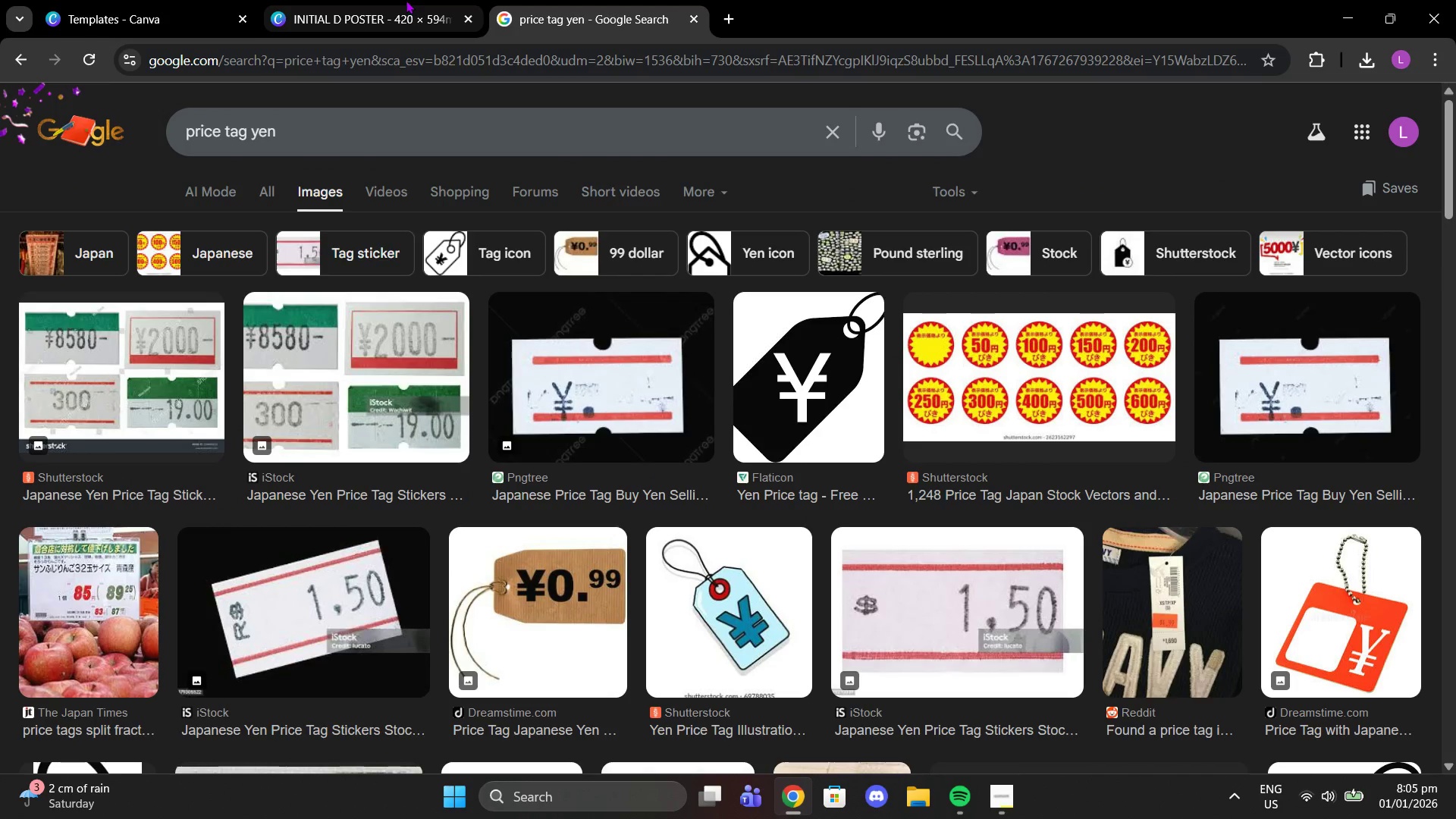 
left_click_drag(start_coordinate=[507, 161], to_coordinate=[108, 137])
 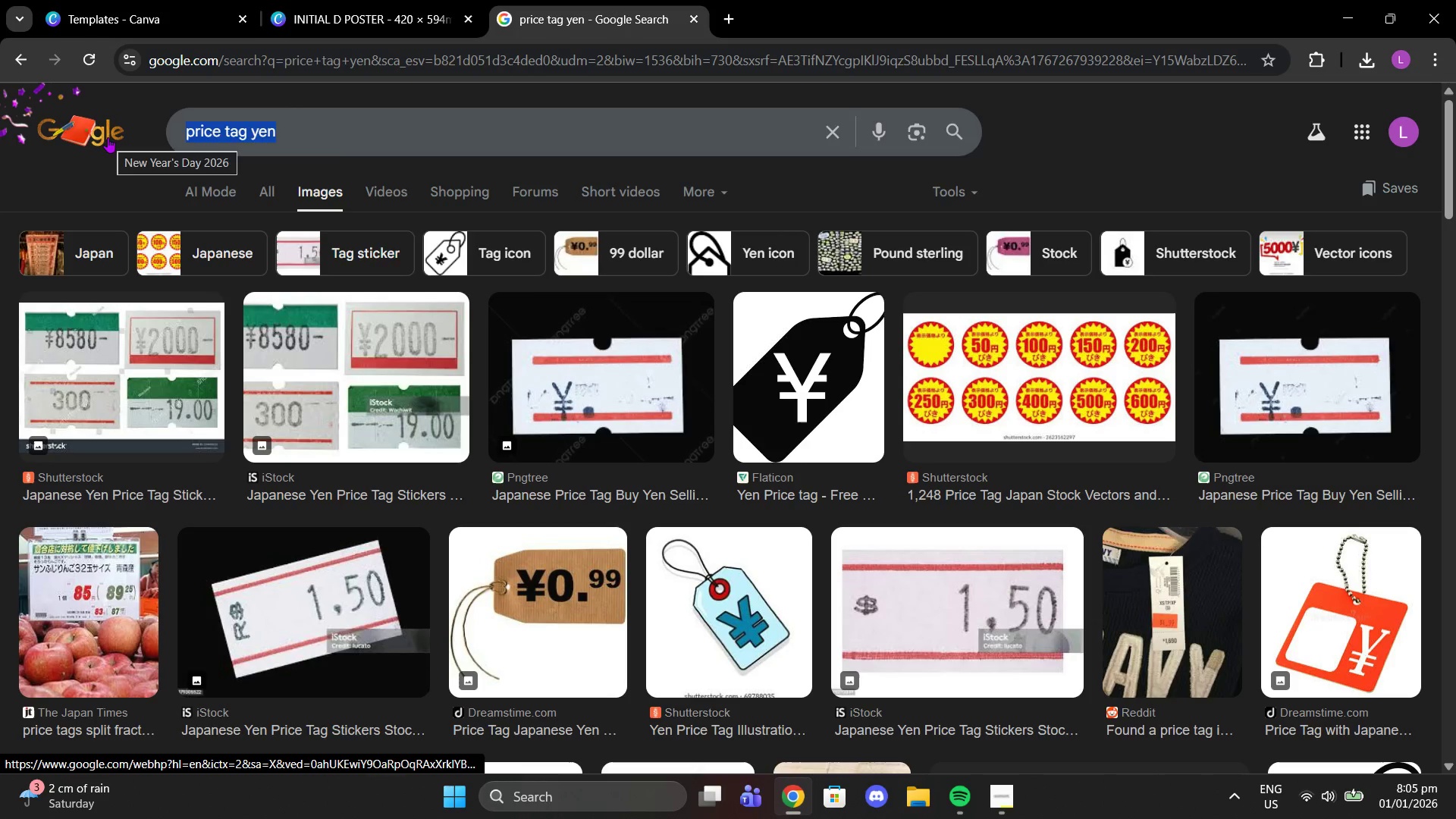 
type(how much does a manga of initial D cost in yenn)
key(Backspace)
 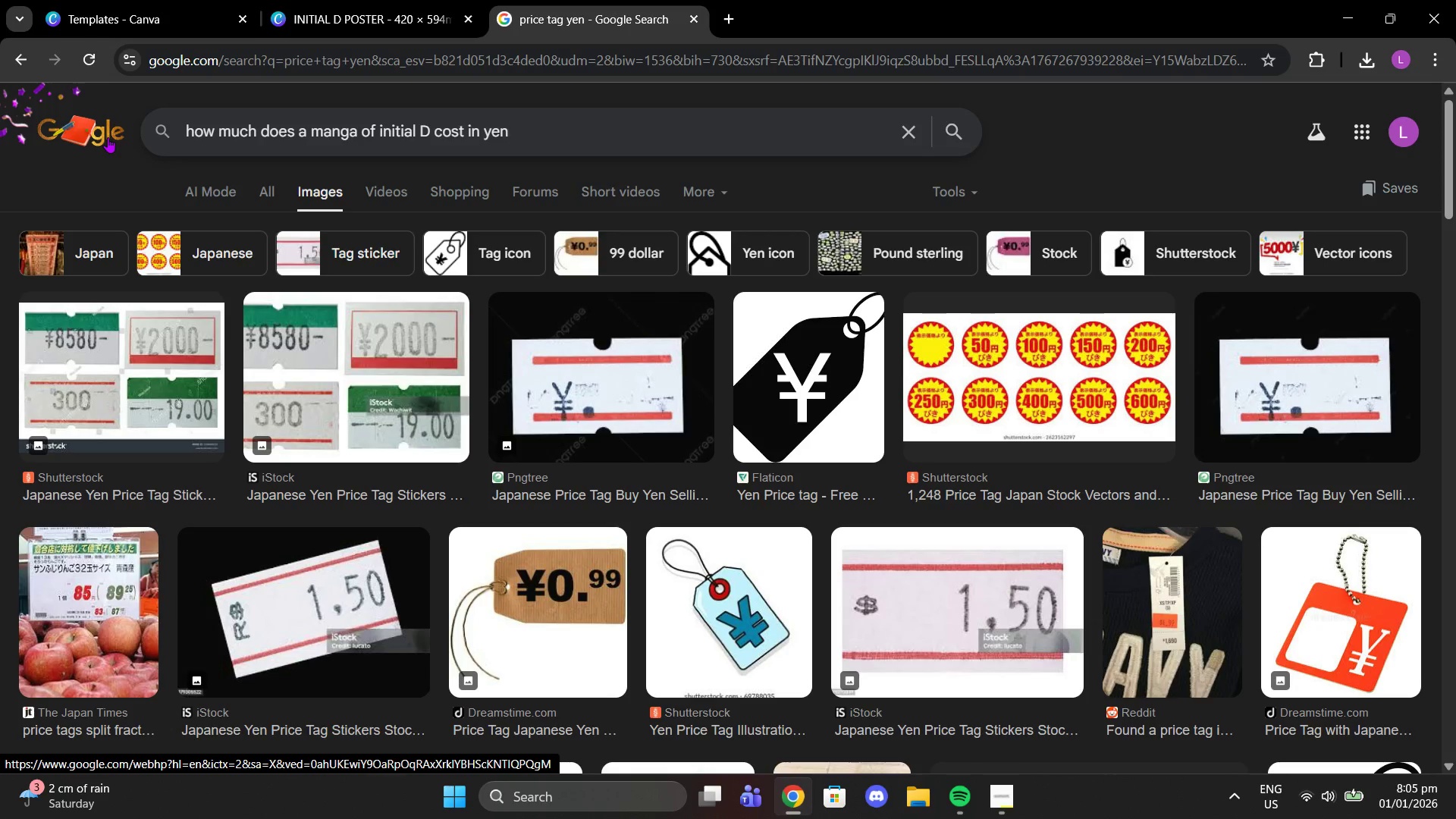 
key(Enter)
 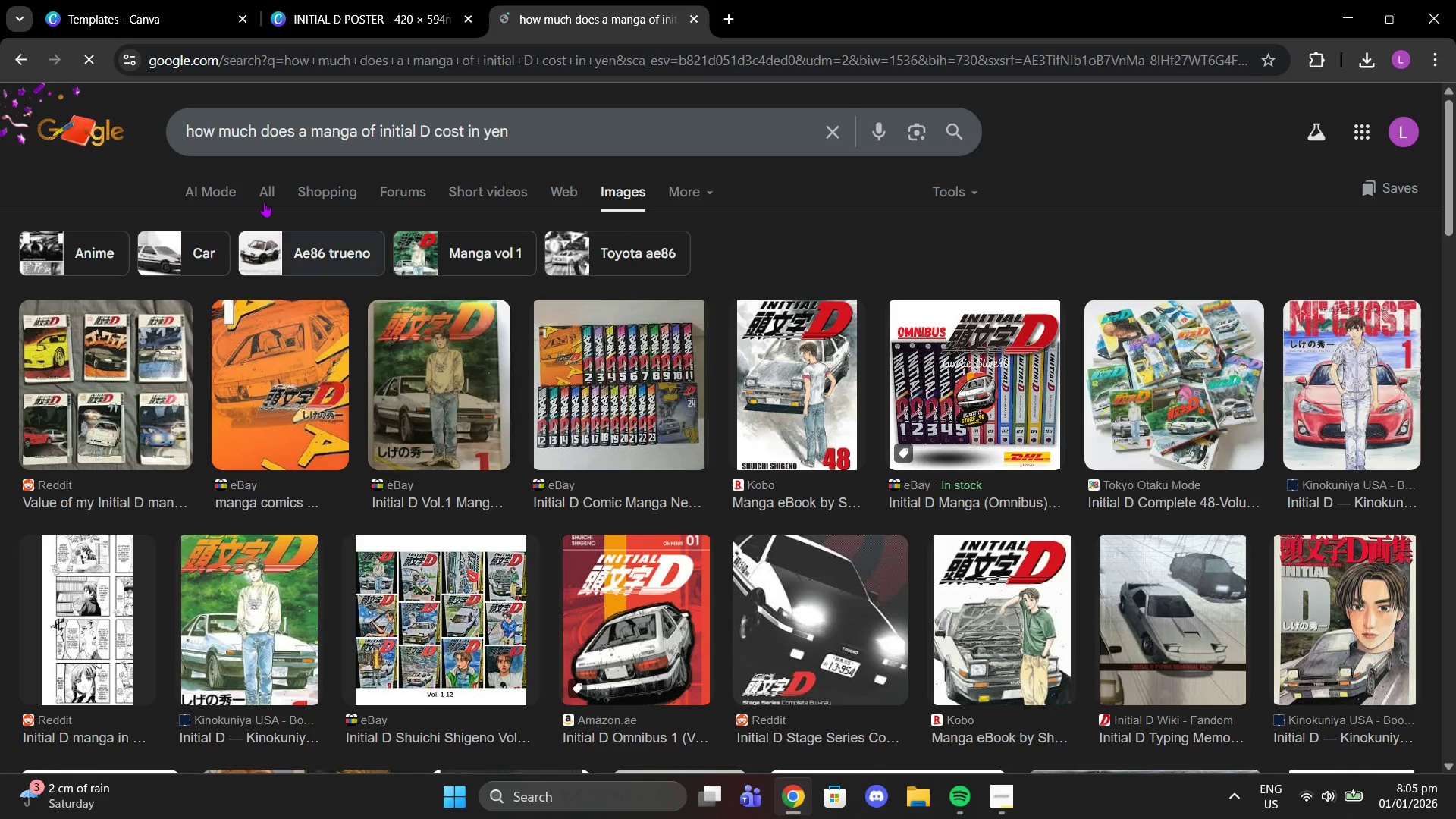 
left_click([257, 188])
 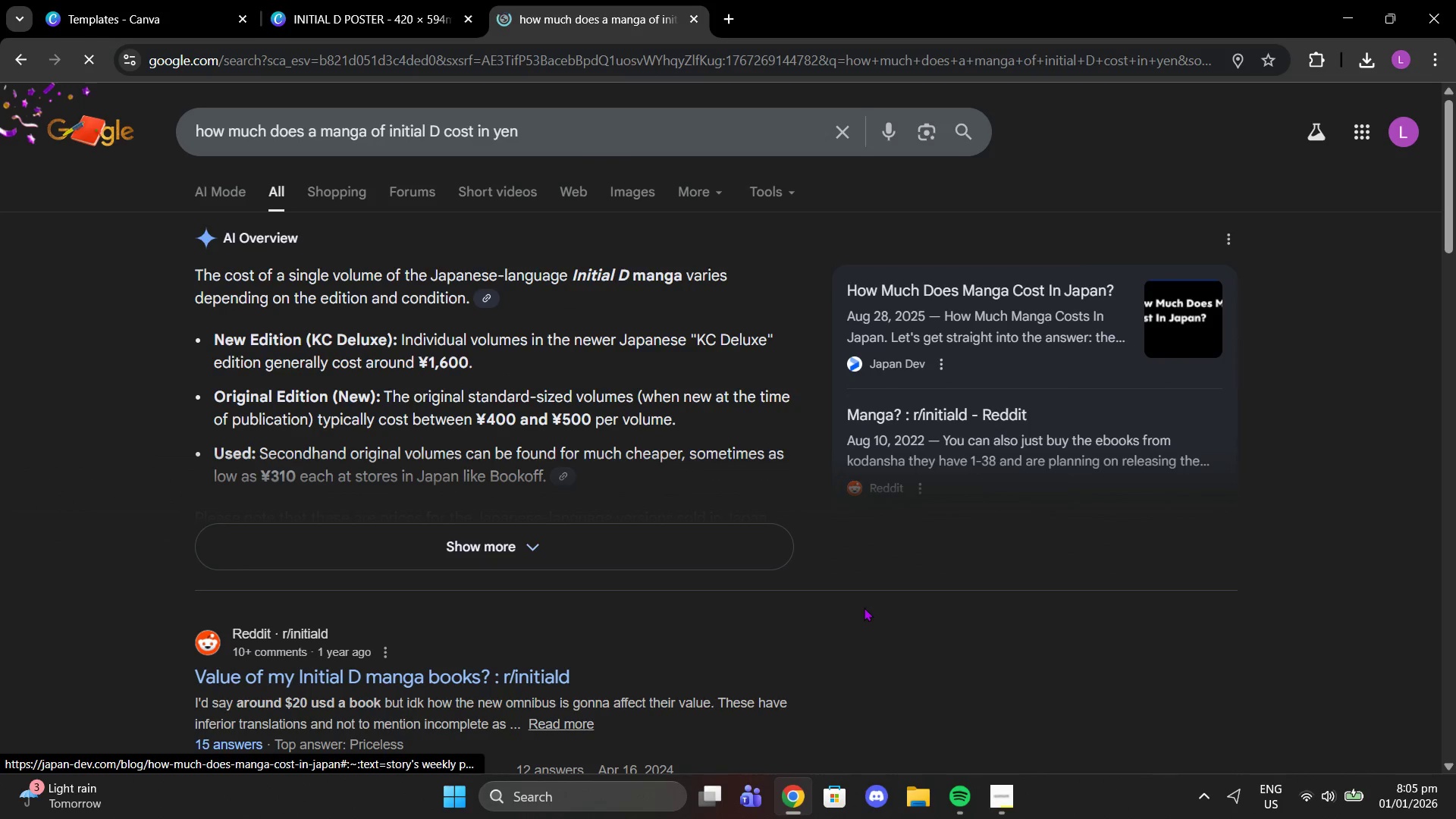 
wait(7.25)
 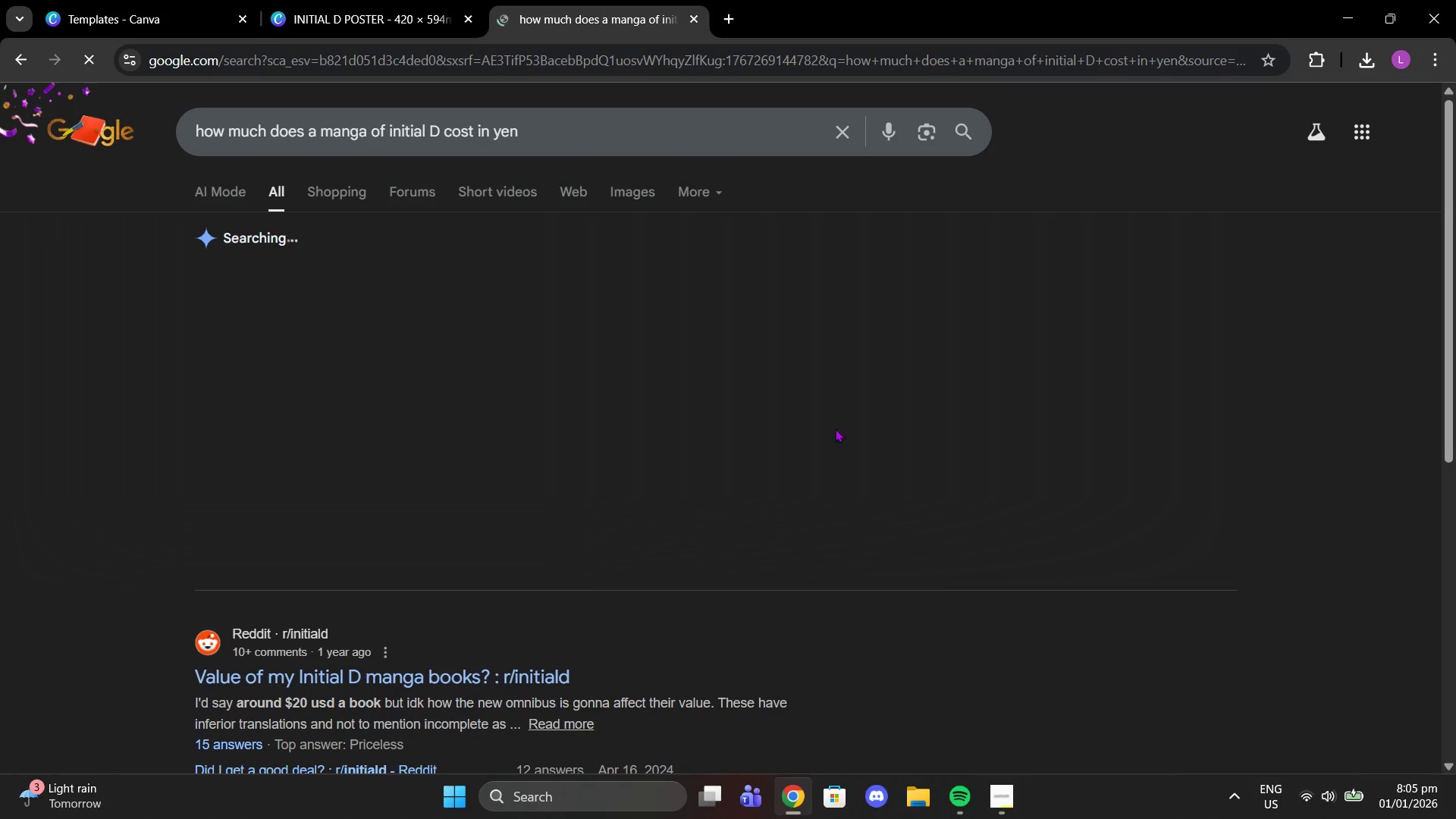 
left_click([430, 541])
 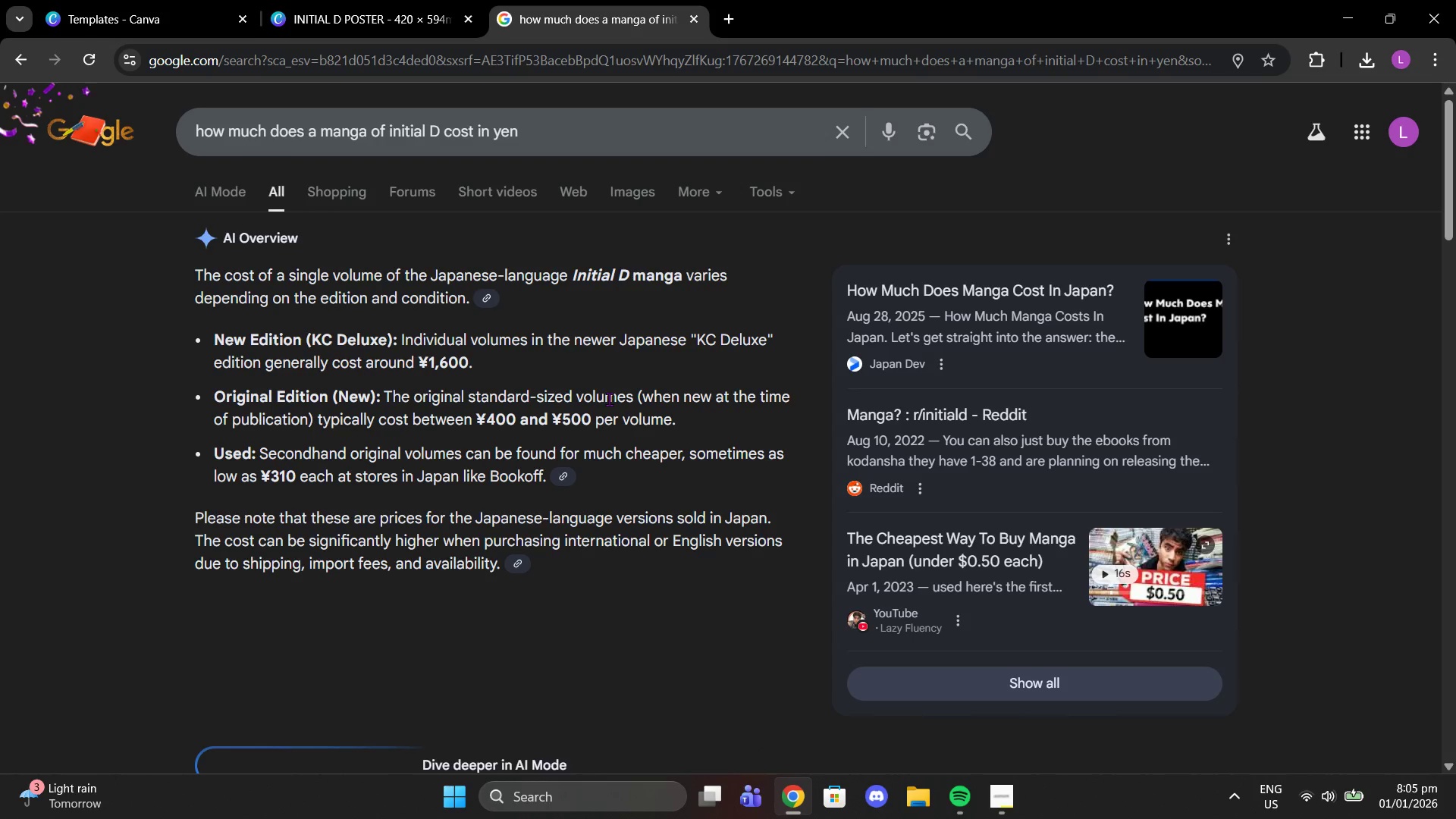 
wait(8.72)
 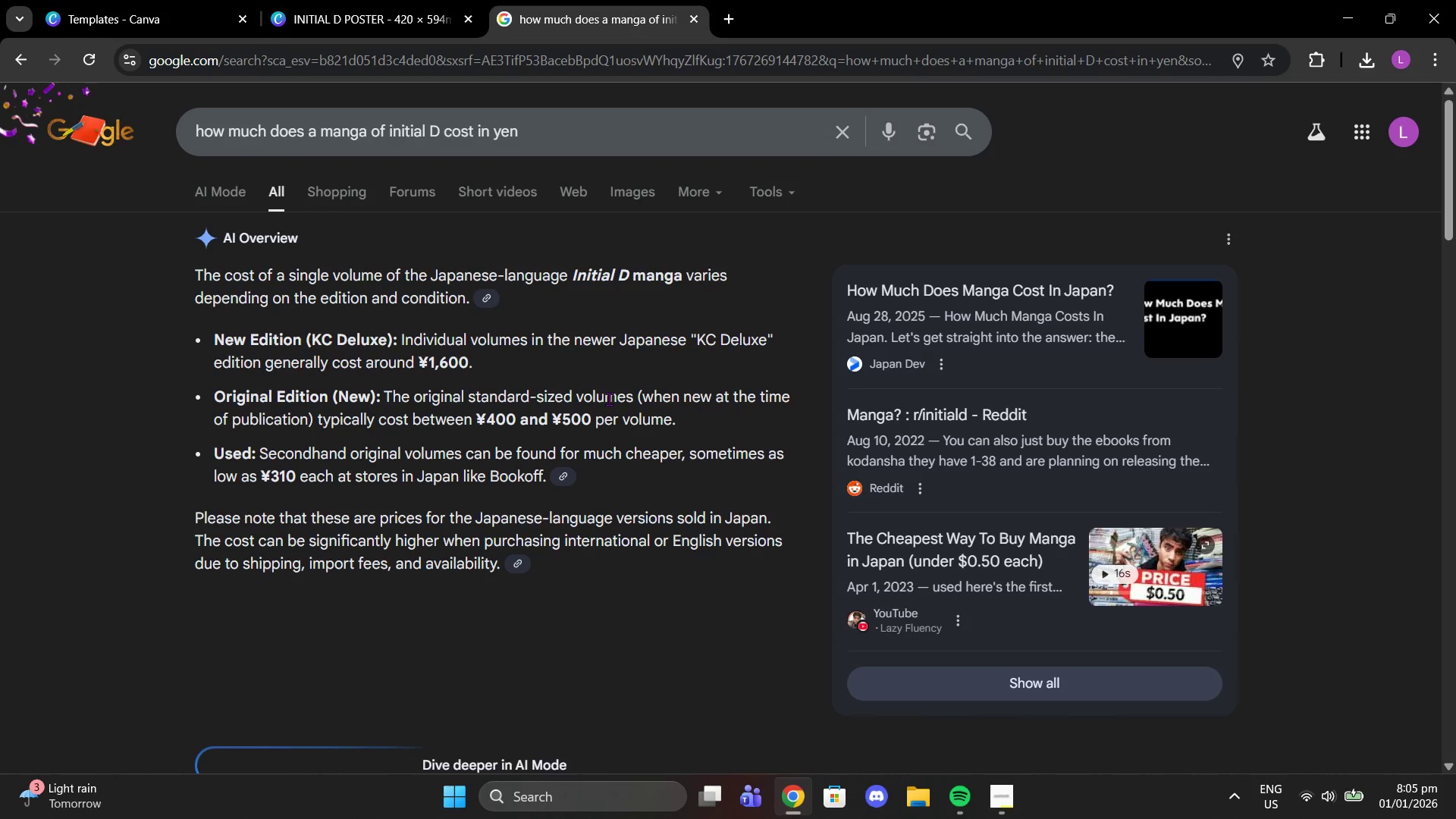 
left_click([446, 0])
 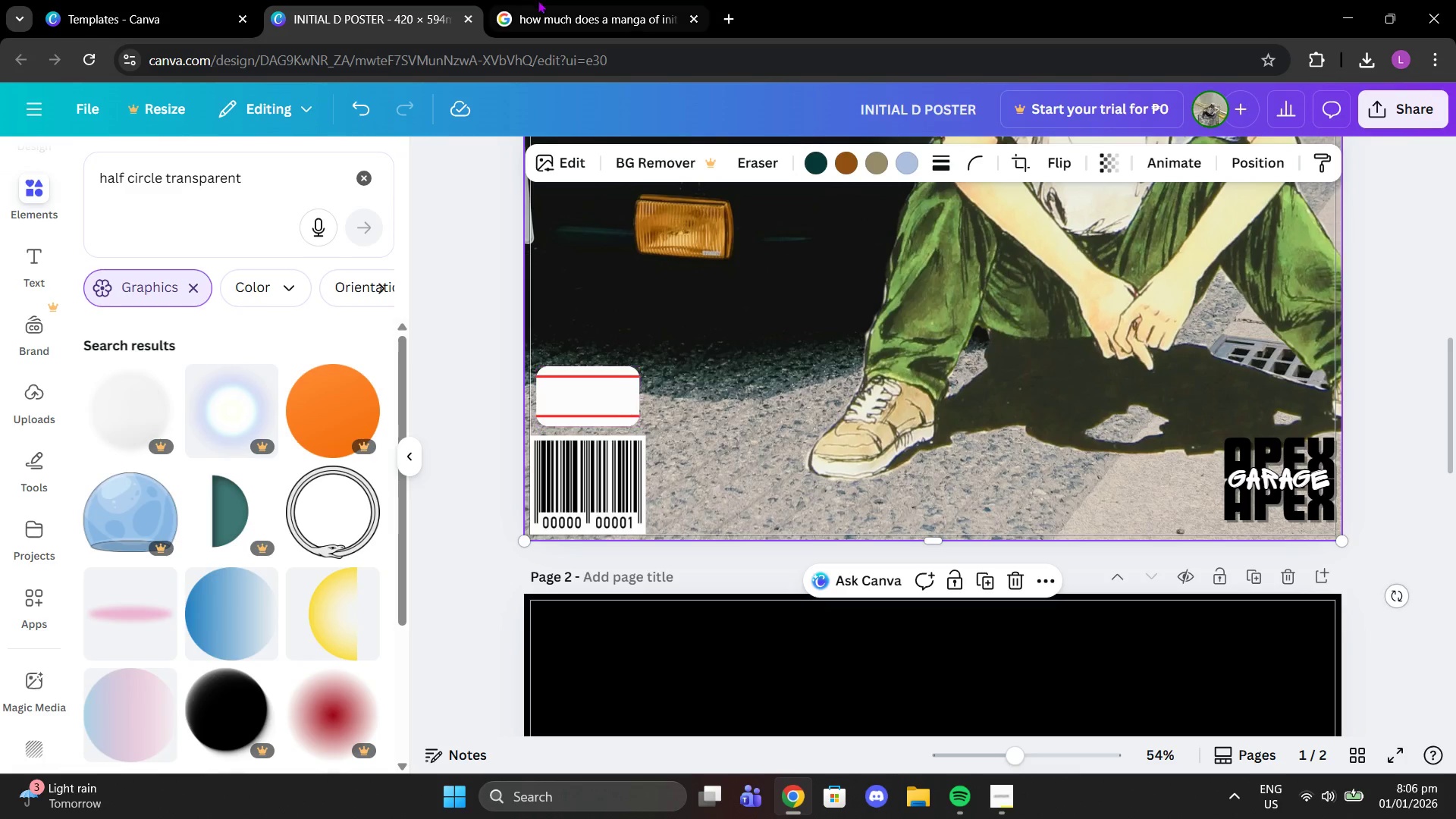 
left_click([607, 0])
 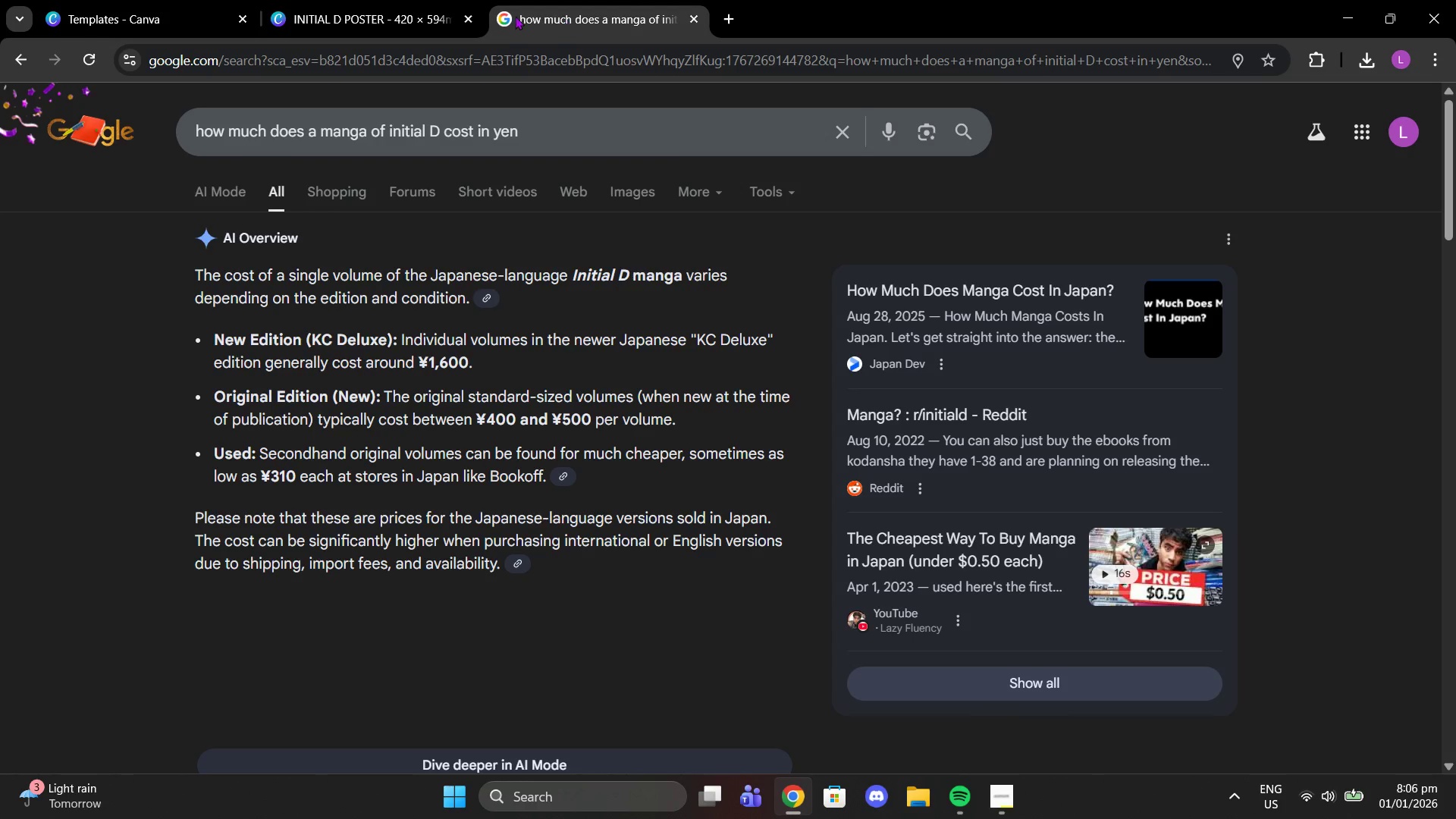 
left_click([432, 0])
 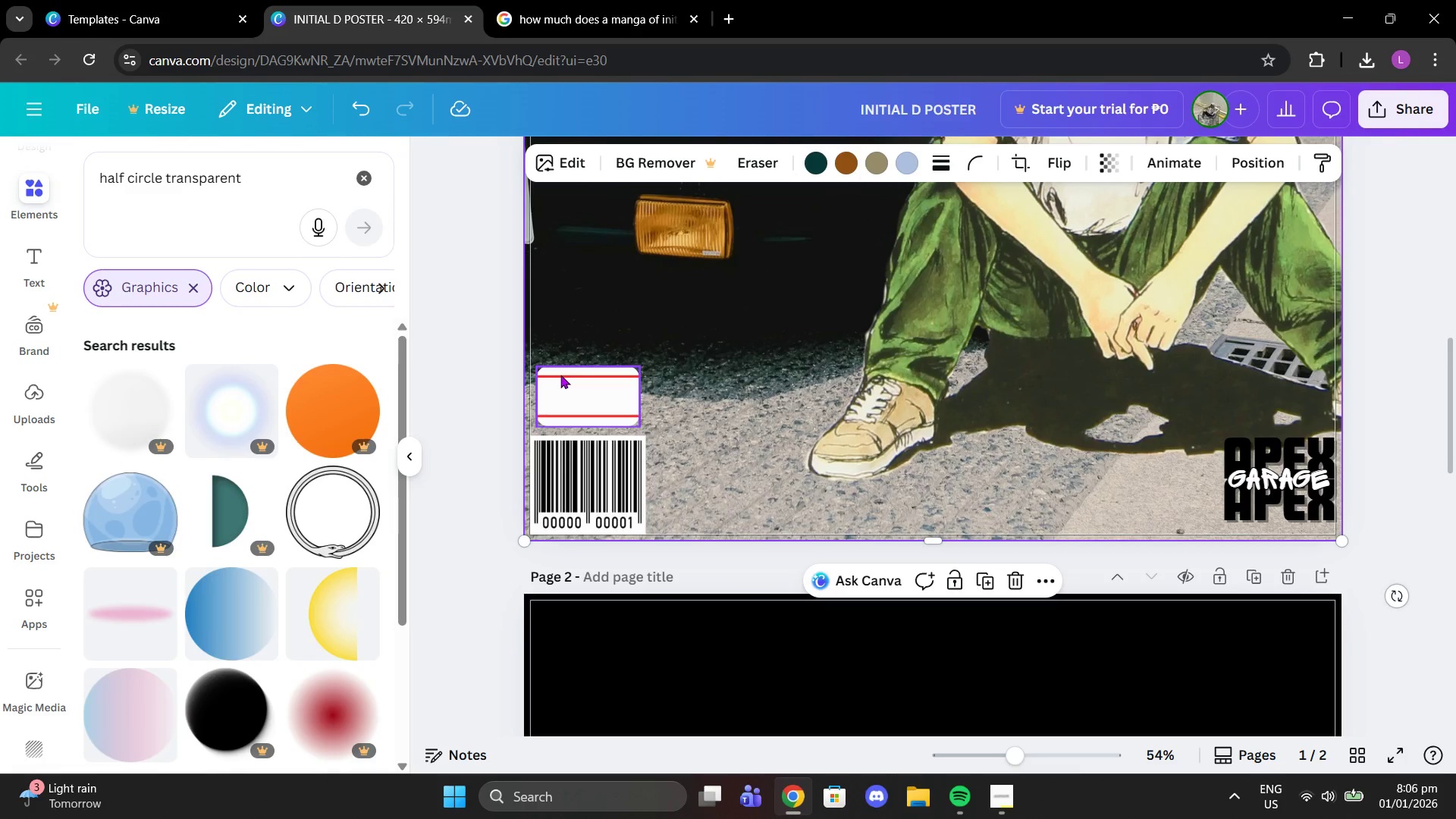 
left_click([560, 375])
 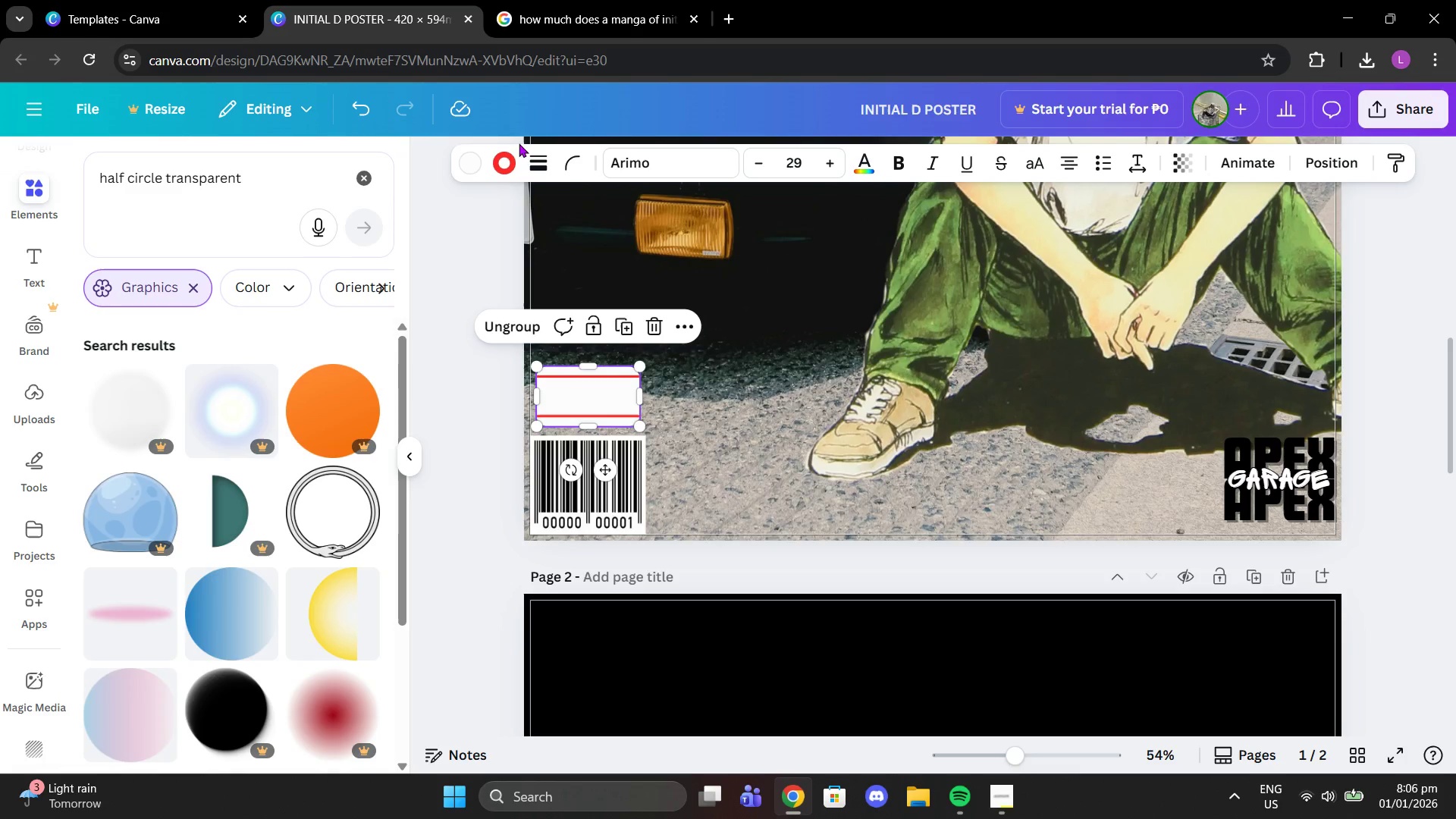 
left_click([510, 162])
 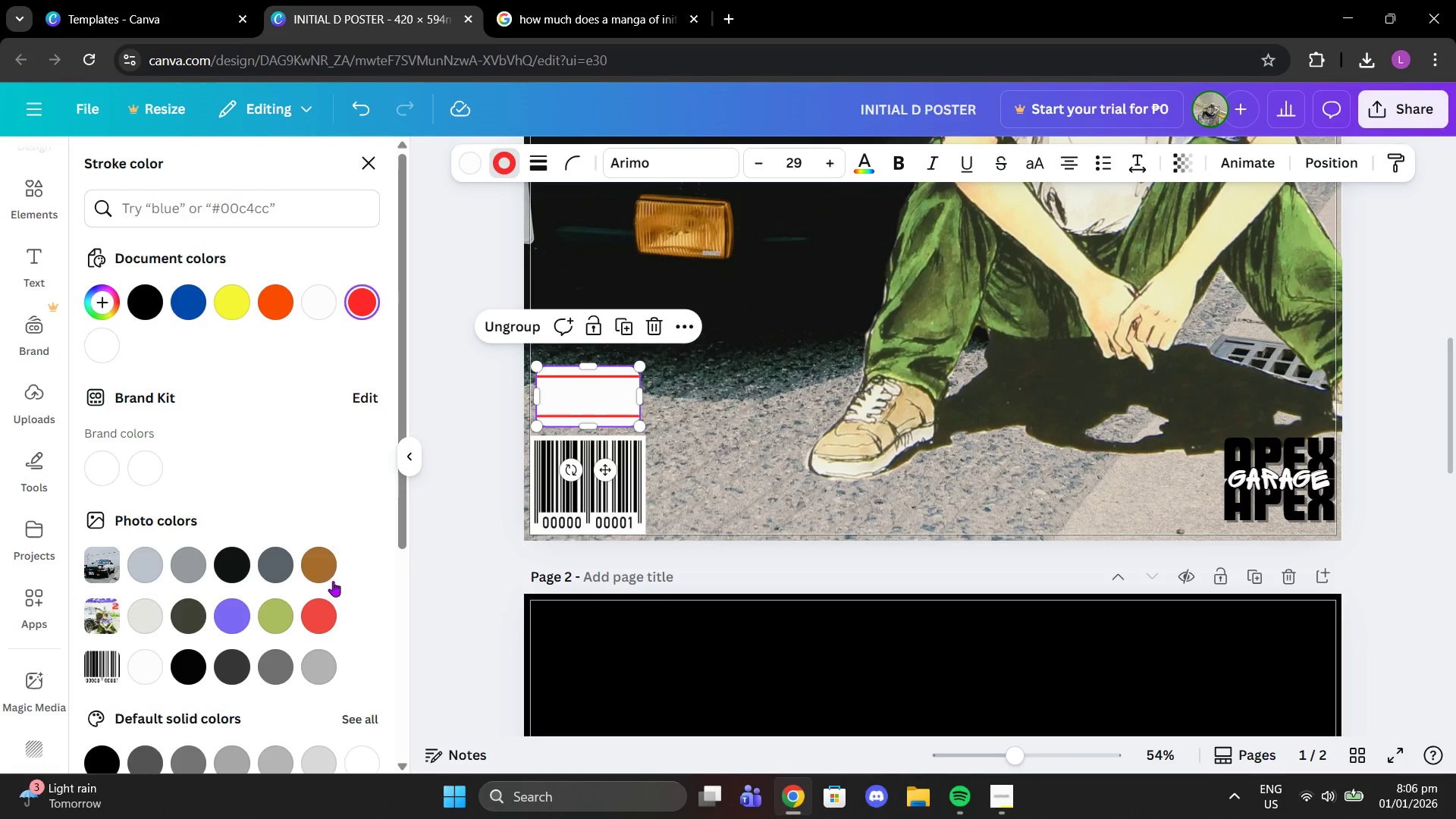 
left_click([322, 629])
 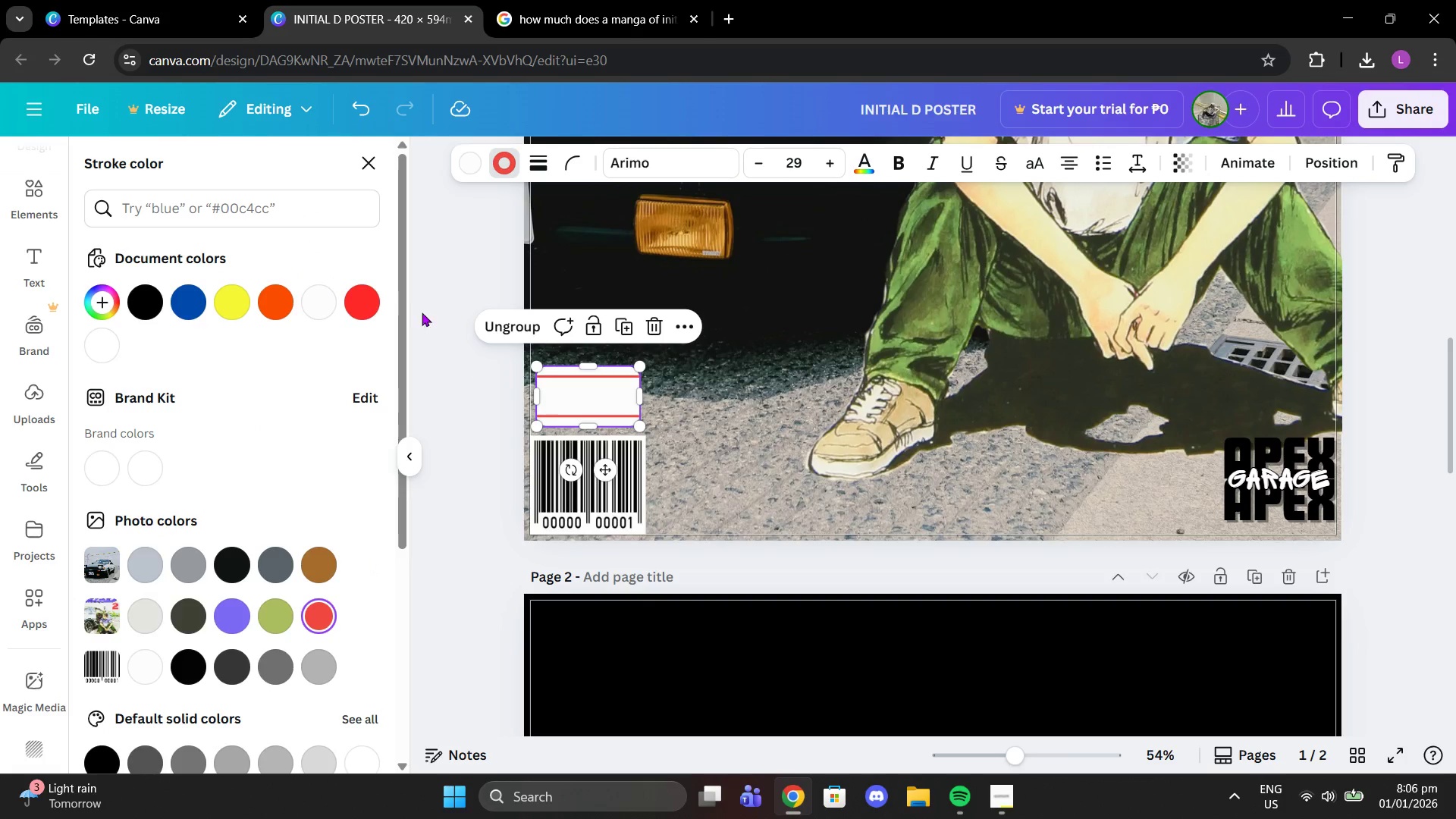 
left_click([369, 287])
 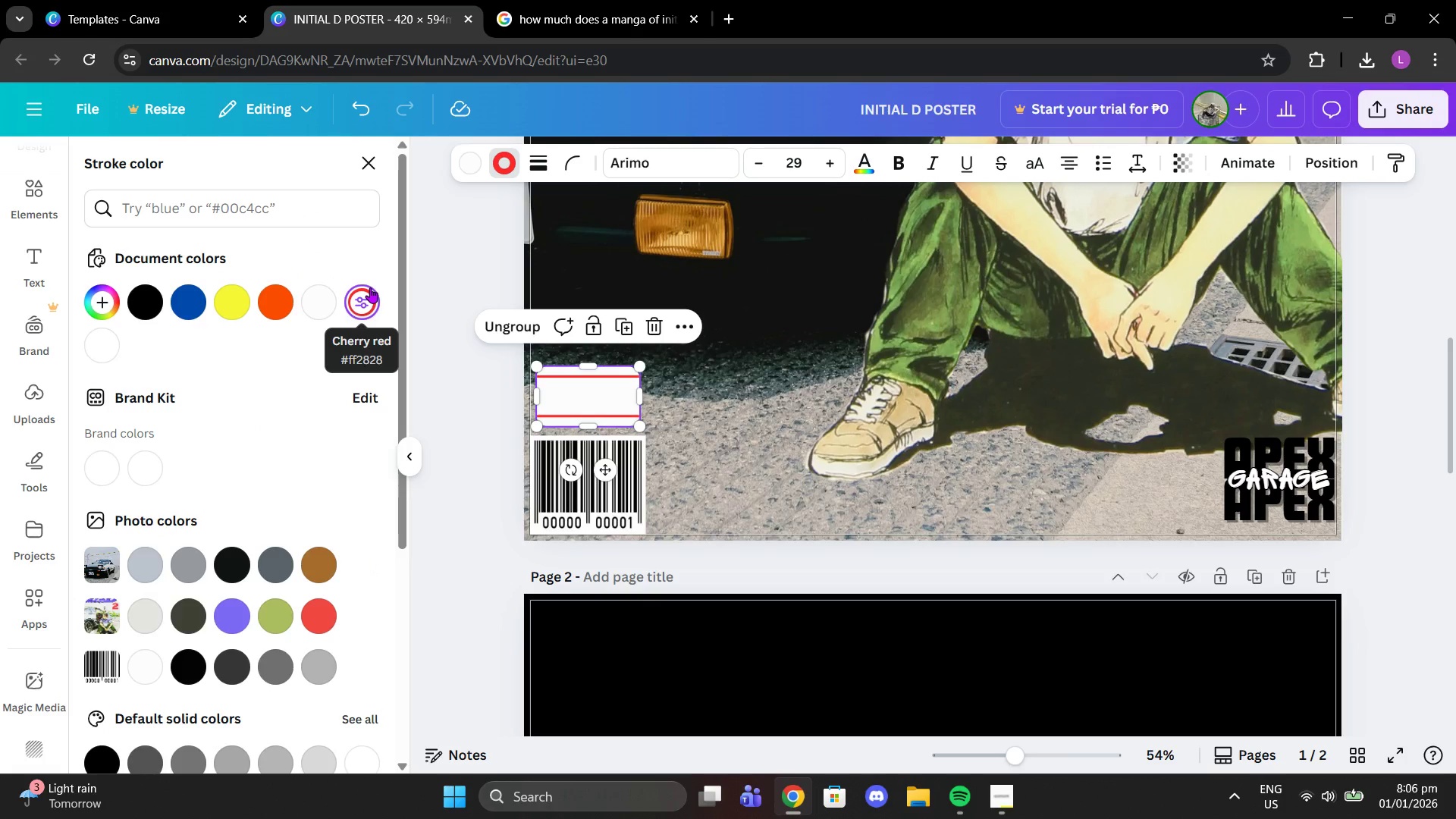 
key(Control+Z)
 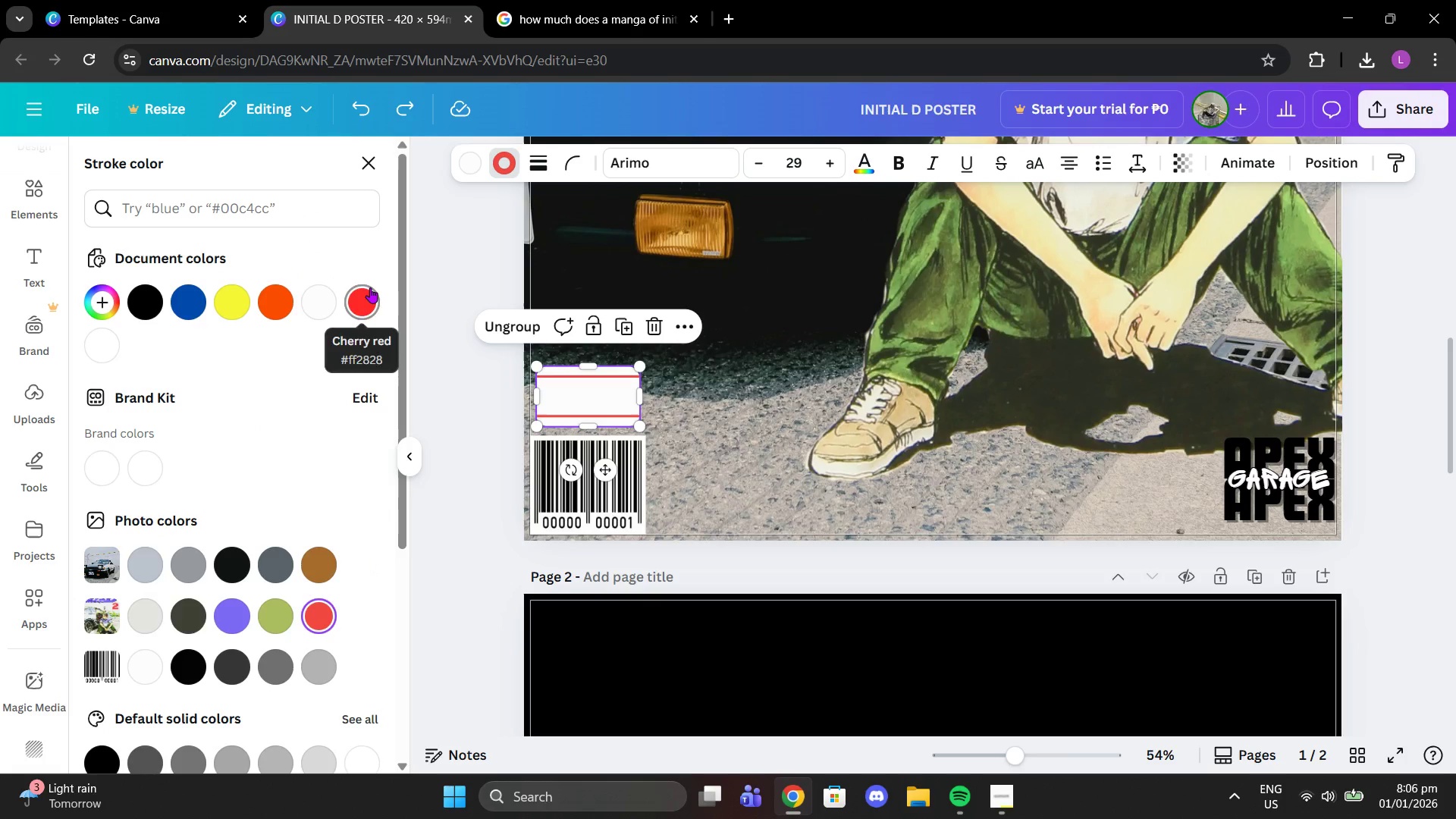 
key(Control+Z)
 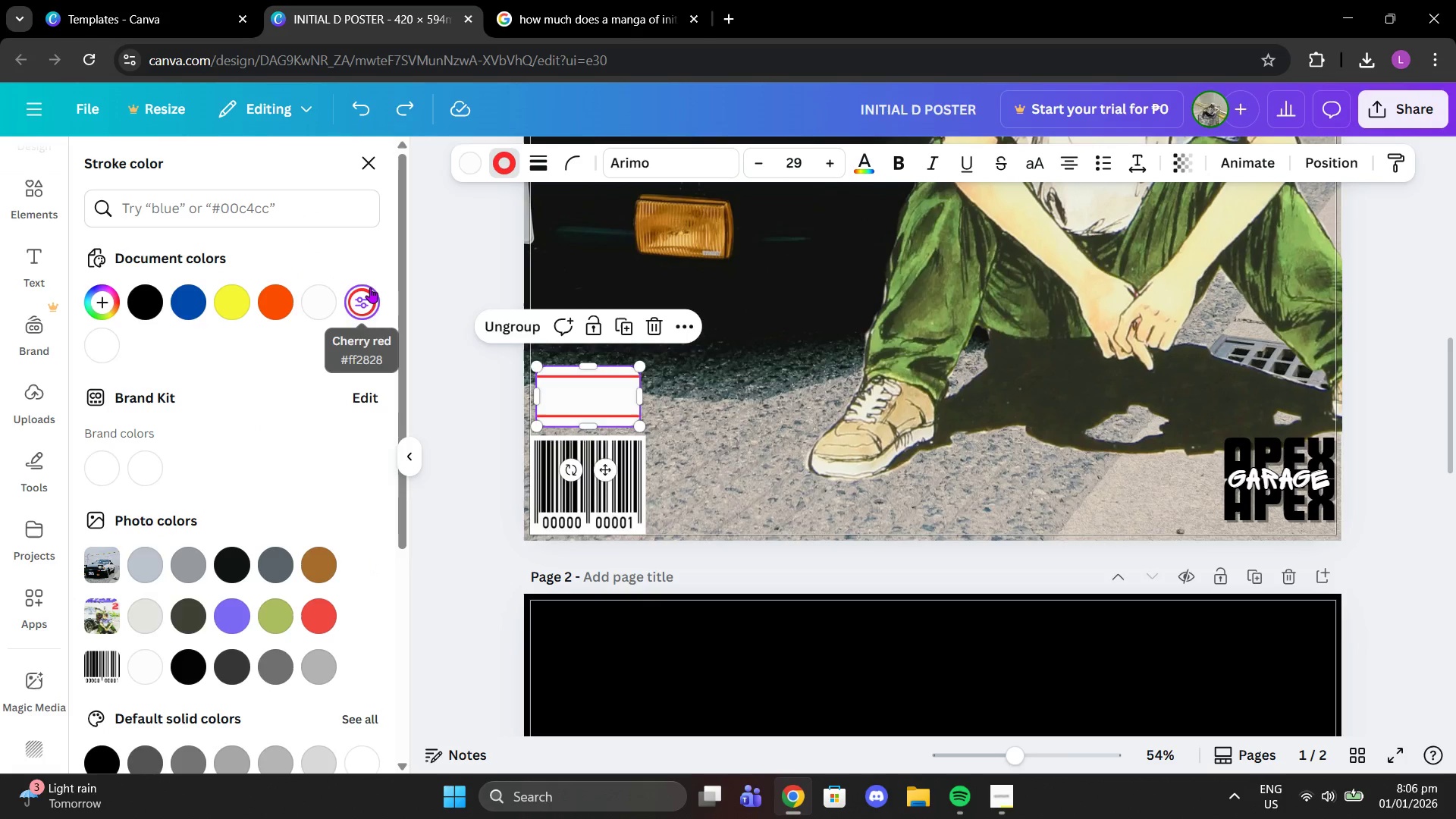 
key(Control+Z)
 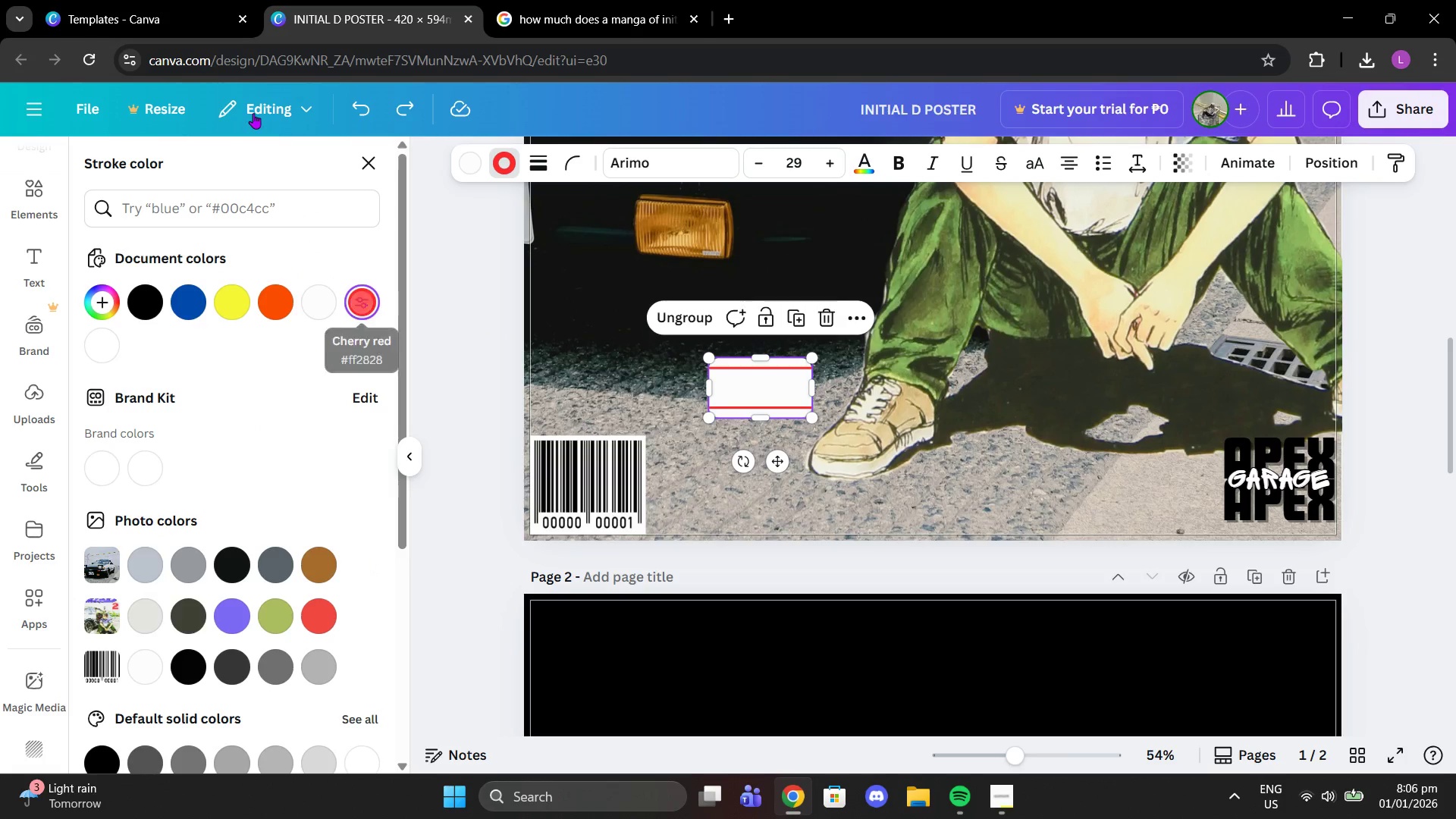 
left_click([401, 111])
 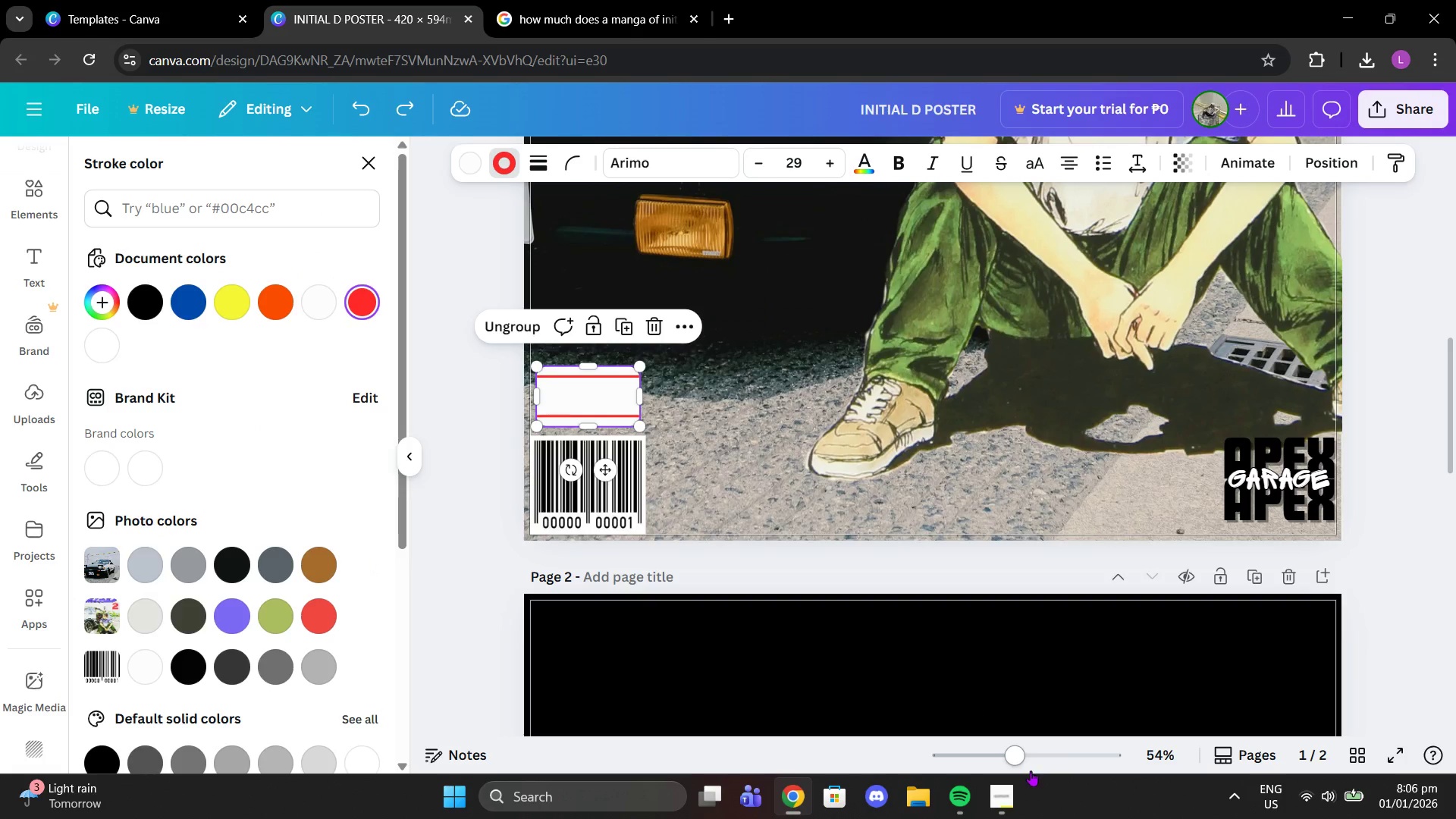 
left_click_drag(start_coordinate=[1024, 760], to_coordinate=[1086, 765])
 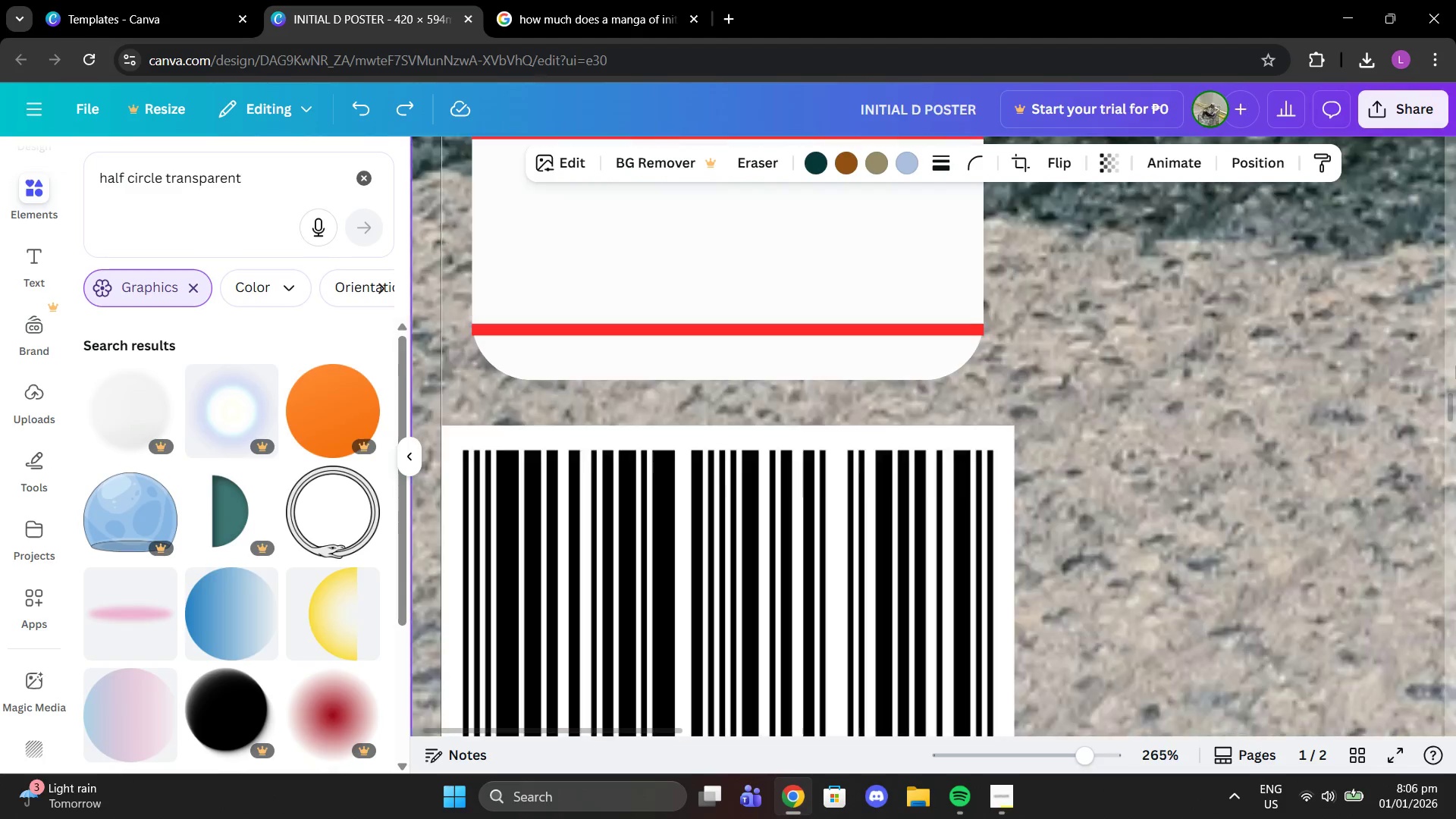 
scroll: coordinate [1294, 300], scroll_direction: up, amount: 2.0
 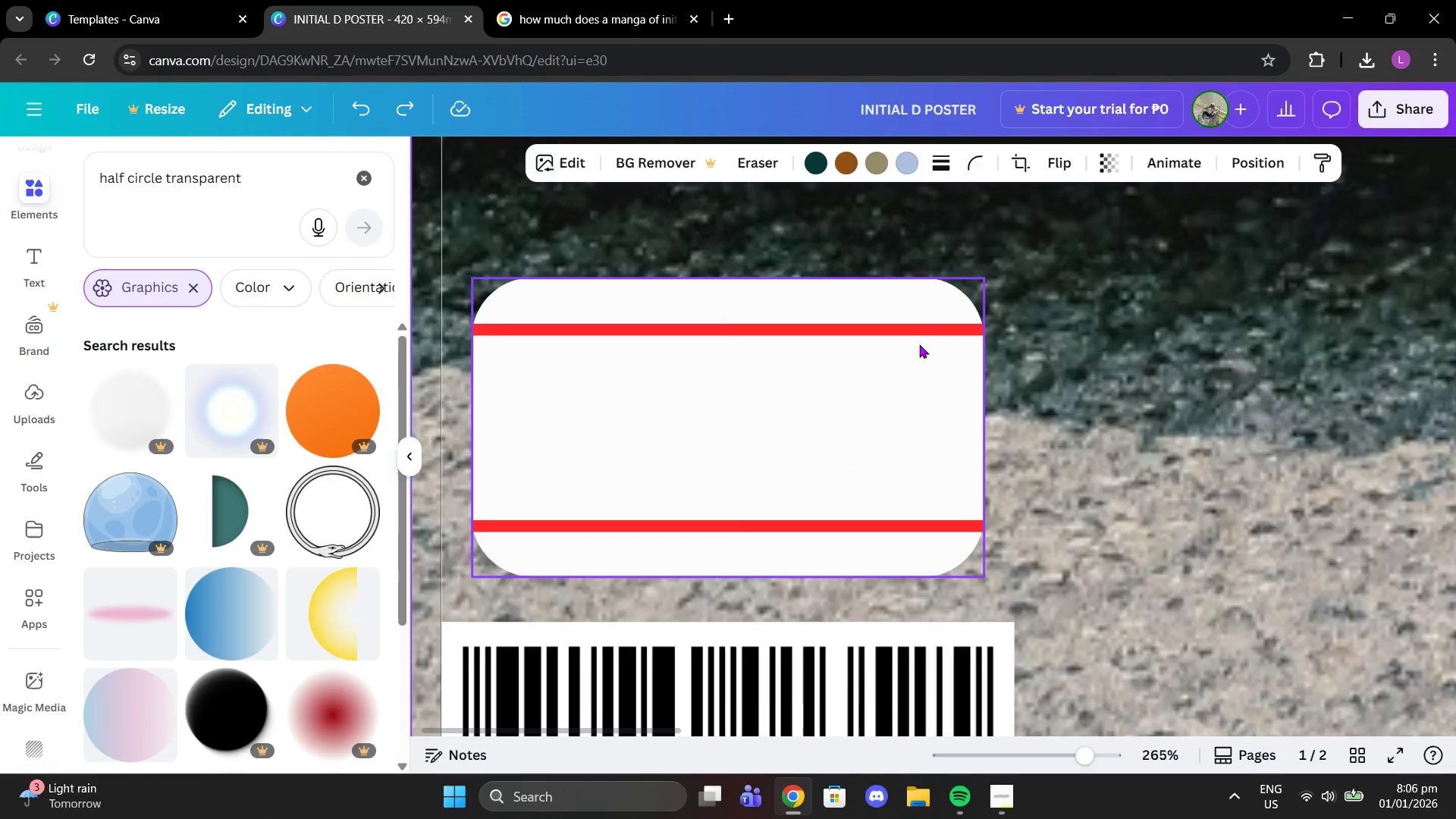 
left_click([834, 409])
 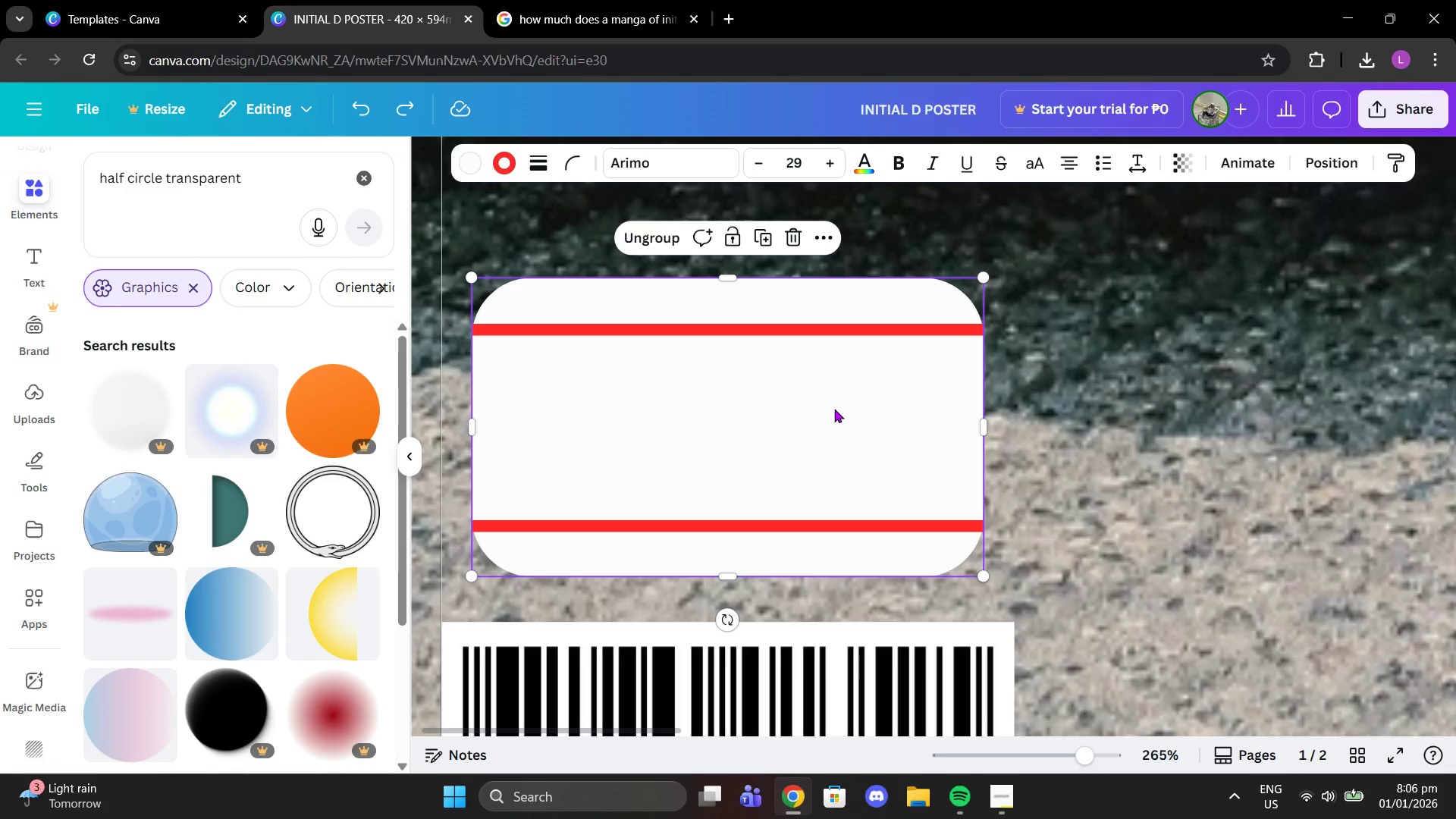 
left_click_drag(start_coordinate=[834, 409], to_coordinate=[835, 434])
 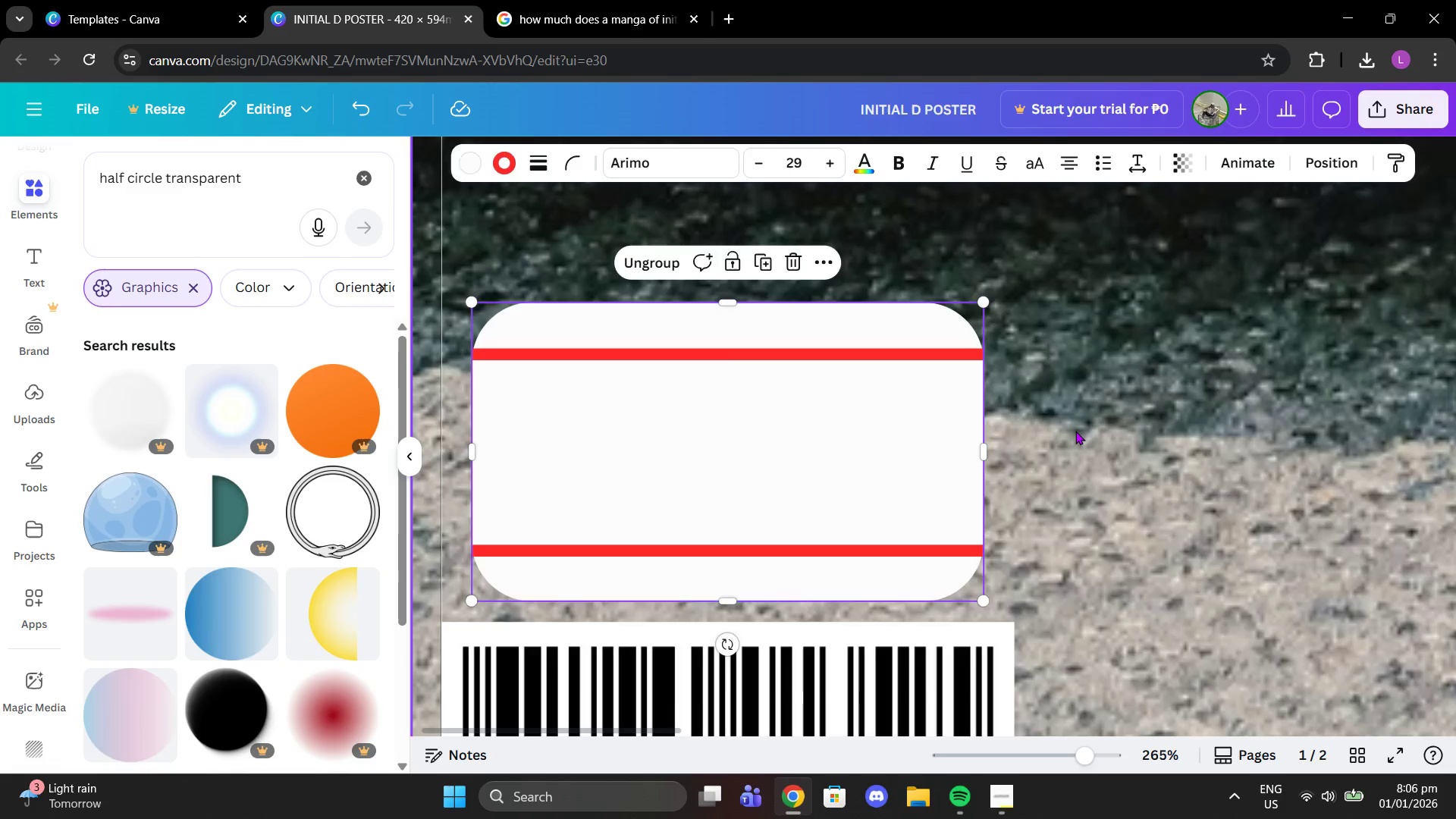 
left_click([1075, 431])
 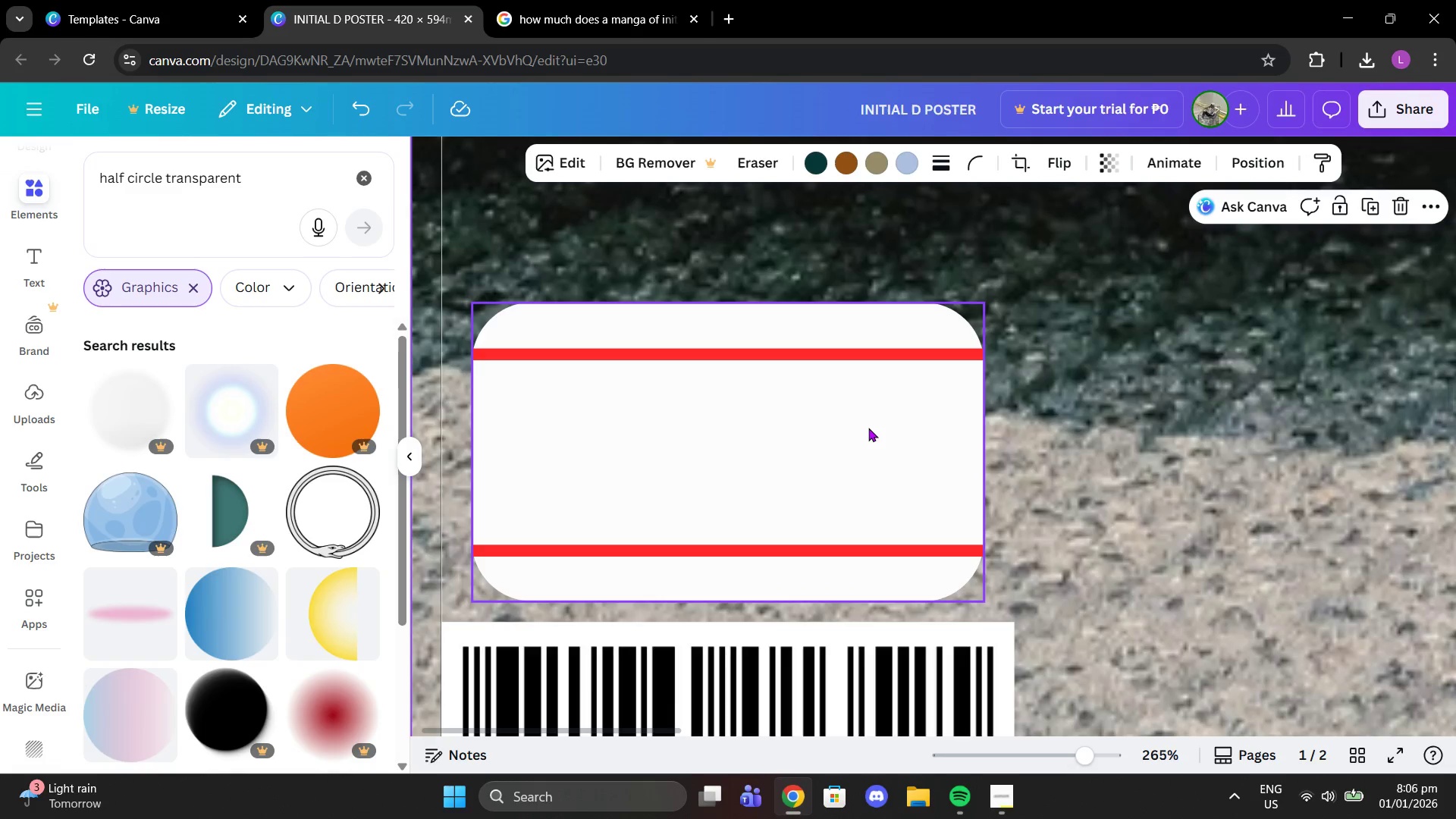 
left_click([866, 428])
 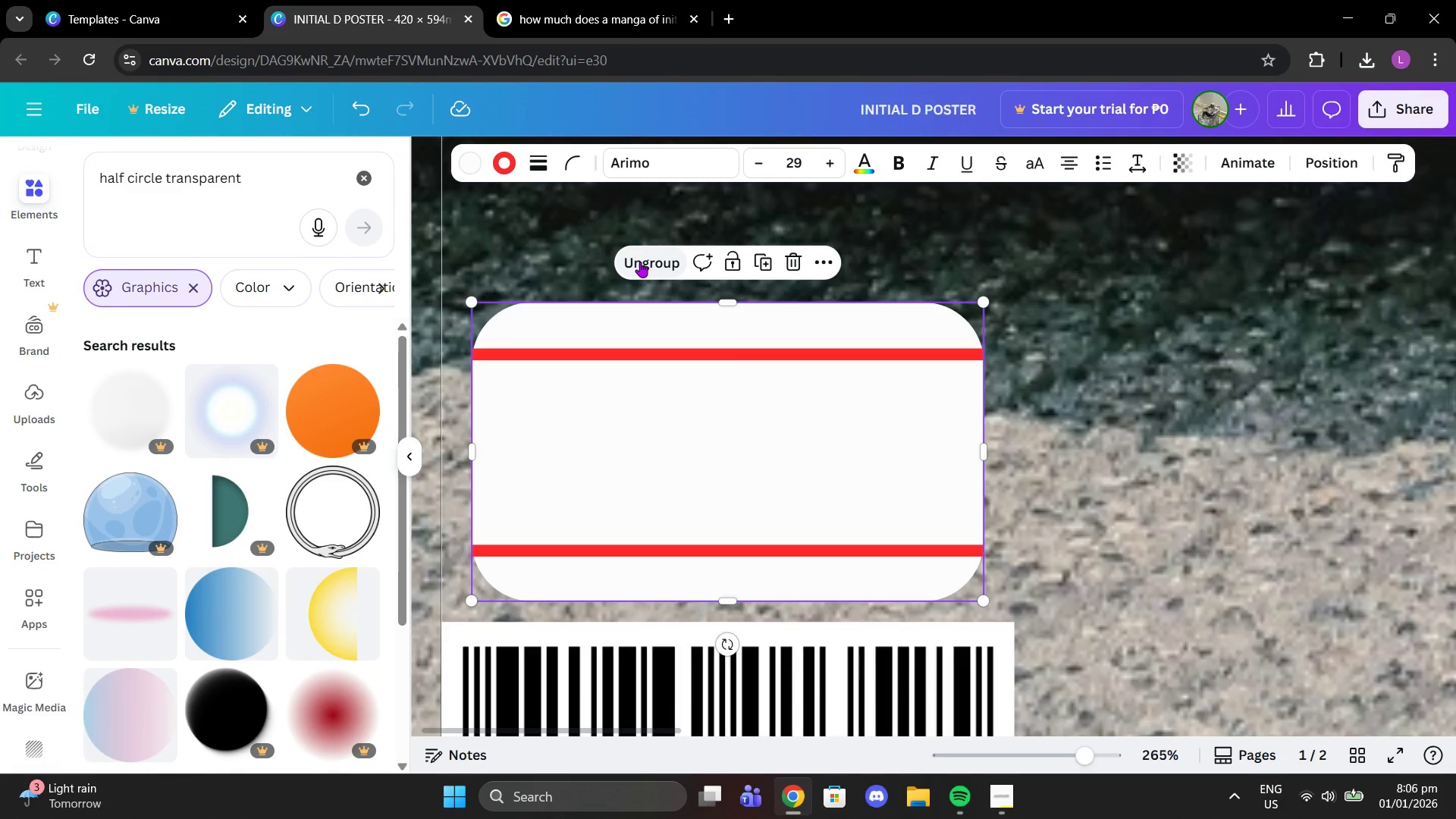 
left_click([640, 262])
 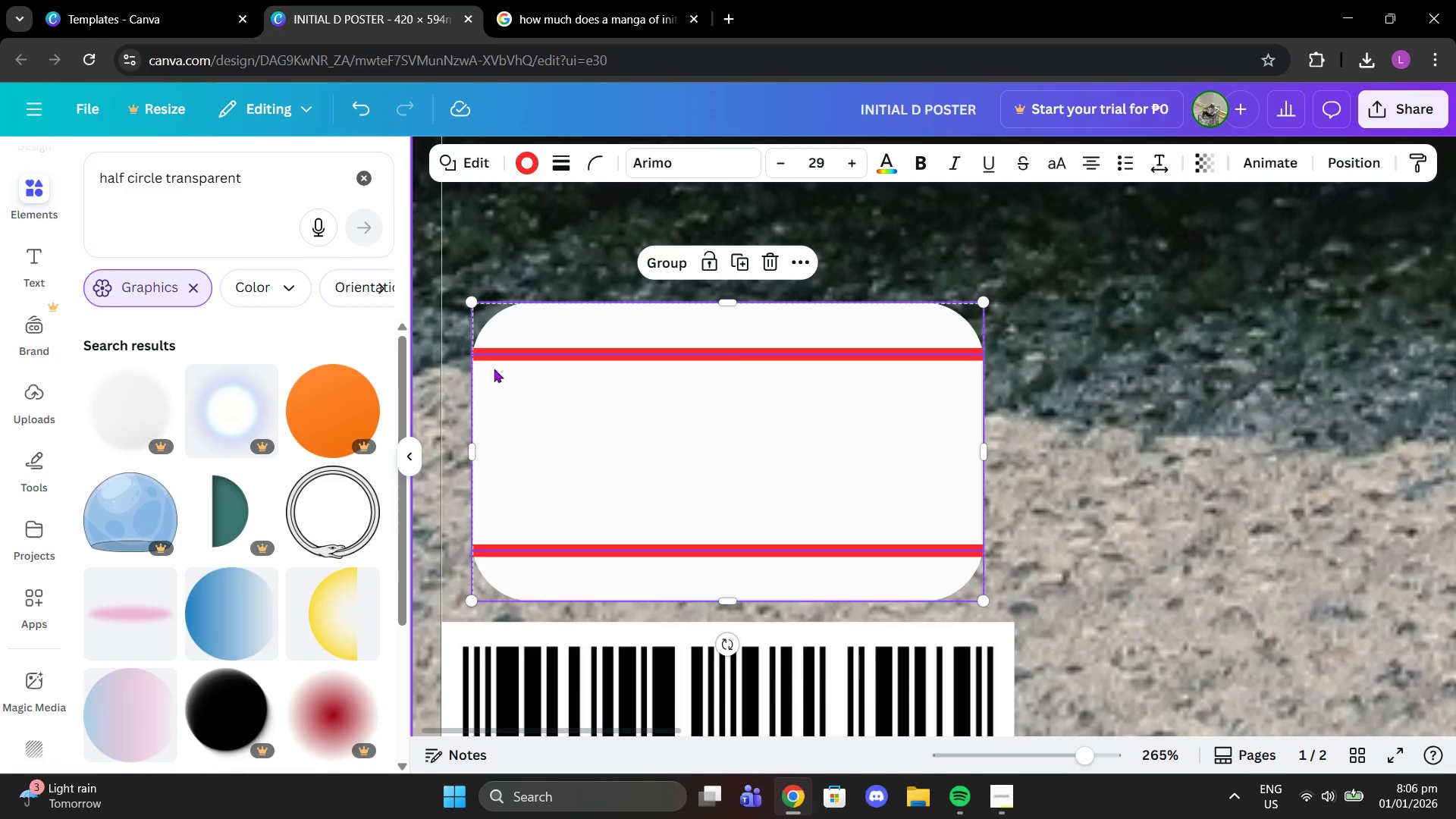 
left_click([571, 391])
 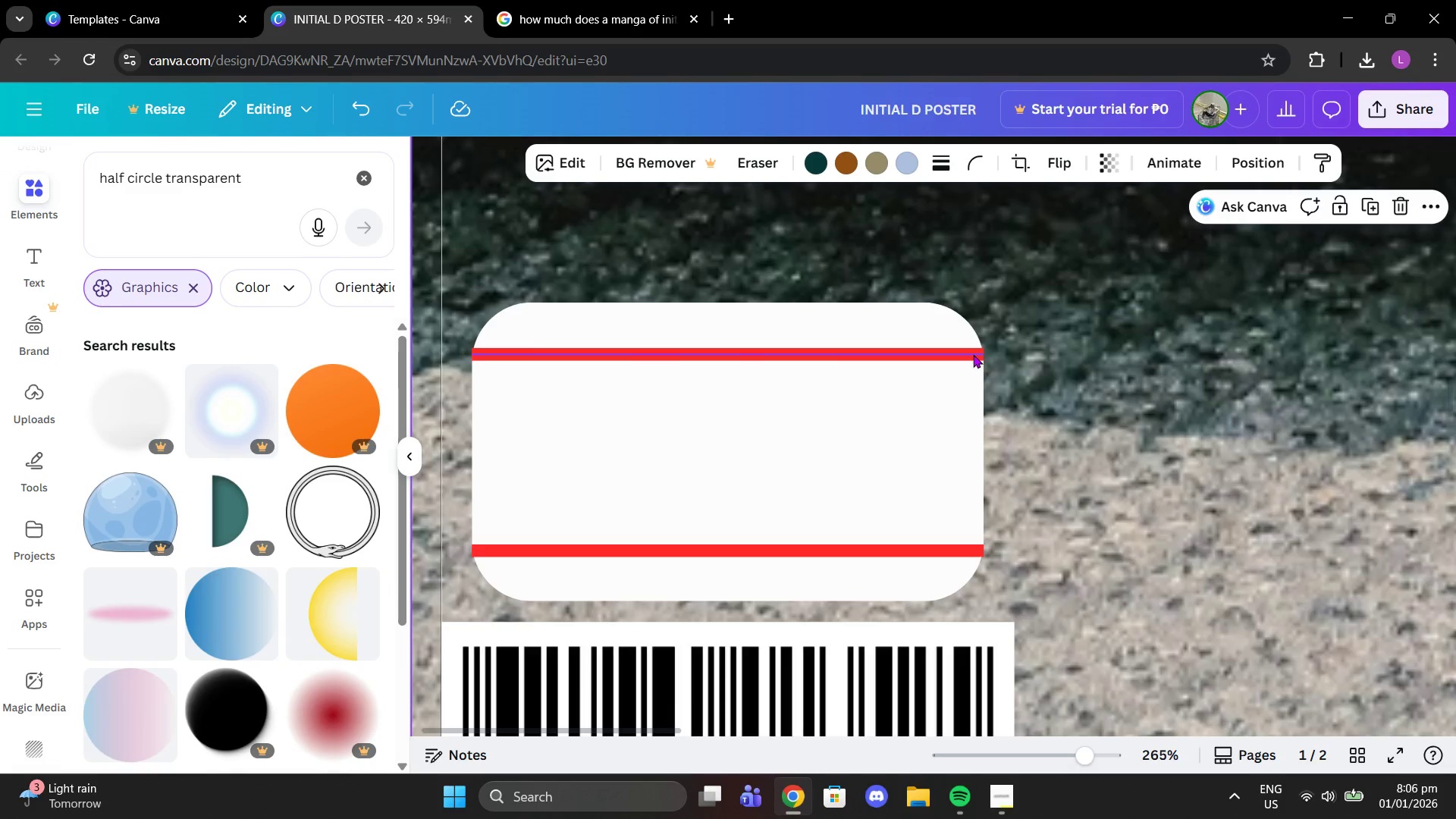 
left_click([973, 354])
 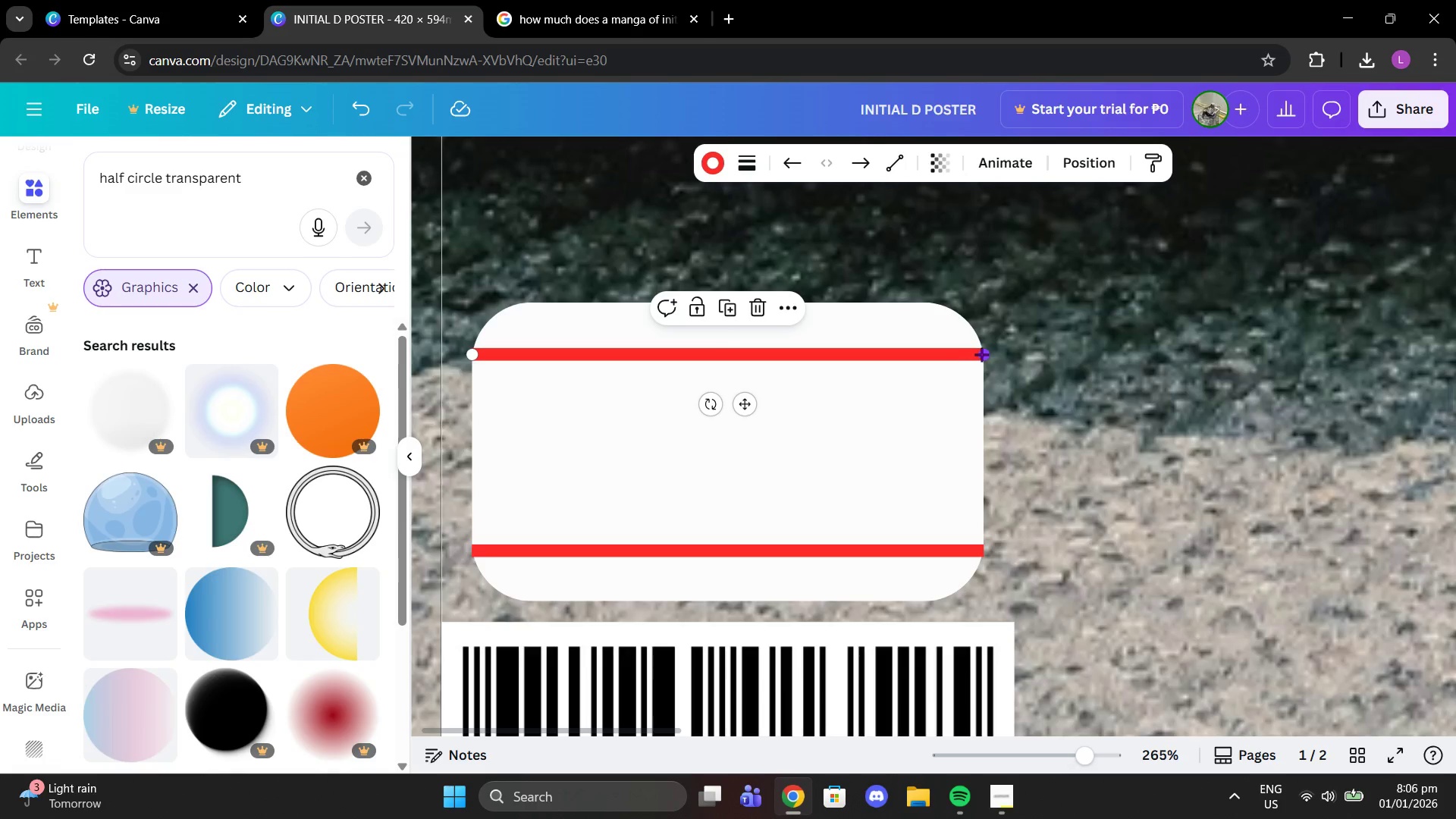 
left_click_drag(start_coordinate=[981, 354], to_coordinate=[977, 354])
 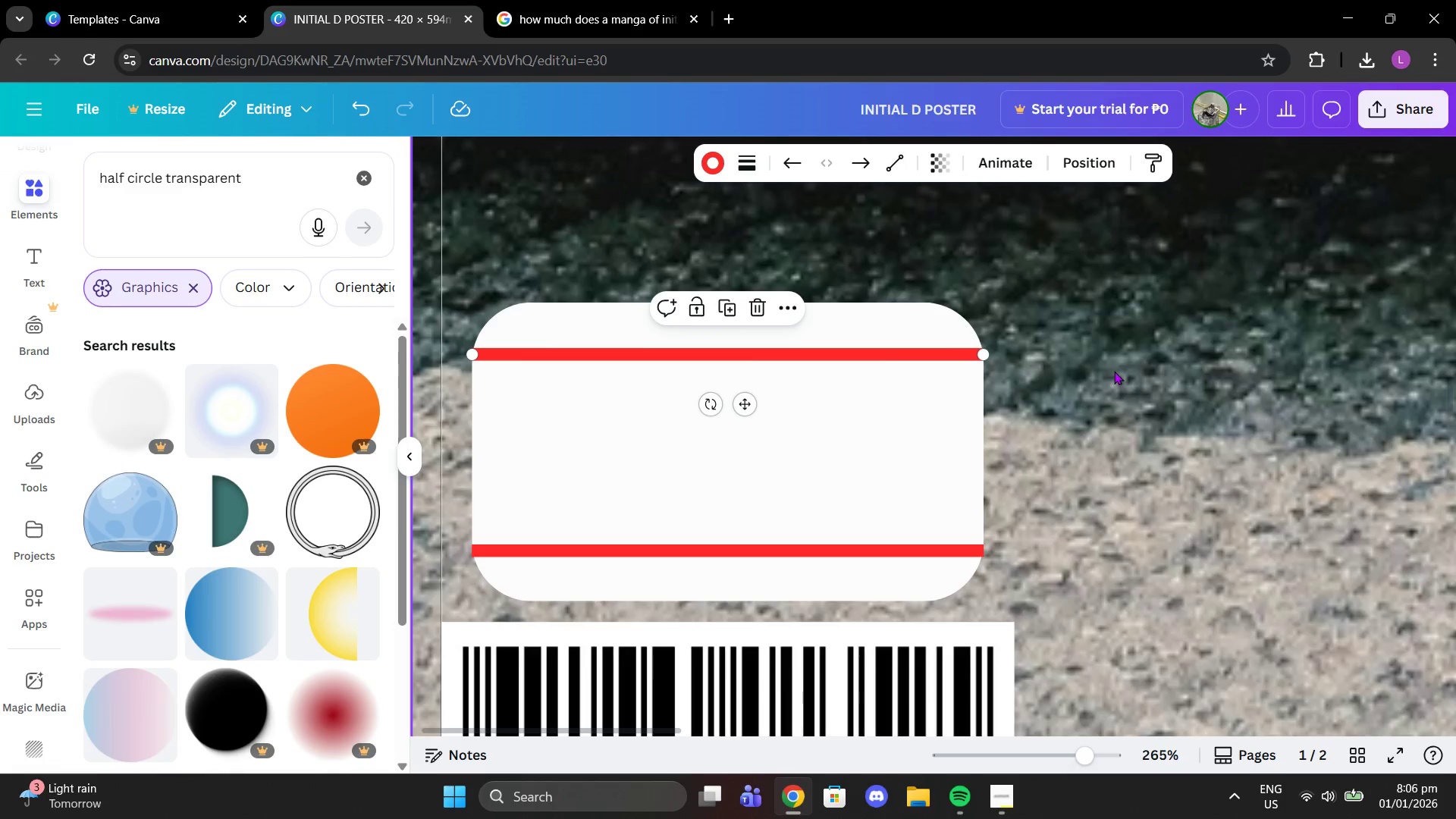 
left_click([1114, 371])
 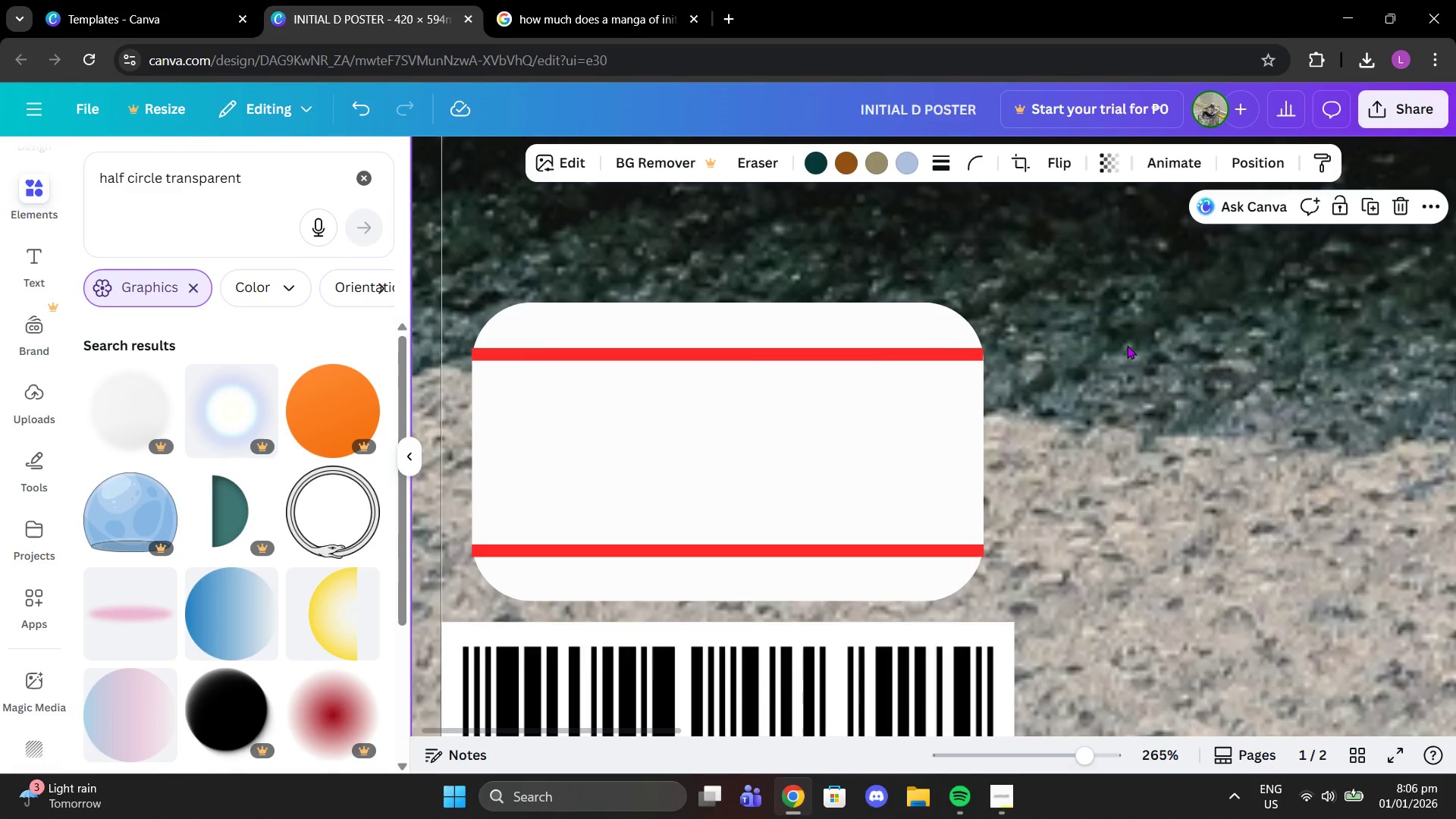 
key(Control+Z)
 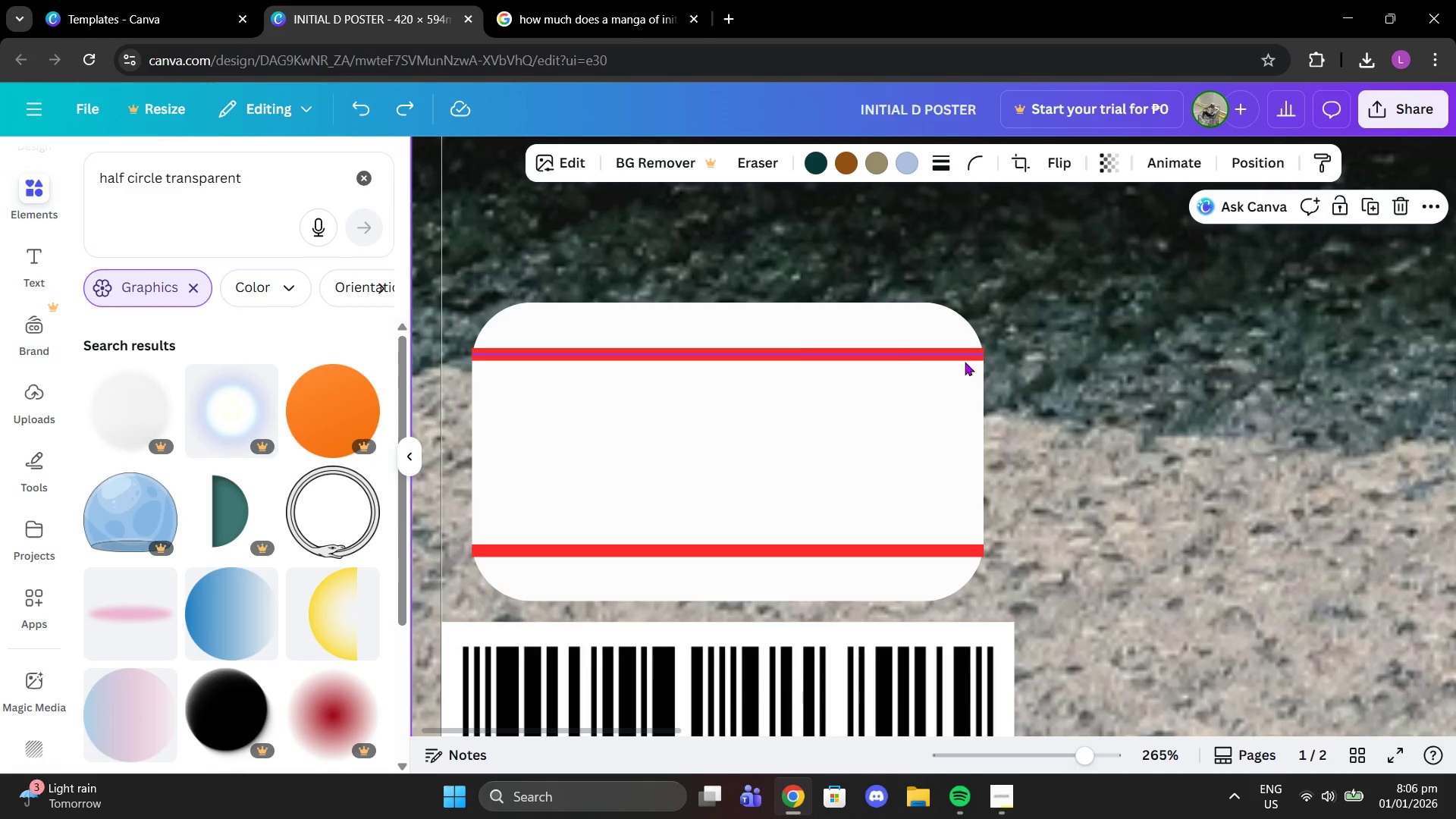 
left_click([883, 354])
 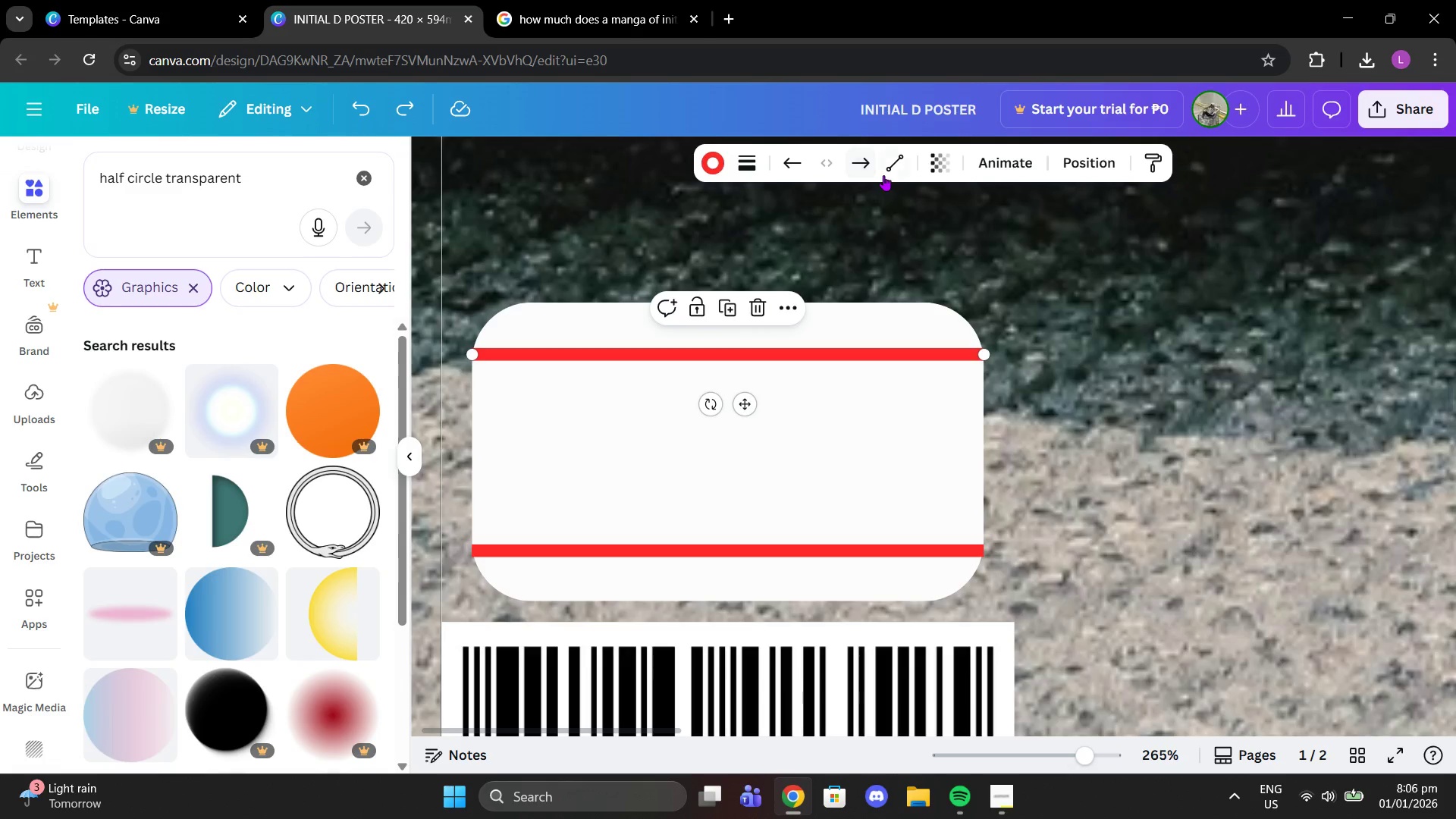 
left_click([883, 175])
 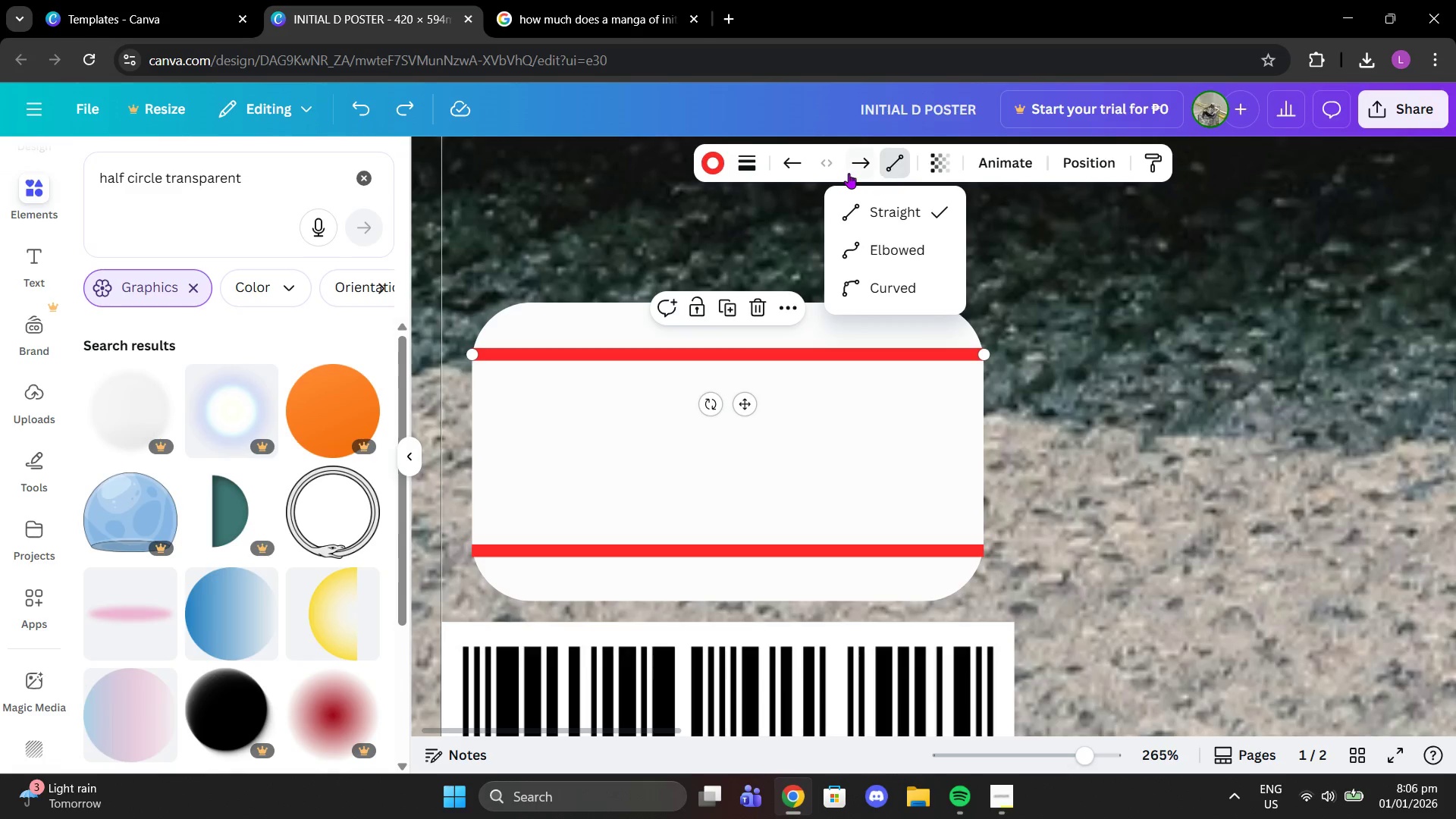 
left_click([849, 173])
 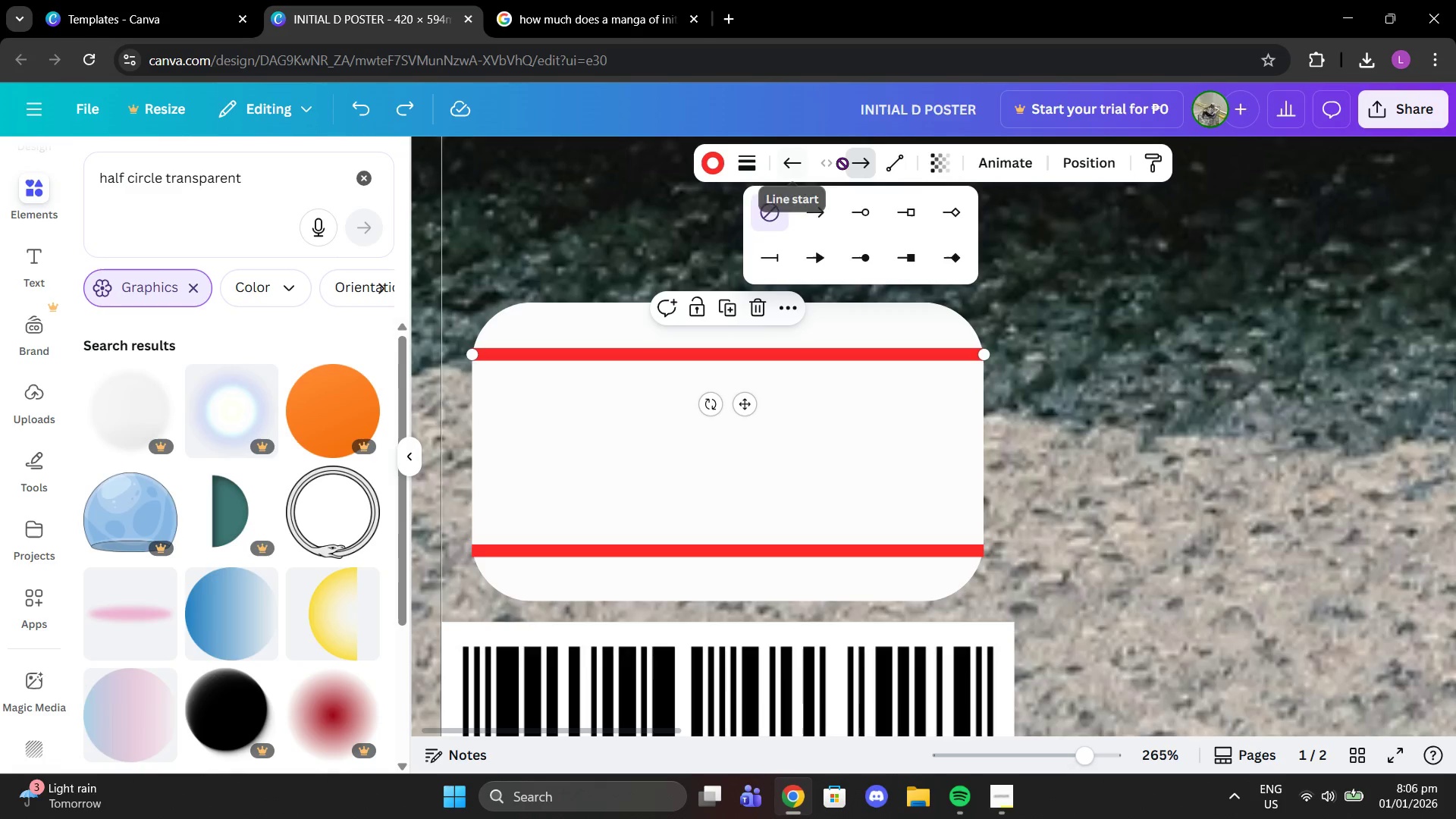 
left_click([752, 167])
 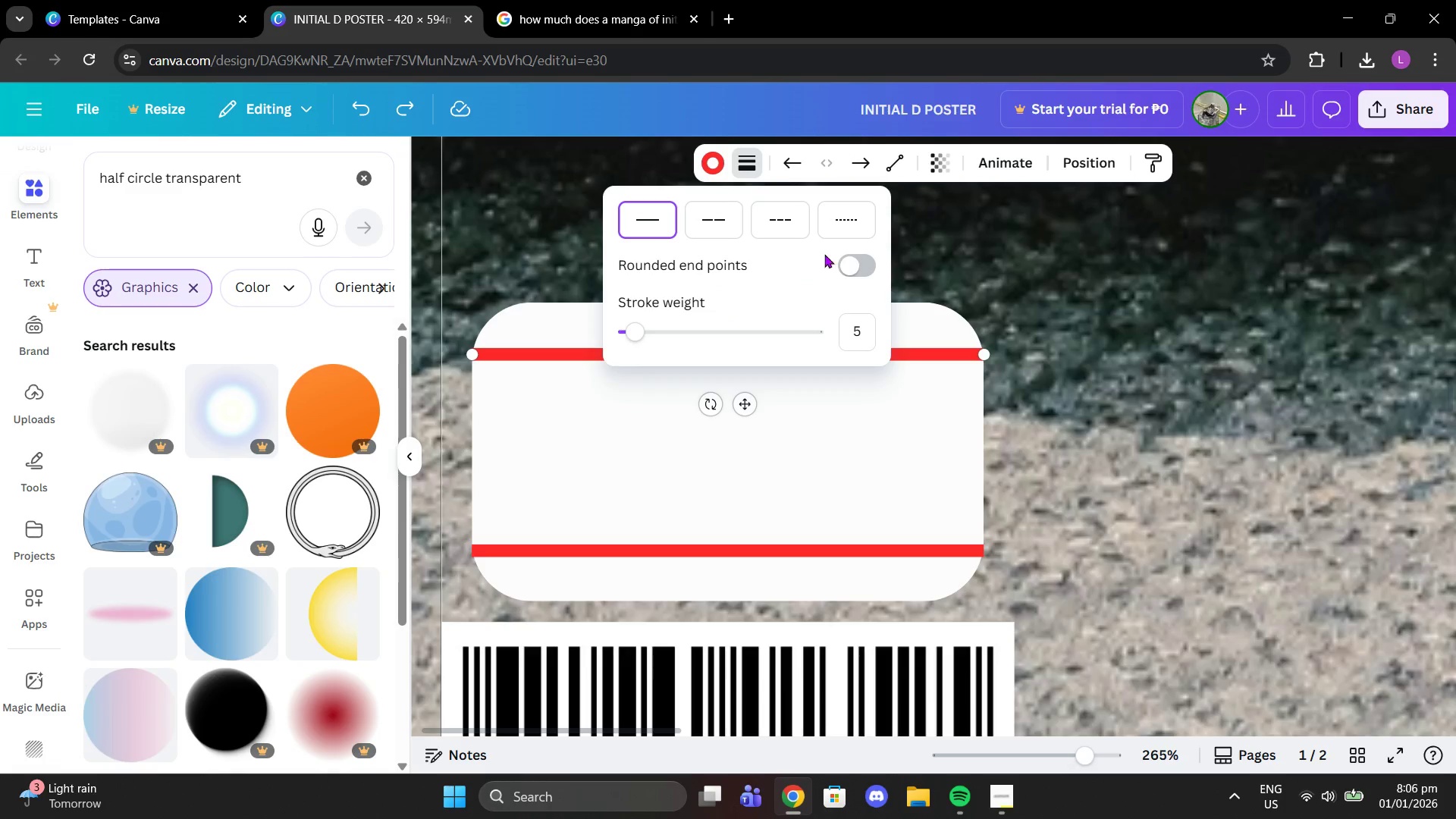 
left_click([855, 262])
 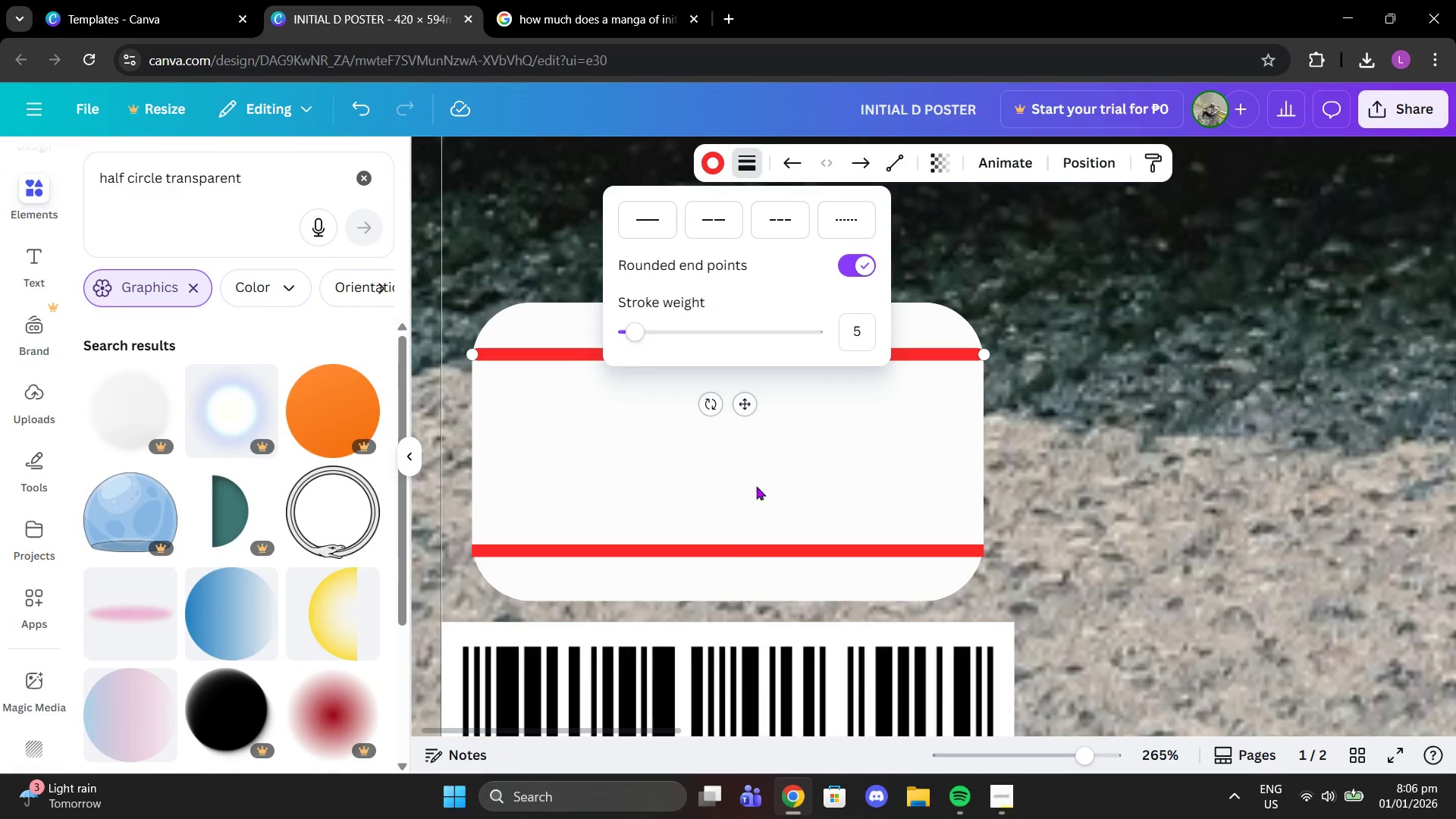 
left_click([737, 546])
 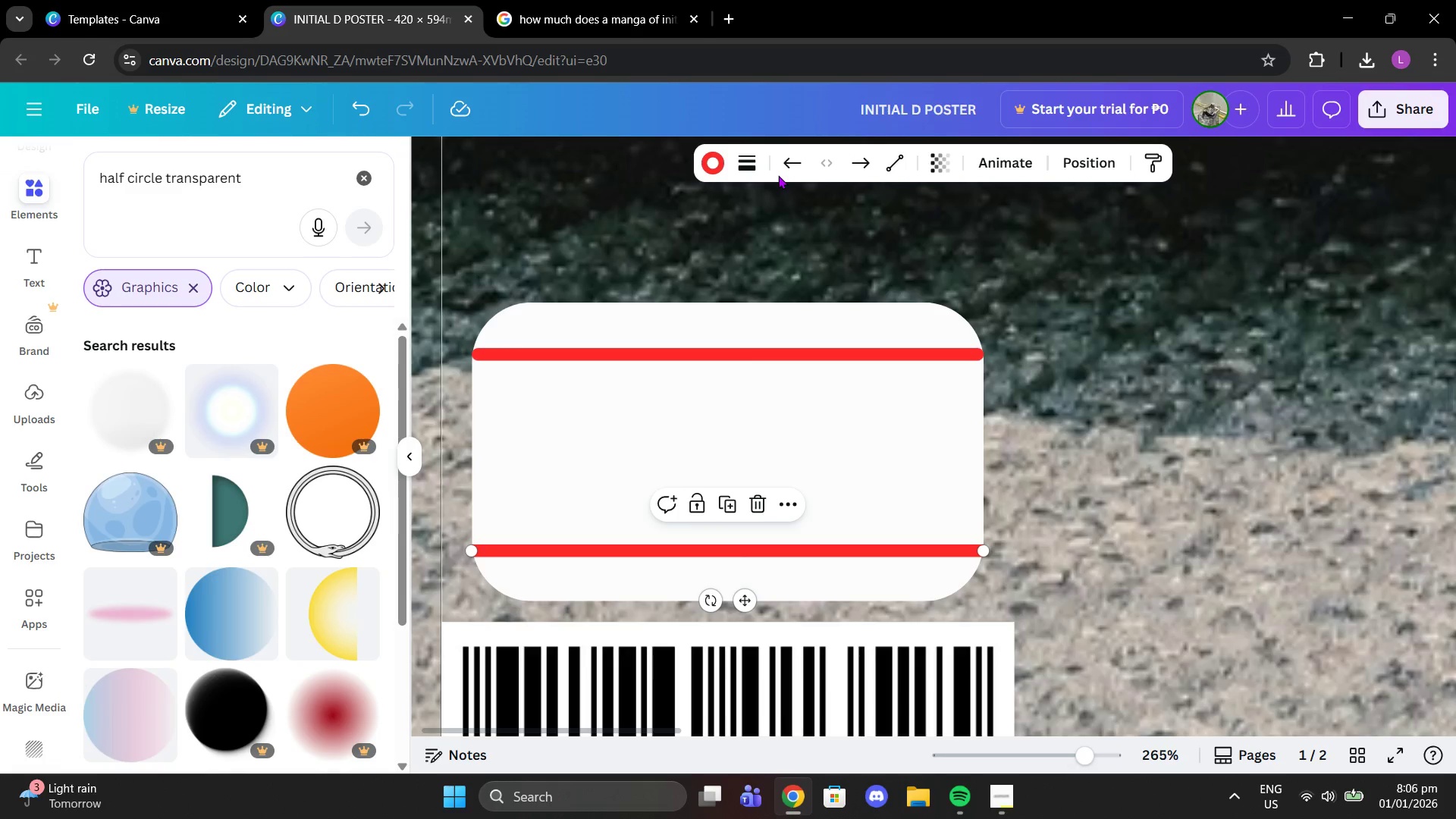 
left_click([780, 165])
 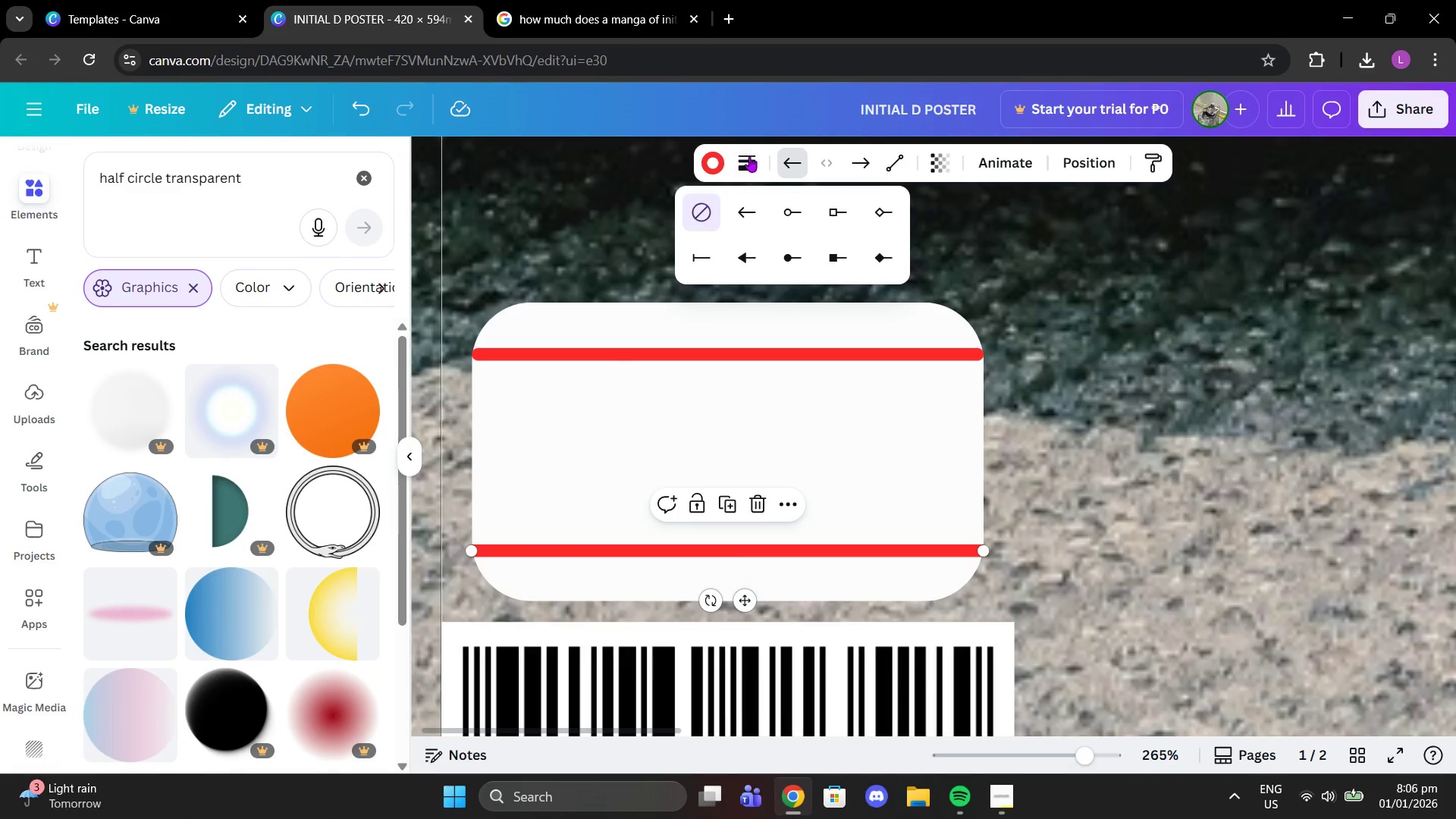 
left_click([745, 156])
 